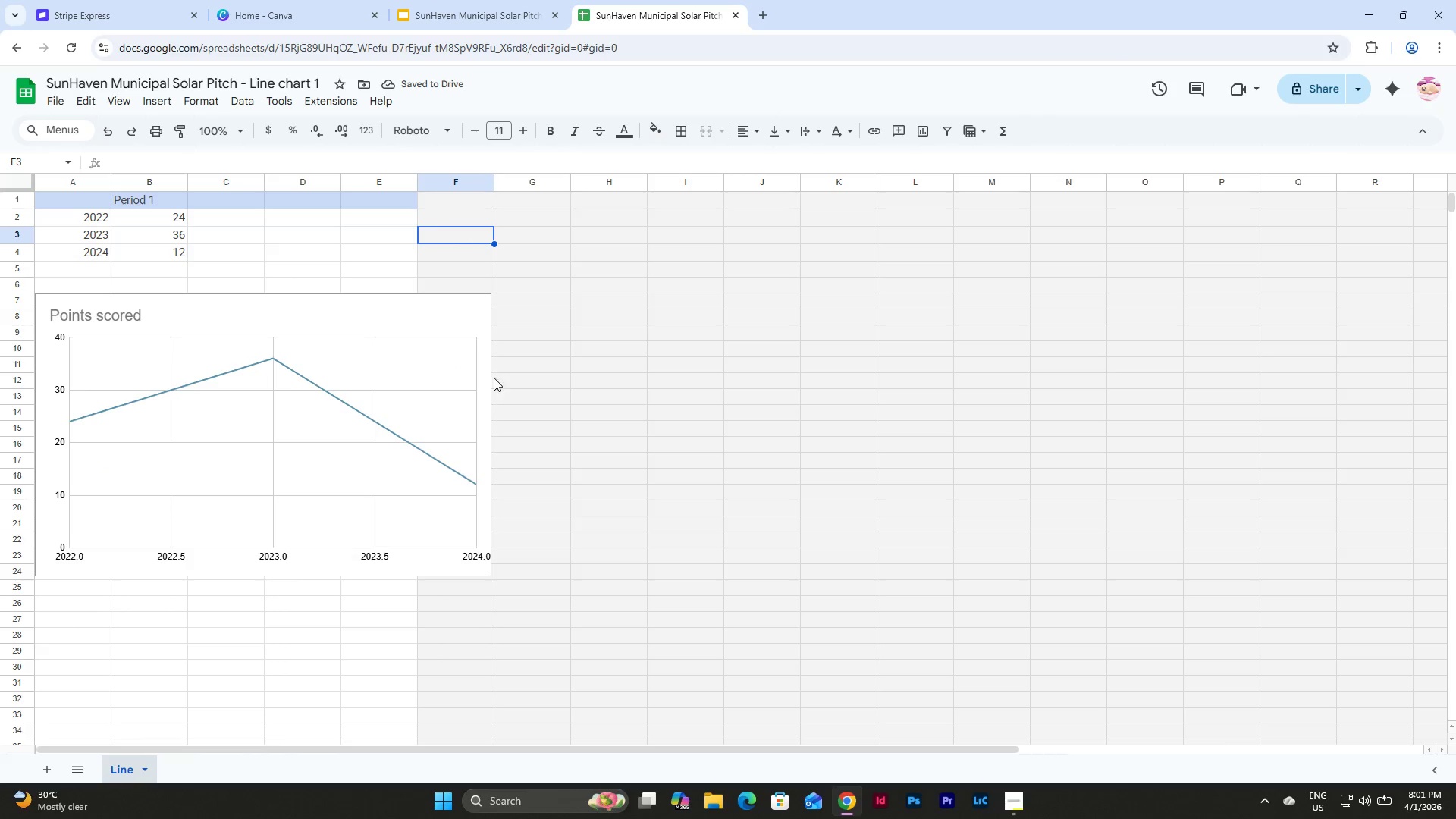 
left_click([485, 374])
 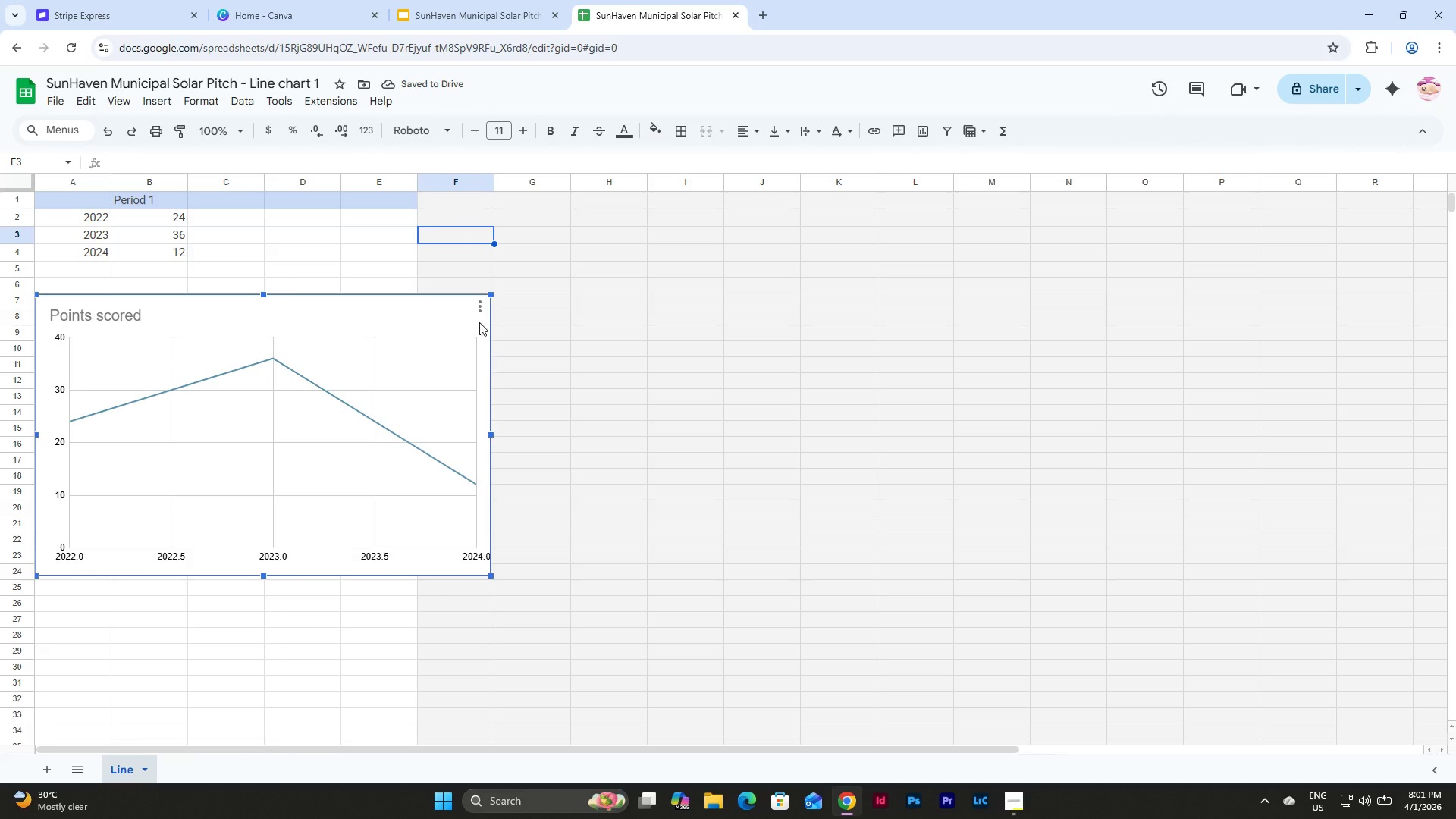 
left_click([477, 300])
 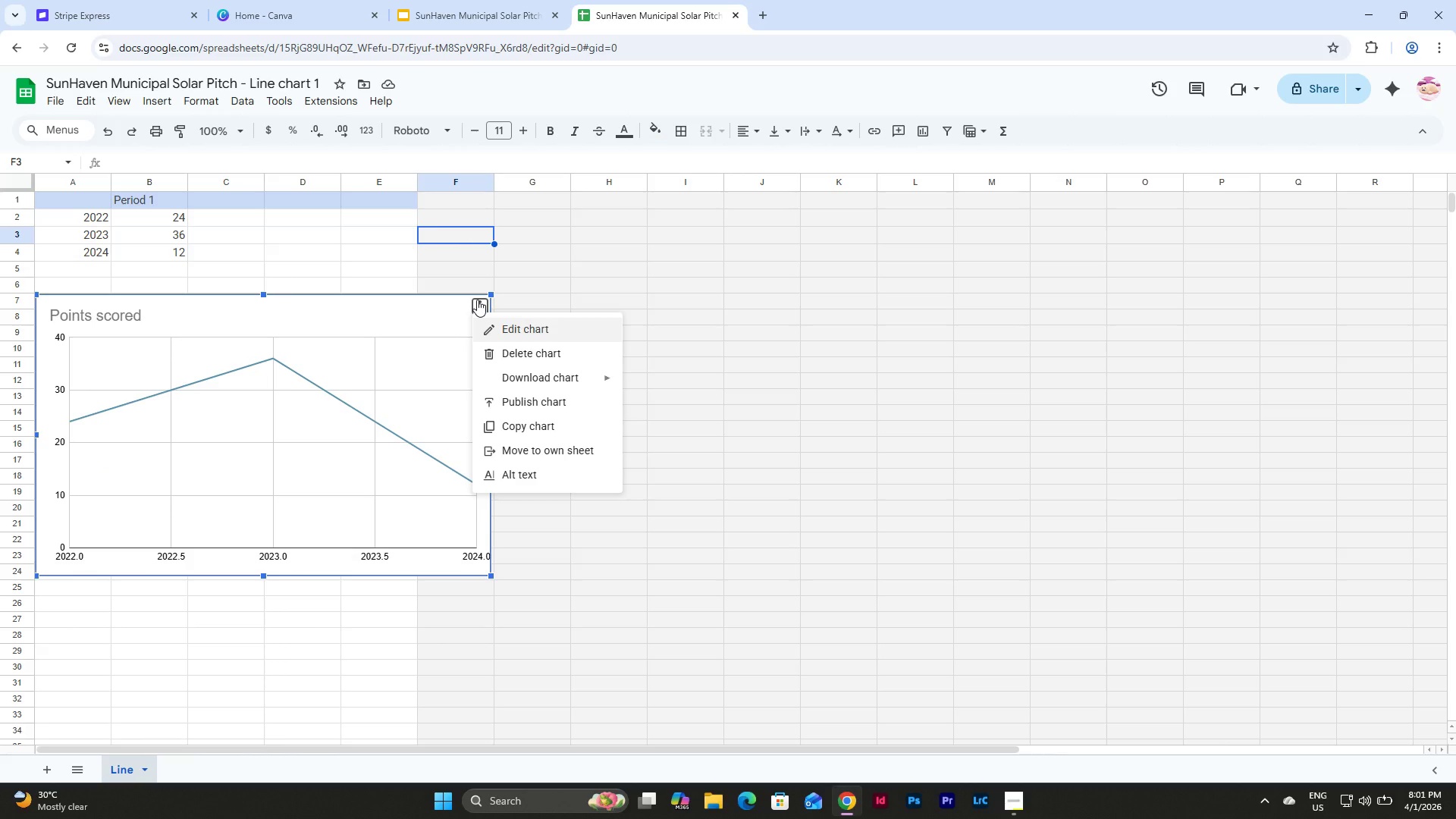 
left_click([510, 328])
 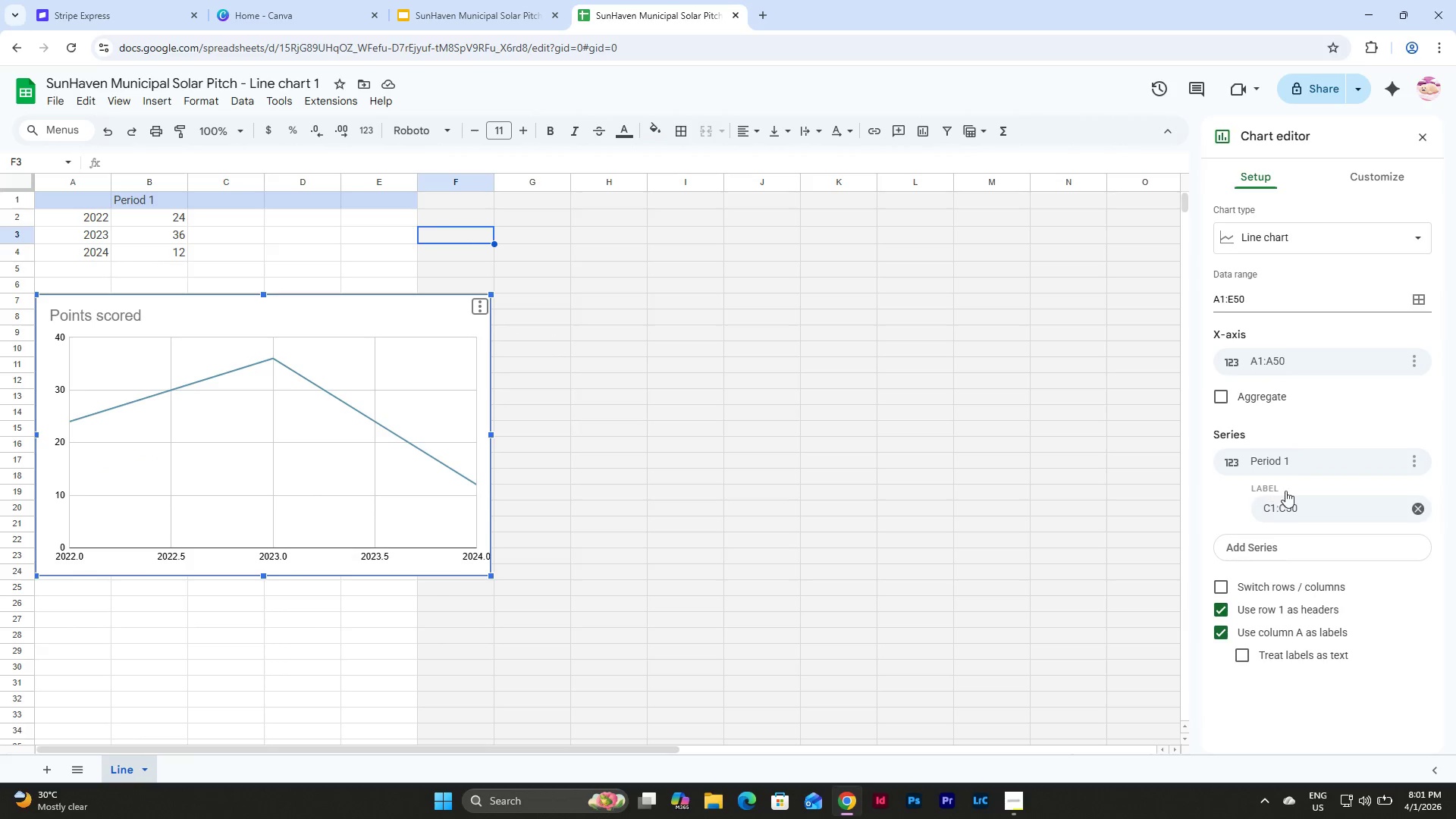 
scroll: coordinate [1282, 394], scroll_direction: down, amount: 3.0
 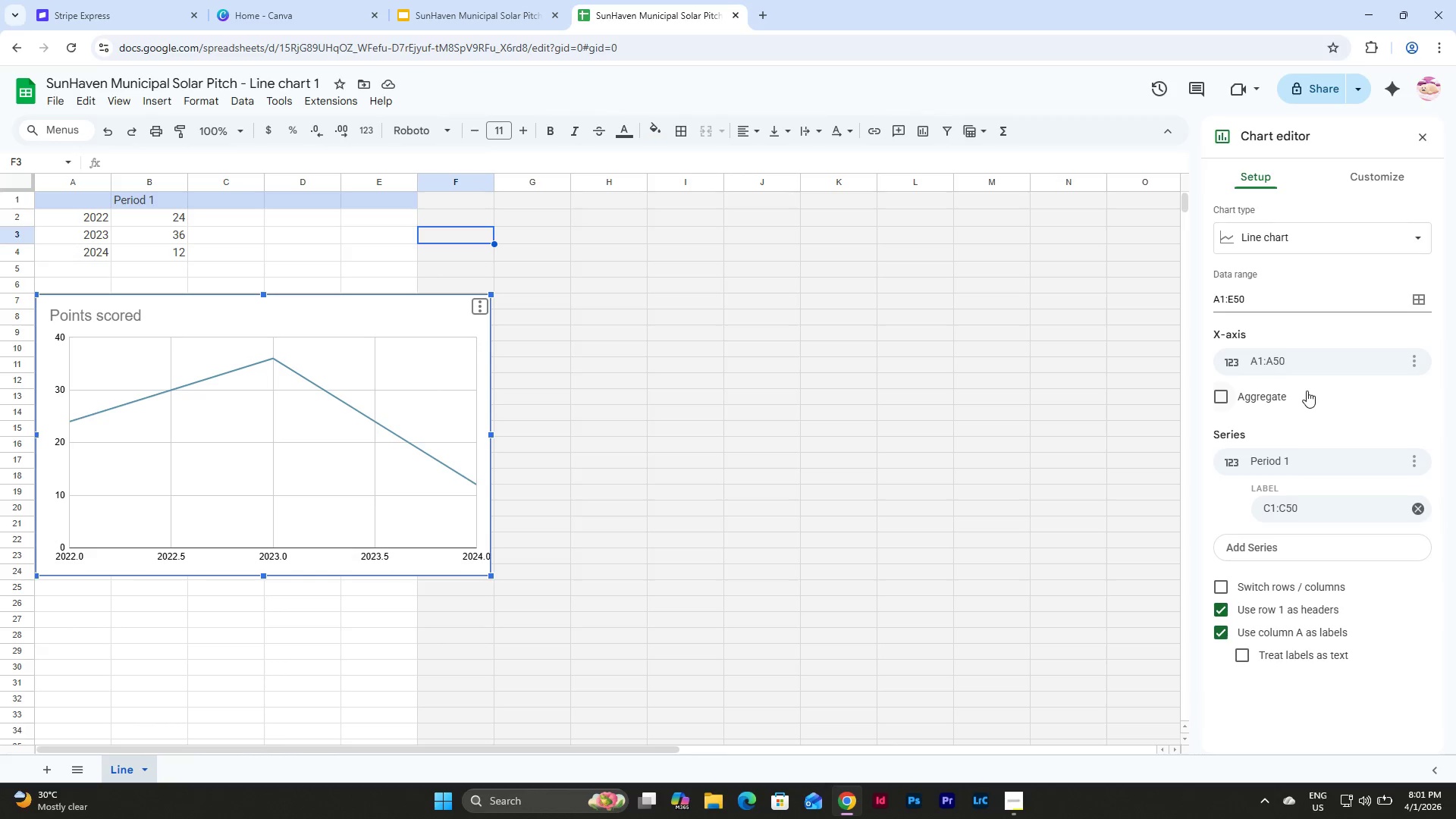 
scroll: coordinate [1308, 390], scroll_direction: up, amount: 4.0
 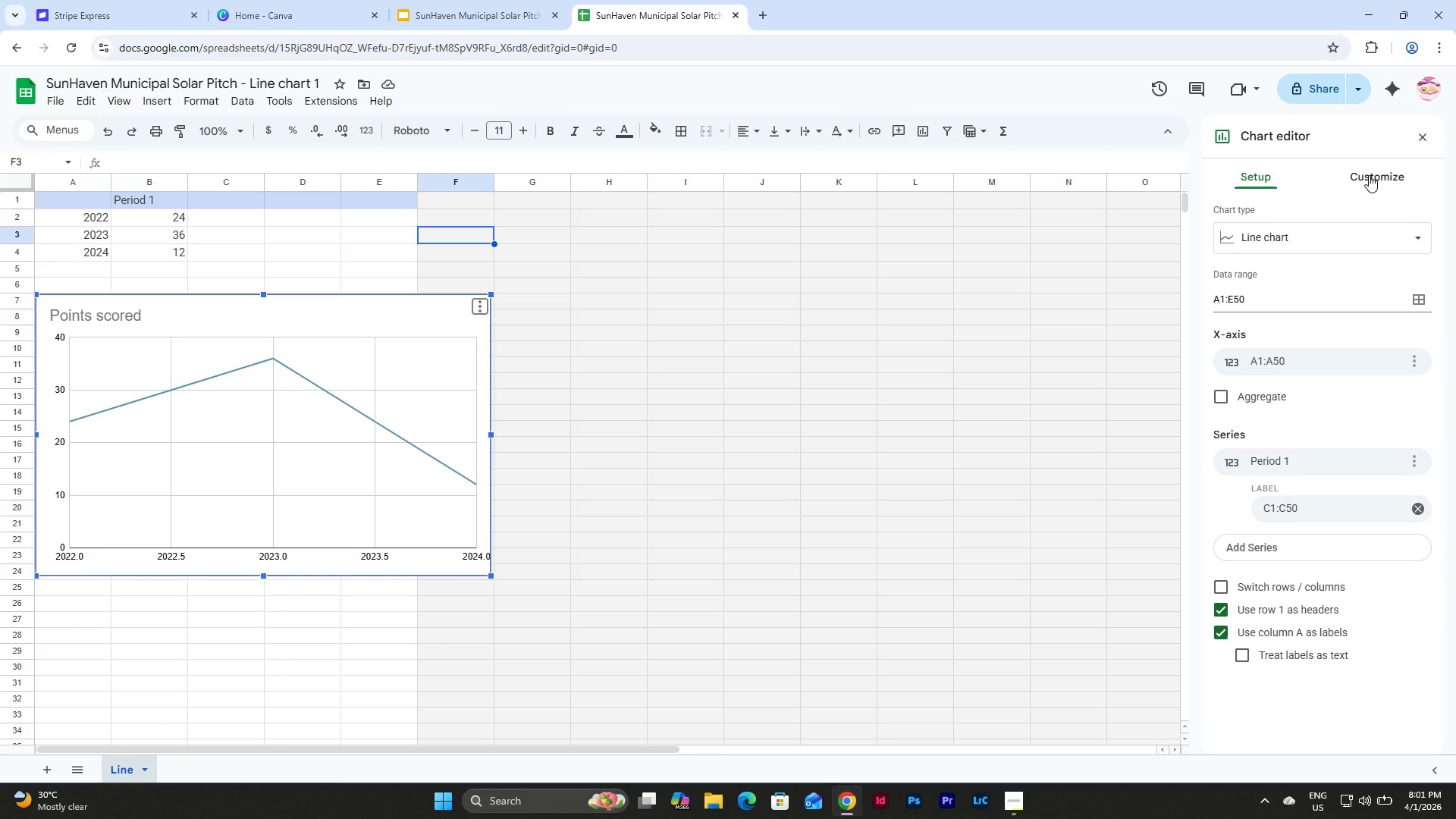 
left_click([1369, 175])
 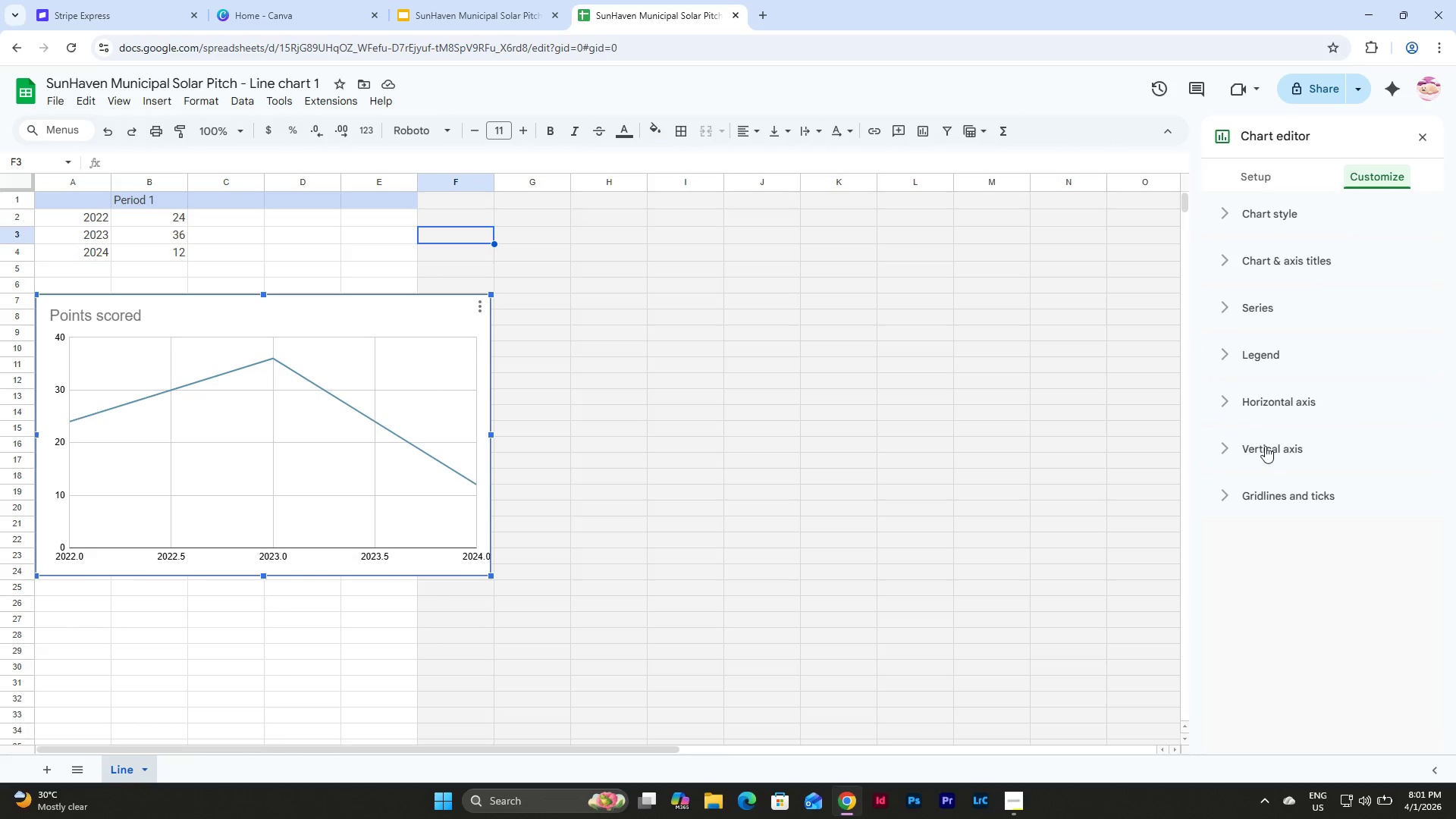 
wait(5.11)
 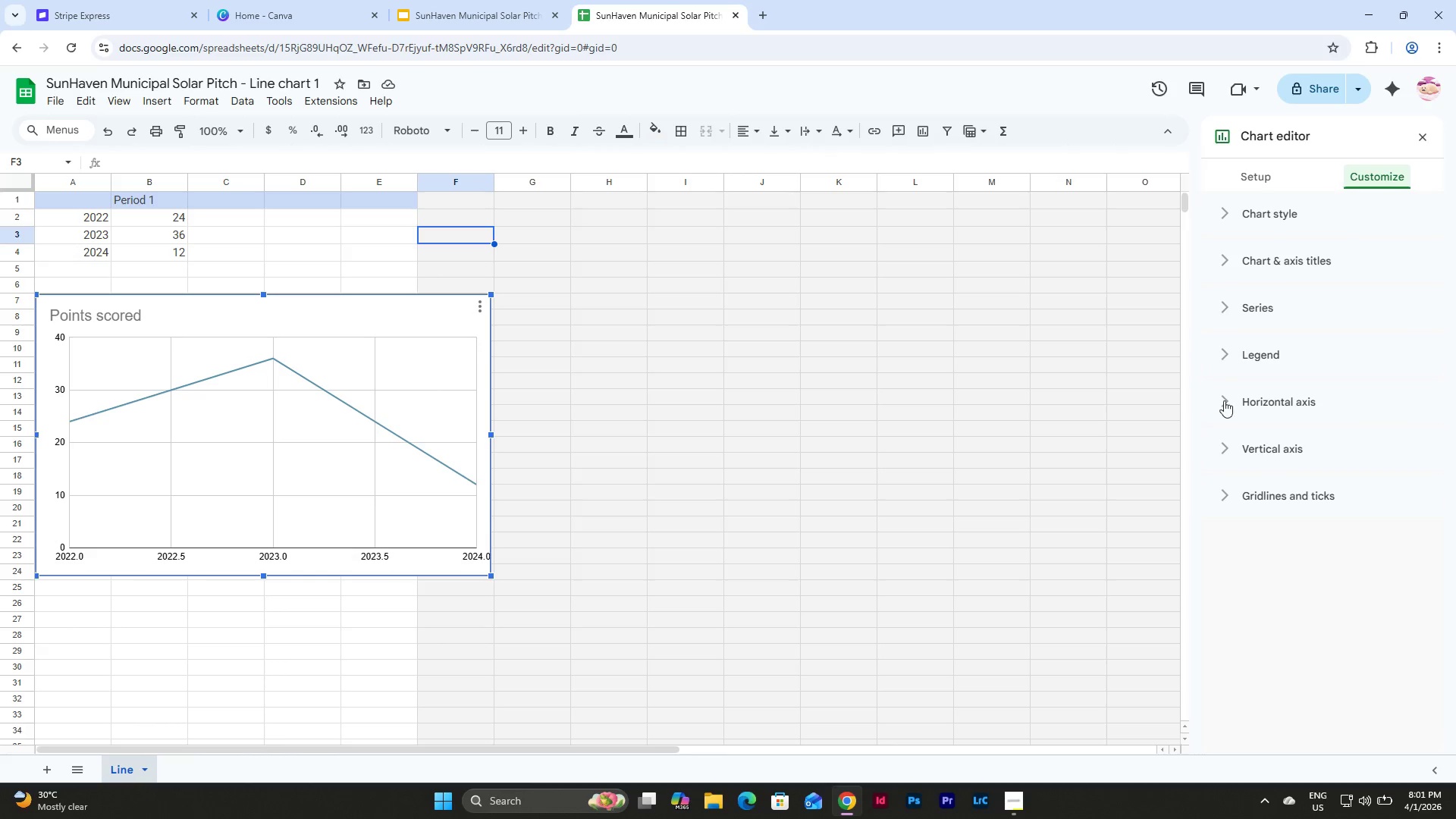 
left_click([1225, 395])
 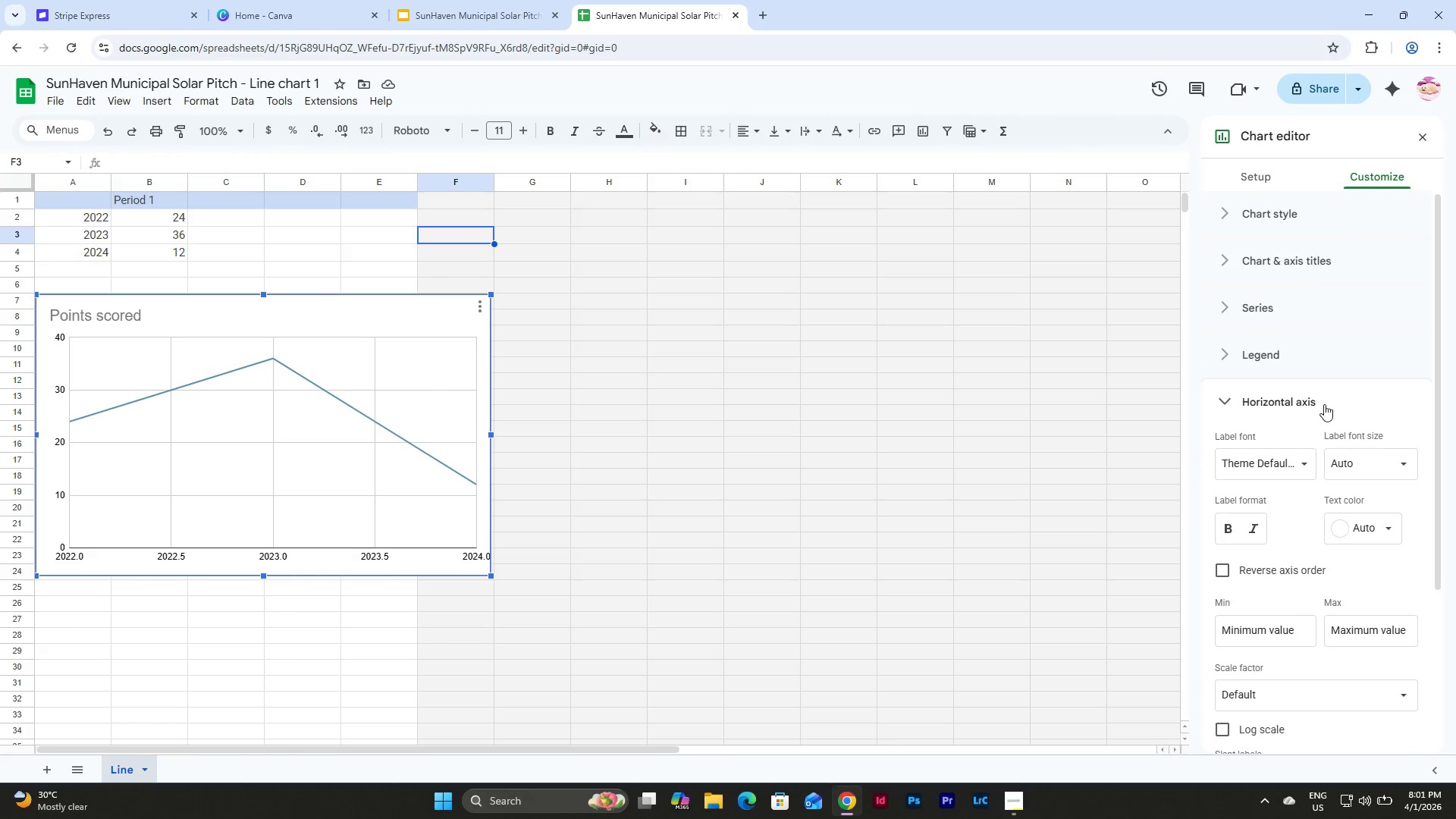 
scroll: coordinate [1324, 404], scroll_direction: down, amount: 3.0
 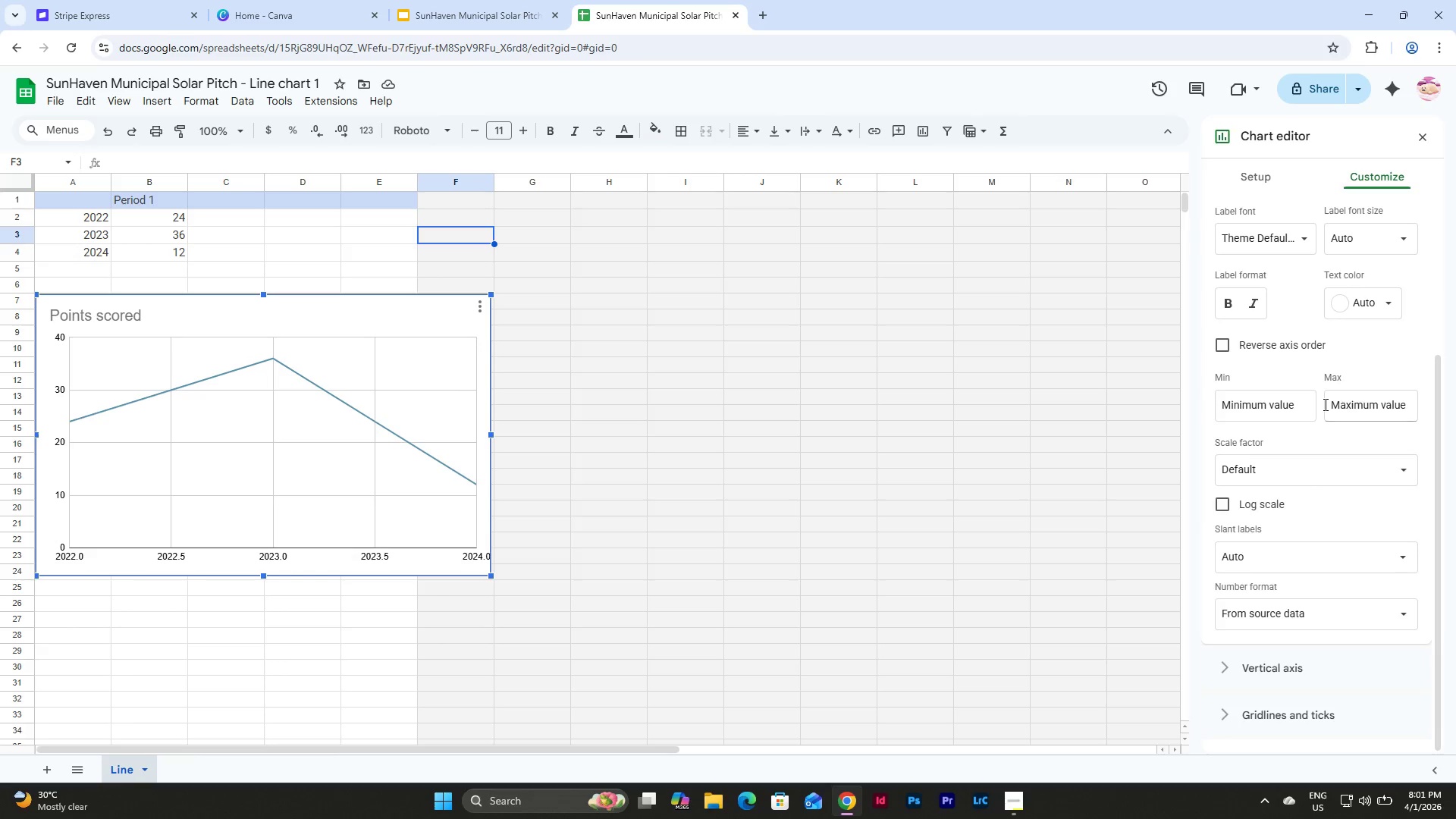 
scroll: coordinate [1324, 404], scroll_direction: up, amount: 2.0
 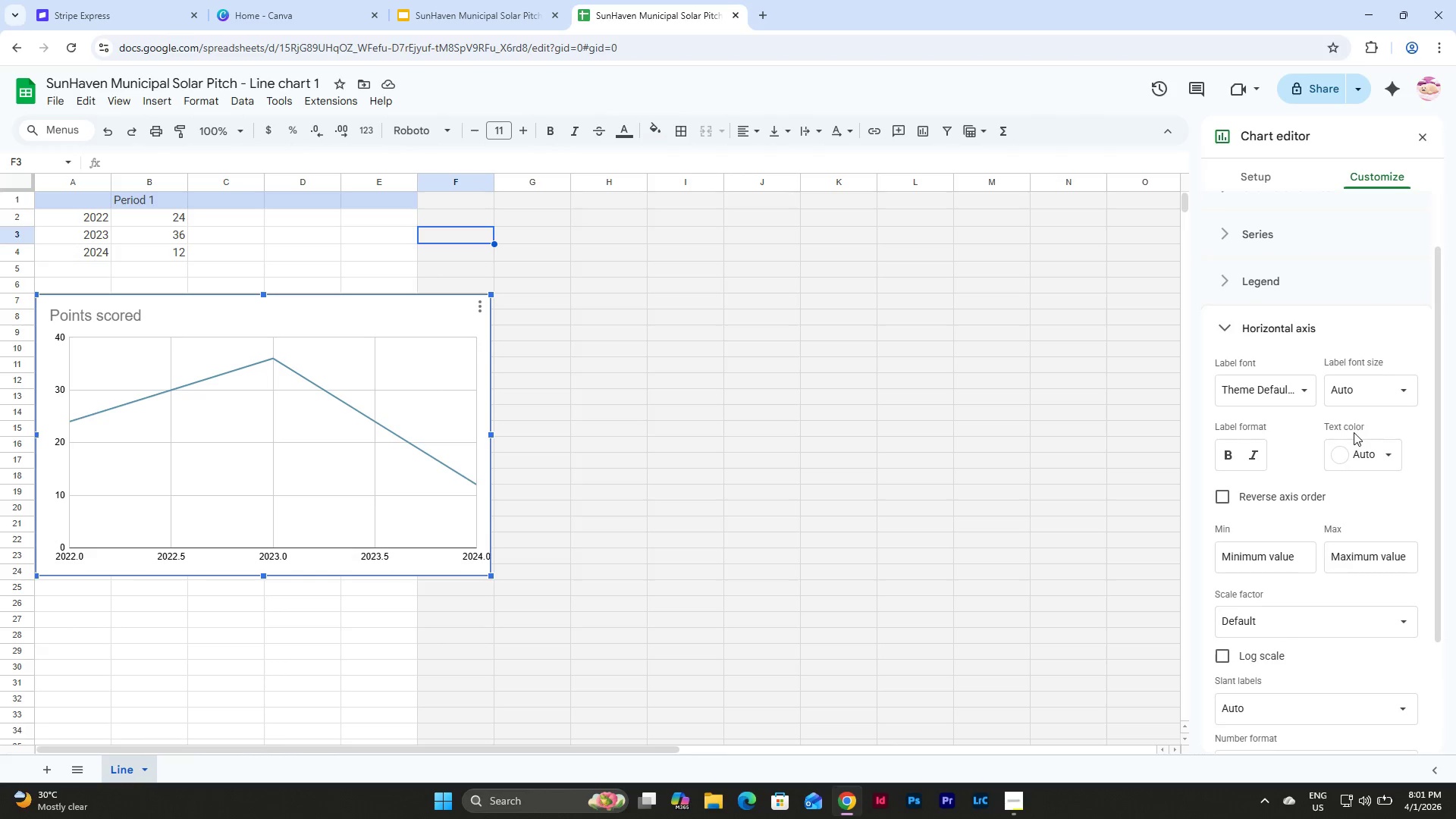 
scroll: coordinate [1354, 432], scroll_direction: down, amount: 2.0
 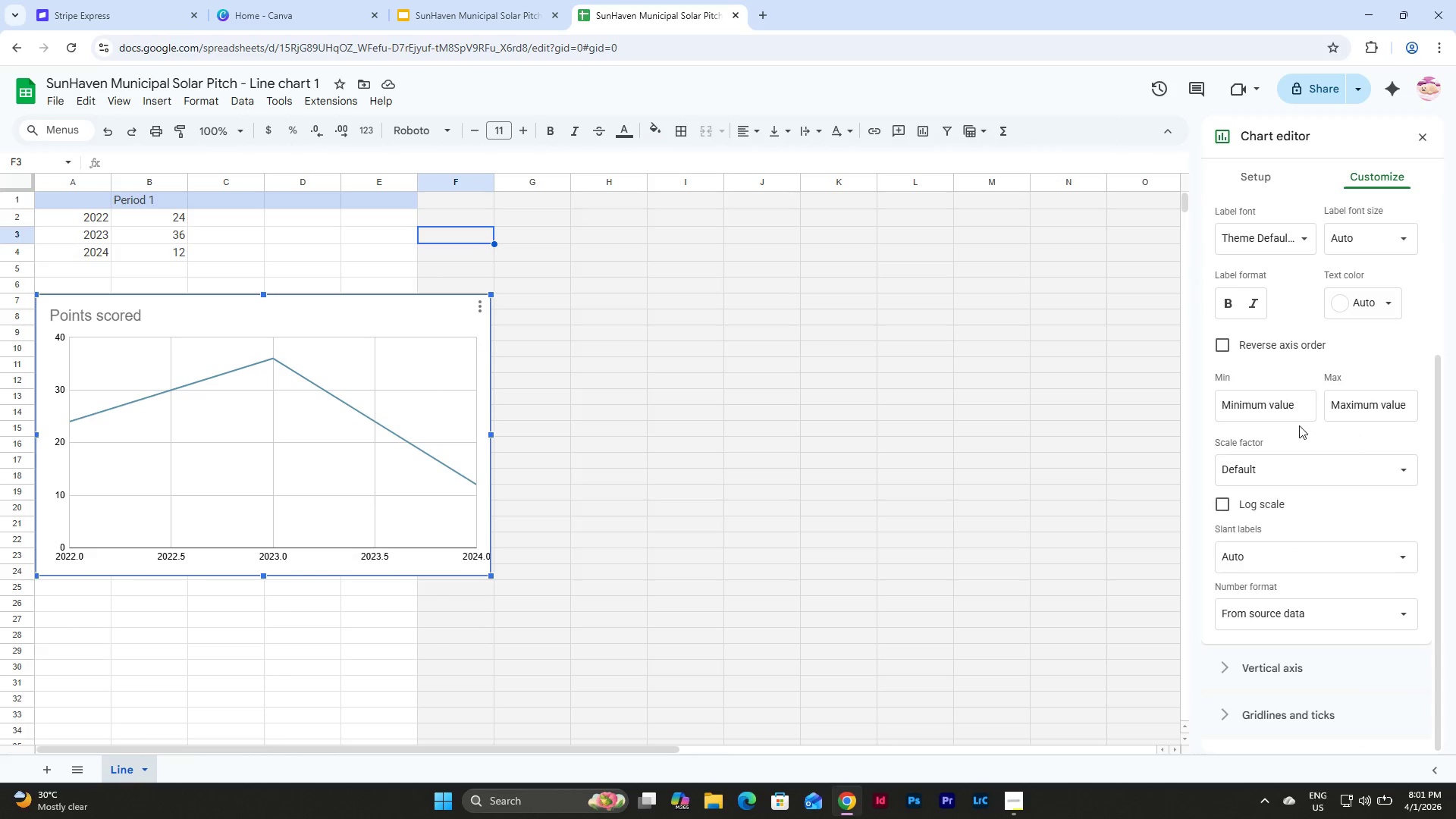 
mouse_move([1309, 428])
 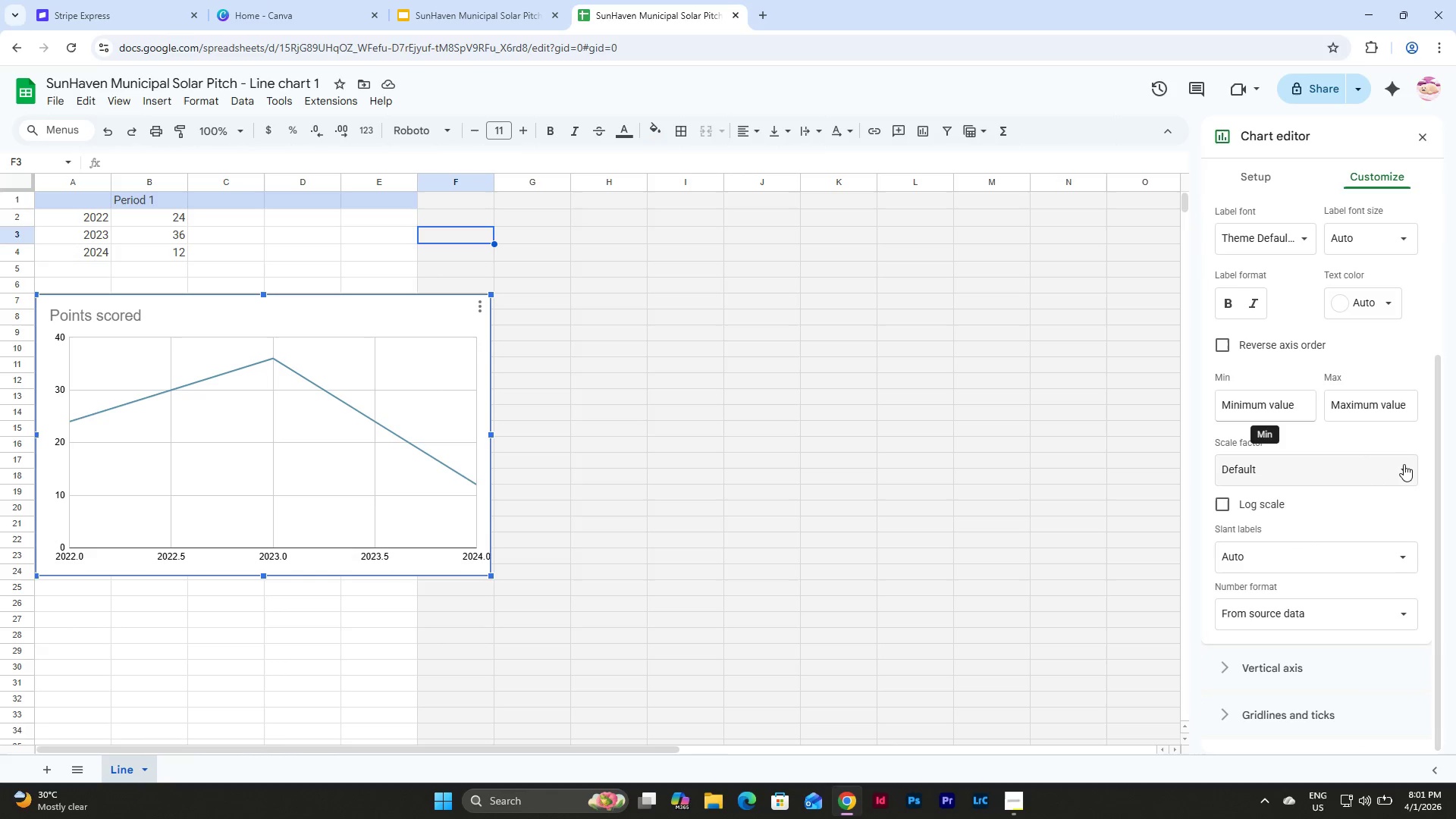 
mouse_move([1395, 479])
 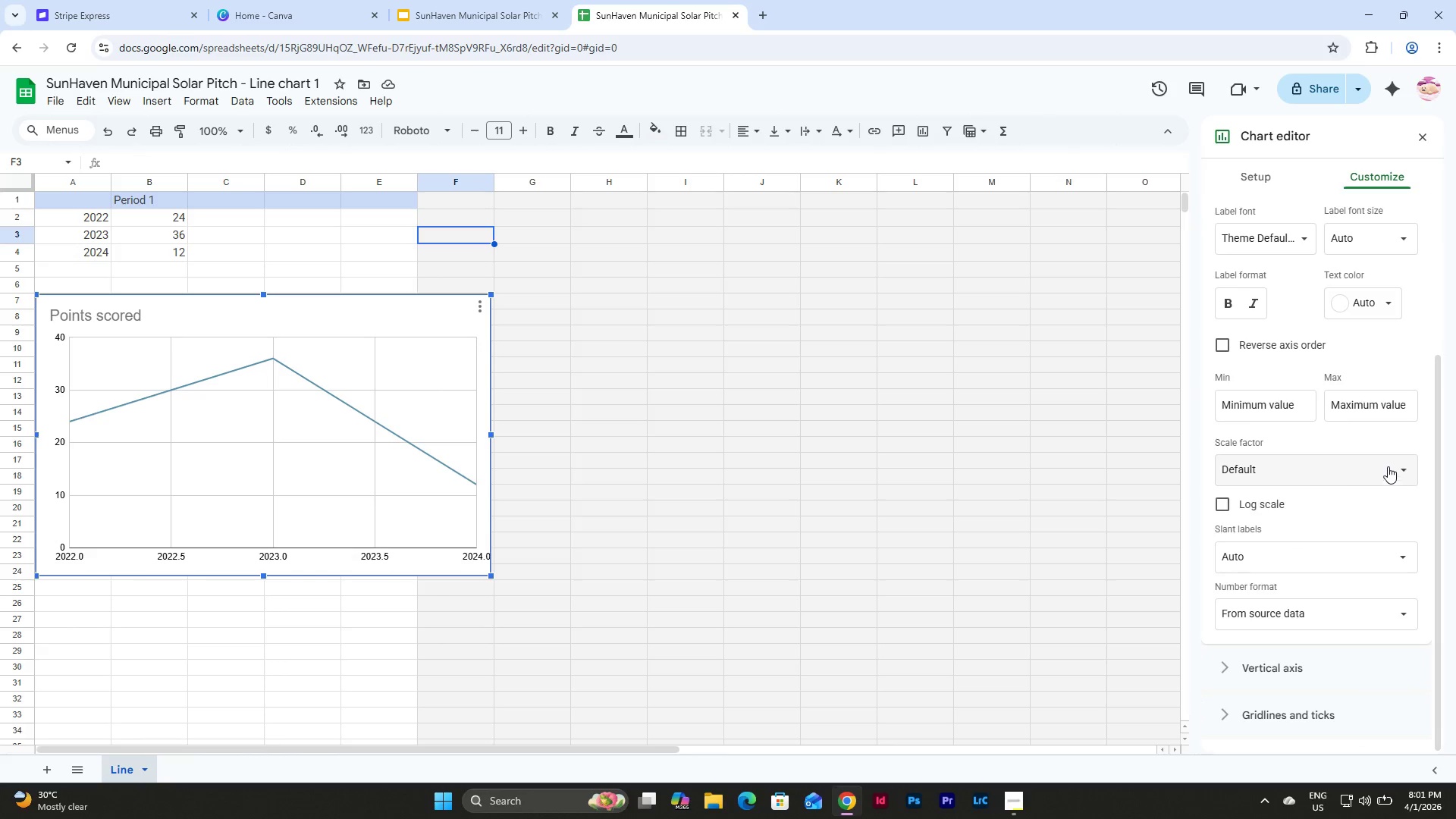 
mouse_move([1379, 477])
 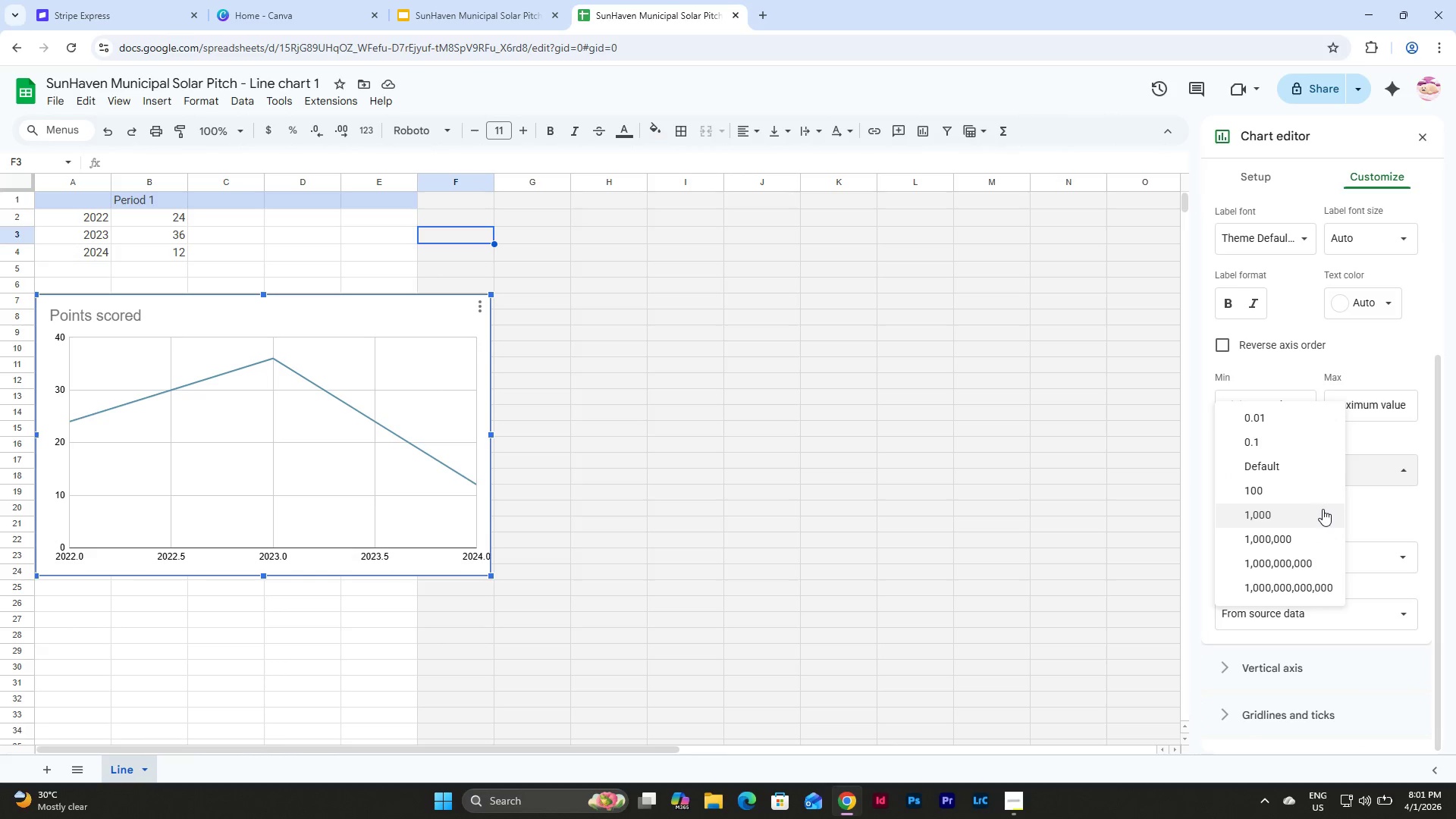 
left_click([1322, 509])
 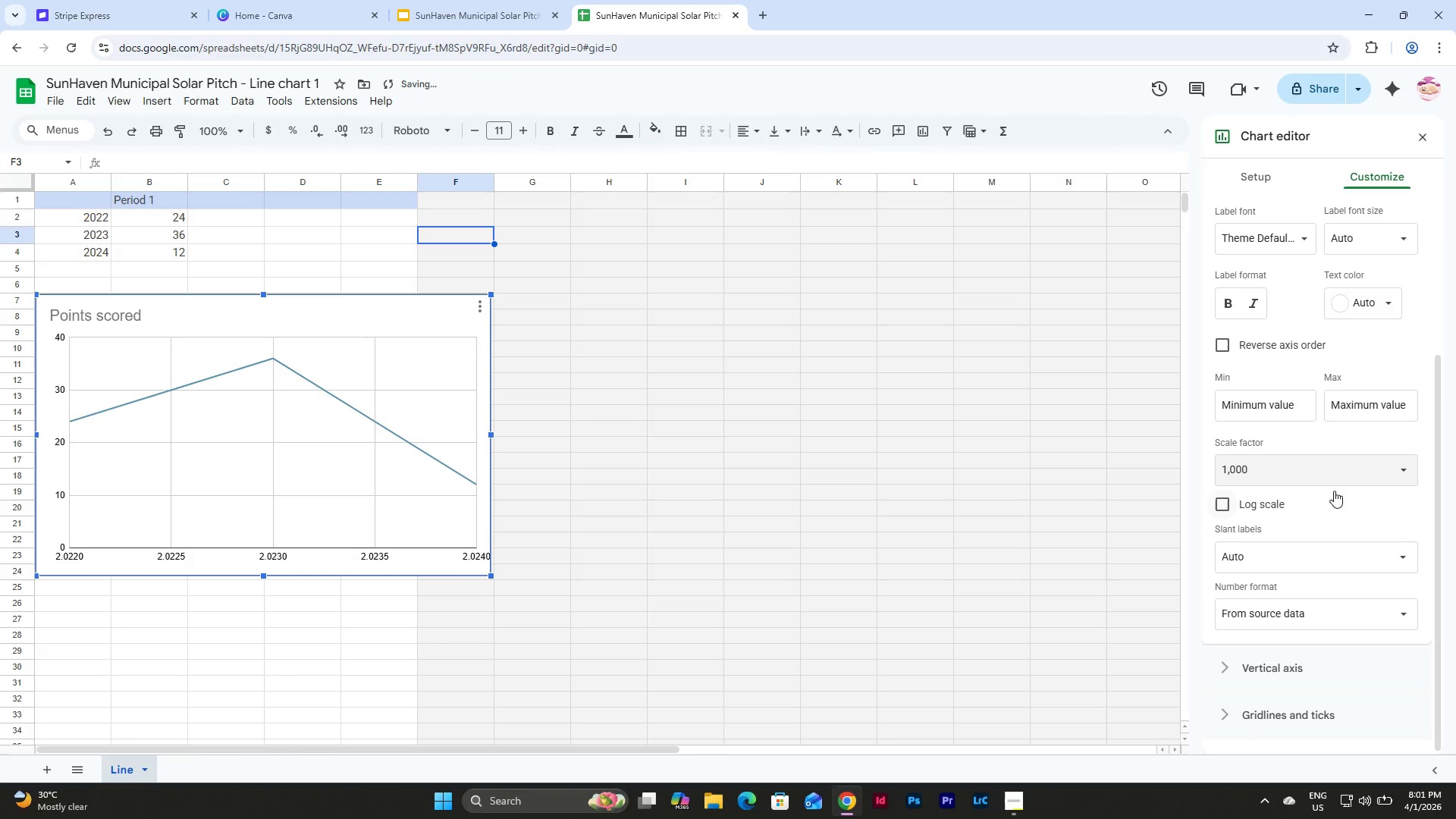 
left_click([1345, 471])
 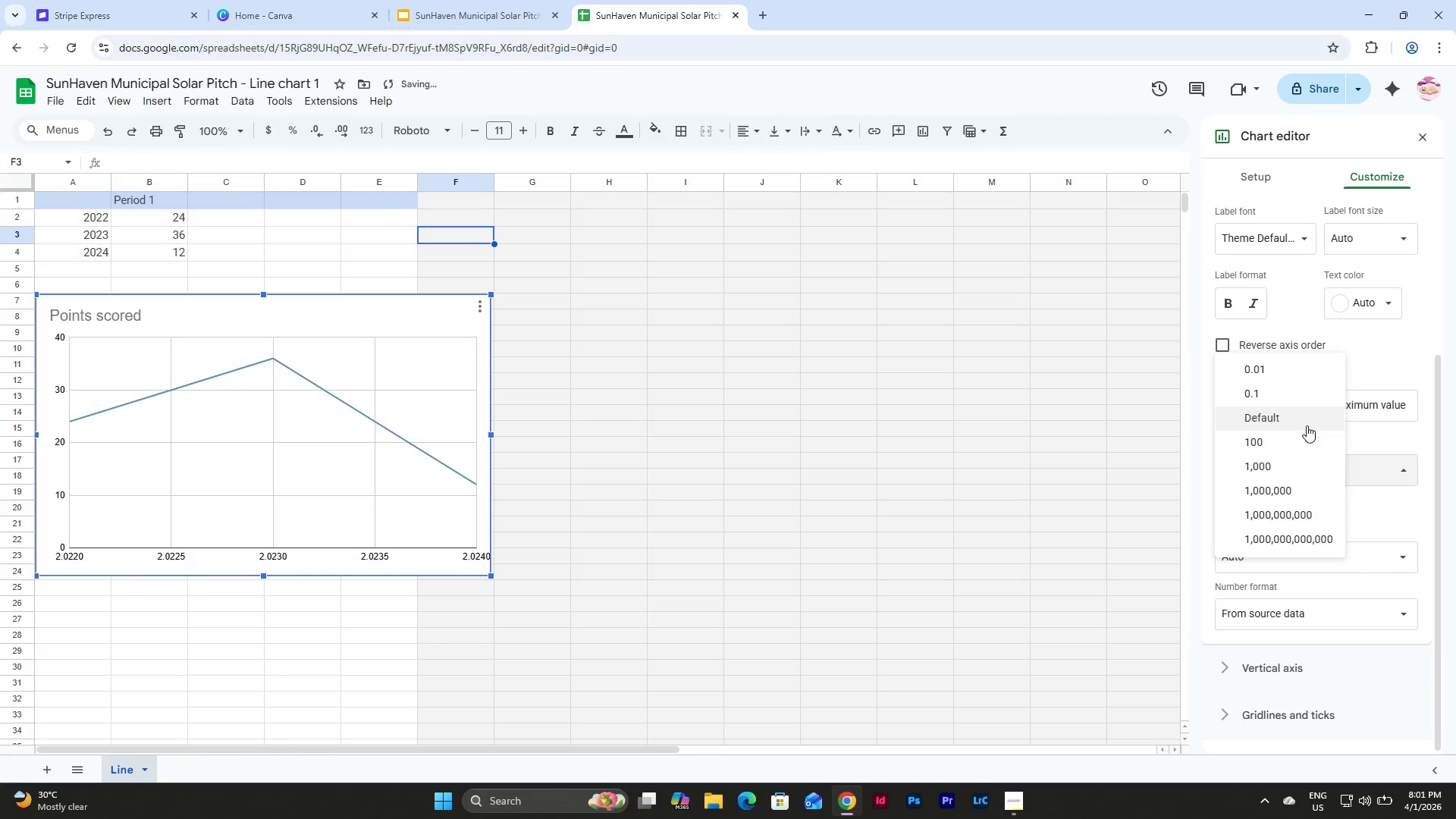 
left_click([1307, 420])
 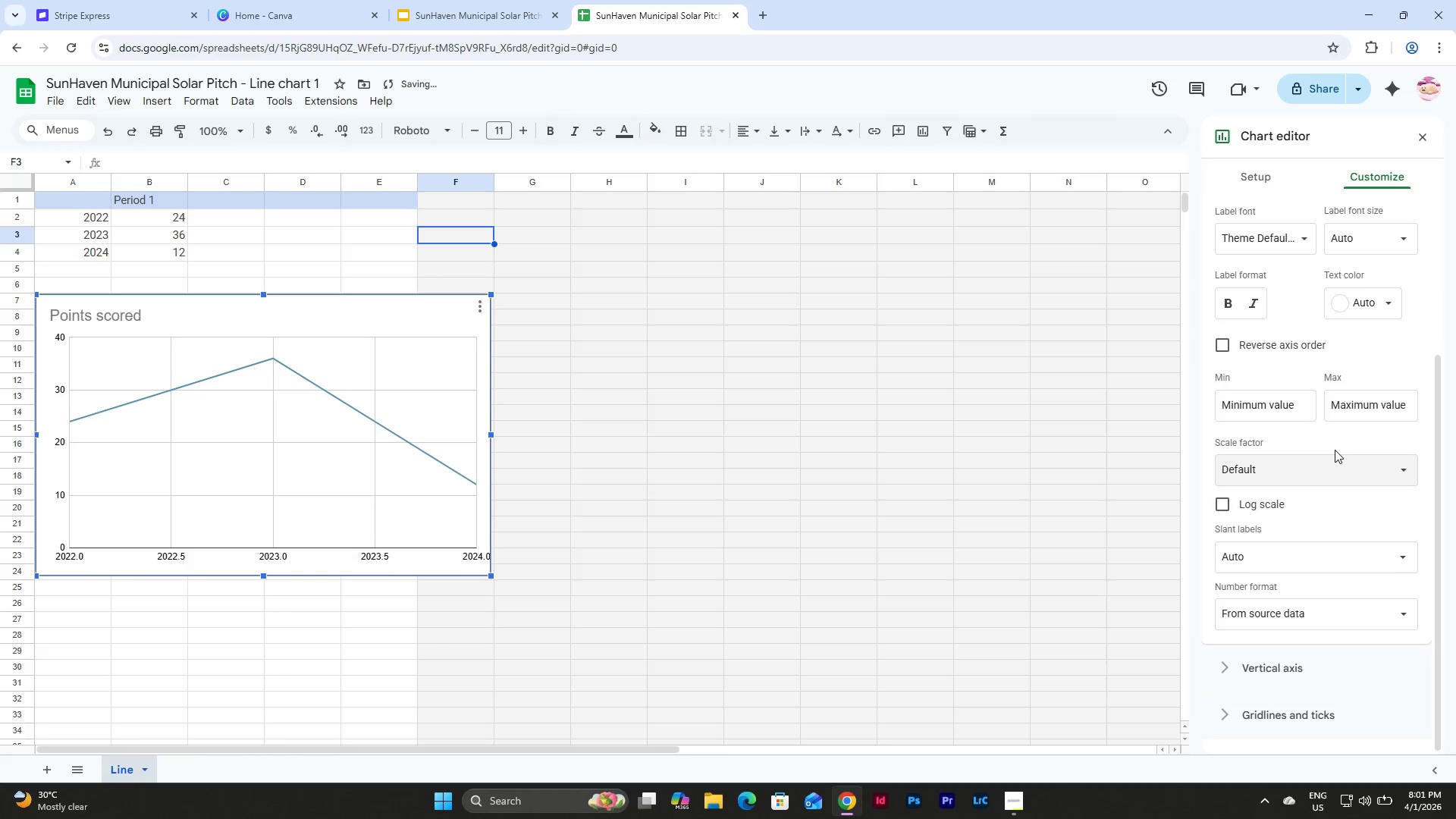 
scroll: coordinate [1335, 450], scroll_direction: down, amount: 2.0
 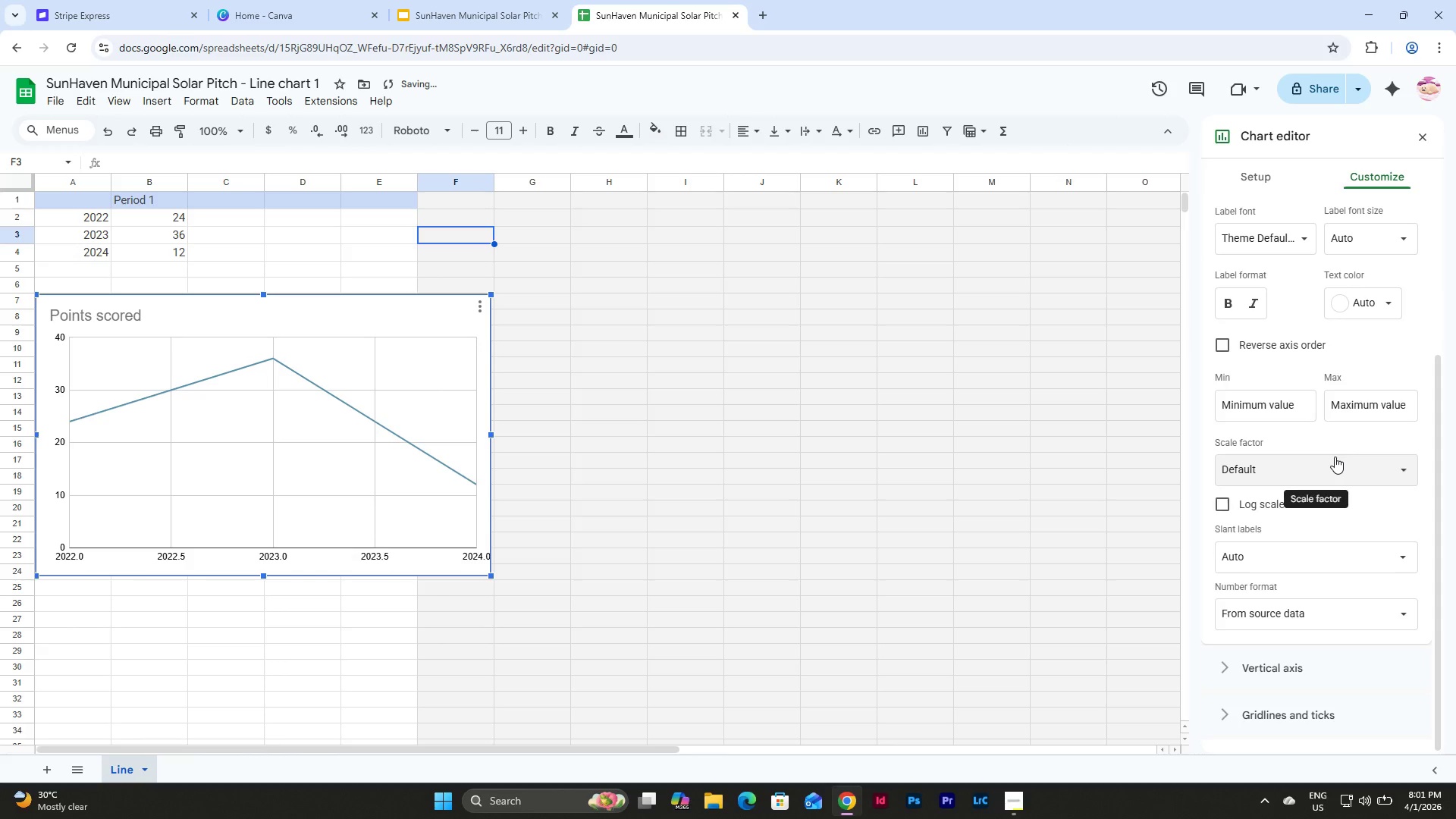 
left_click([1335, 460])
 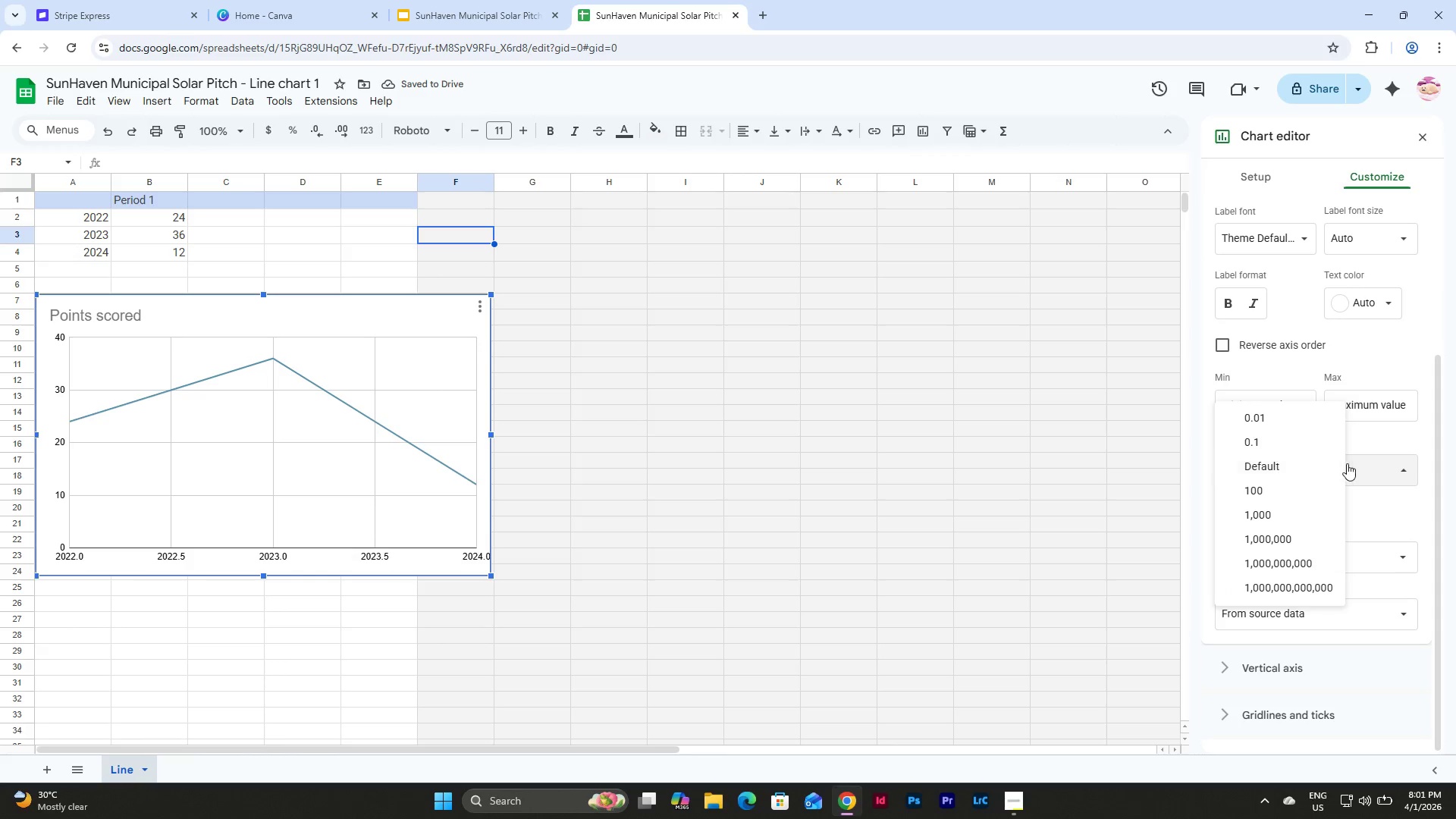 
left_click([1404, 450])
 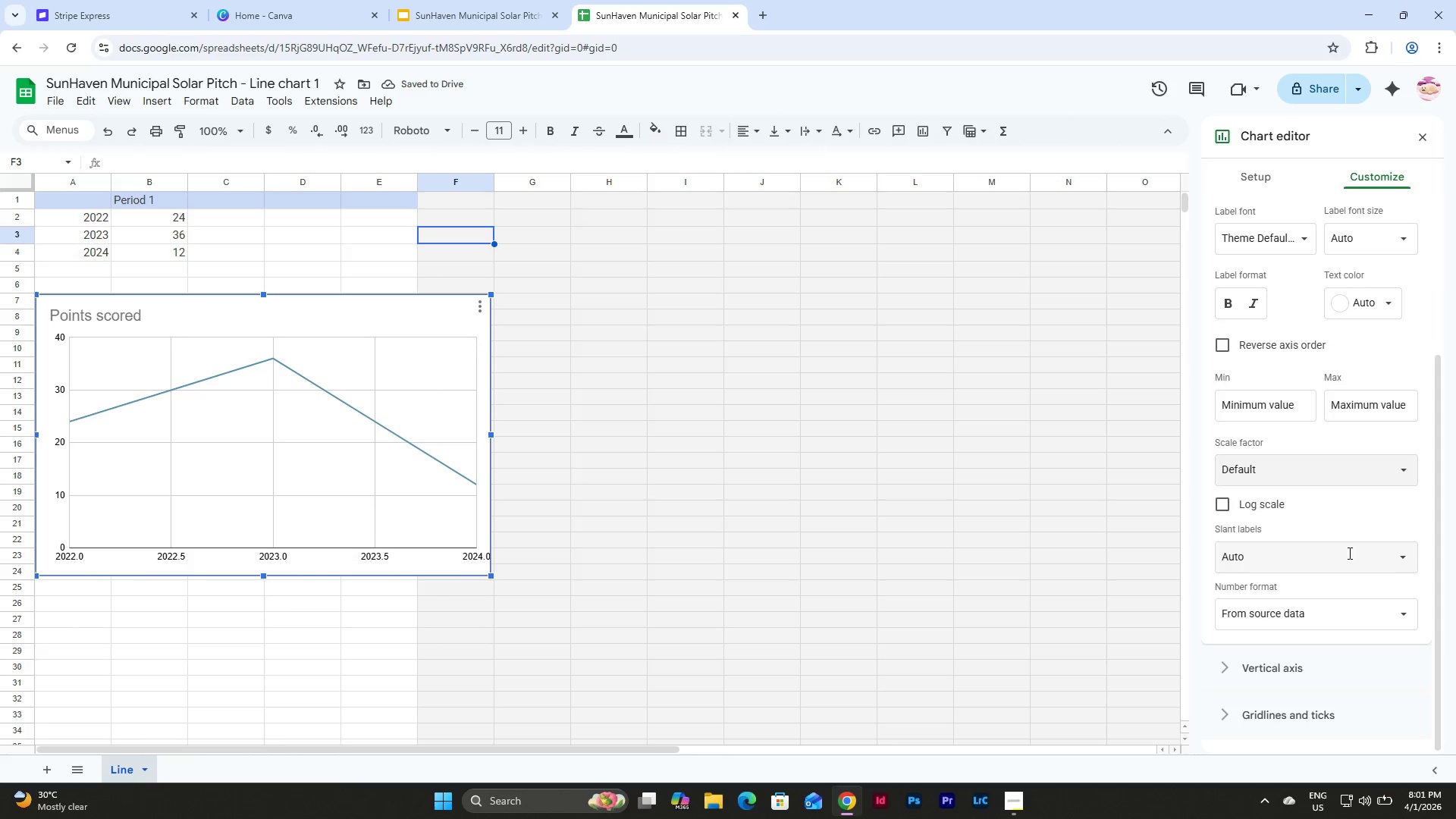 
left_click([1347, 553])
 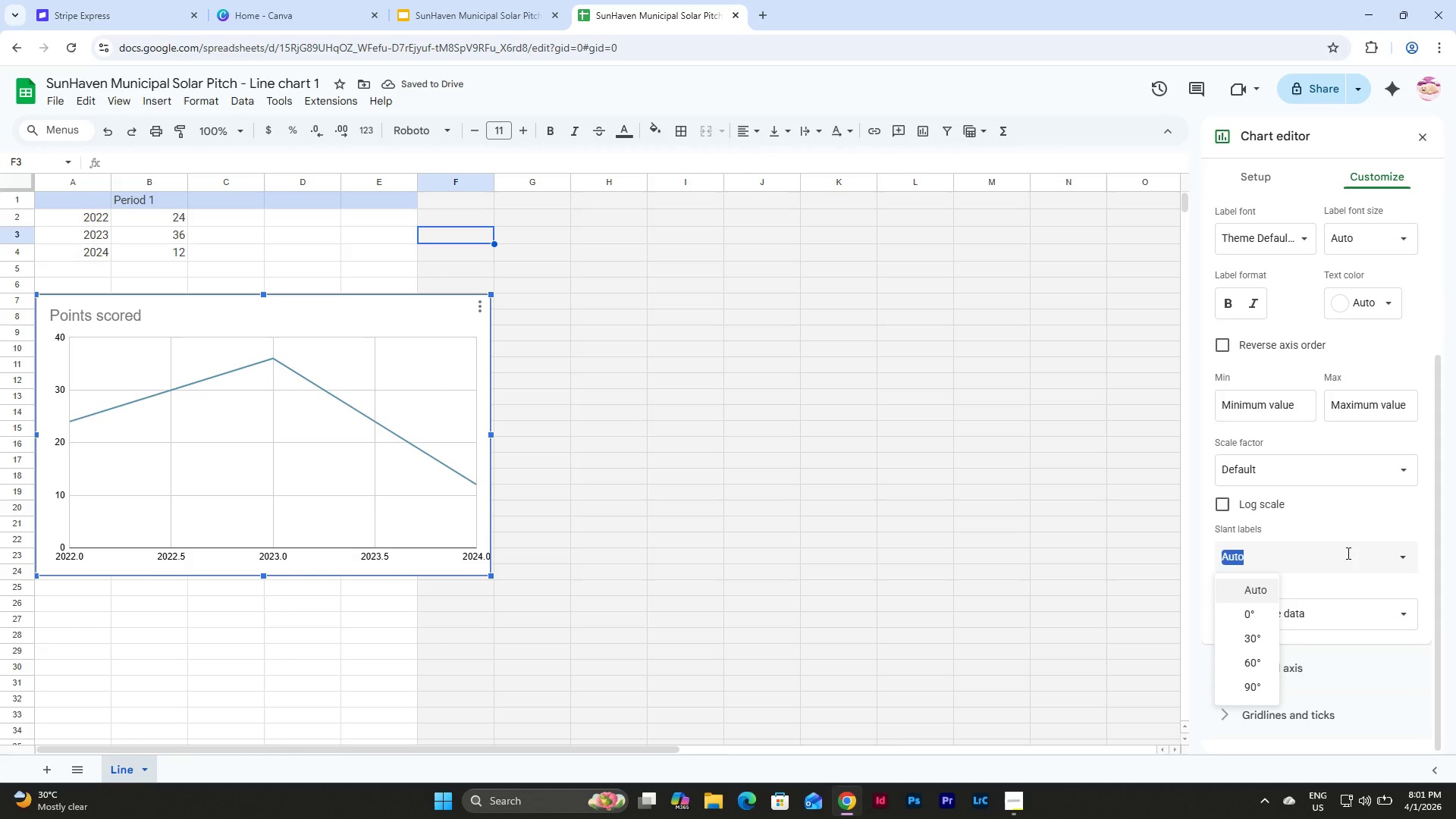 
left_click([1347, 553])
 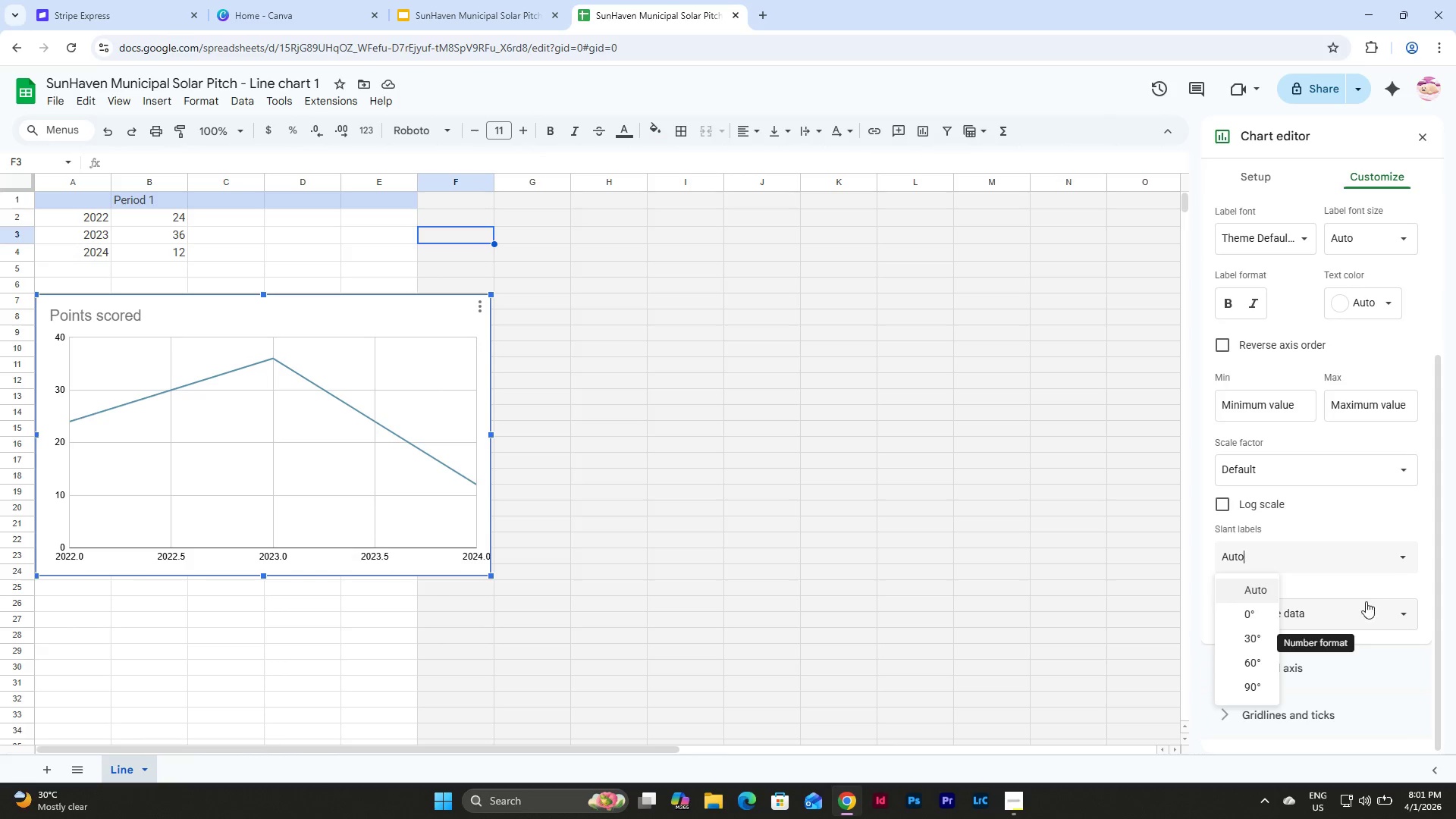 
left_click([1370, 607])
 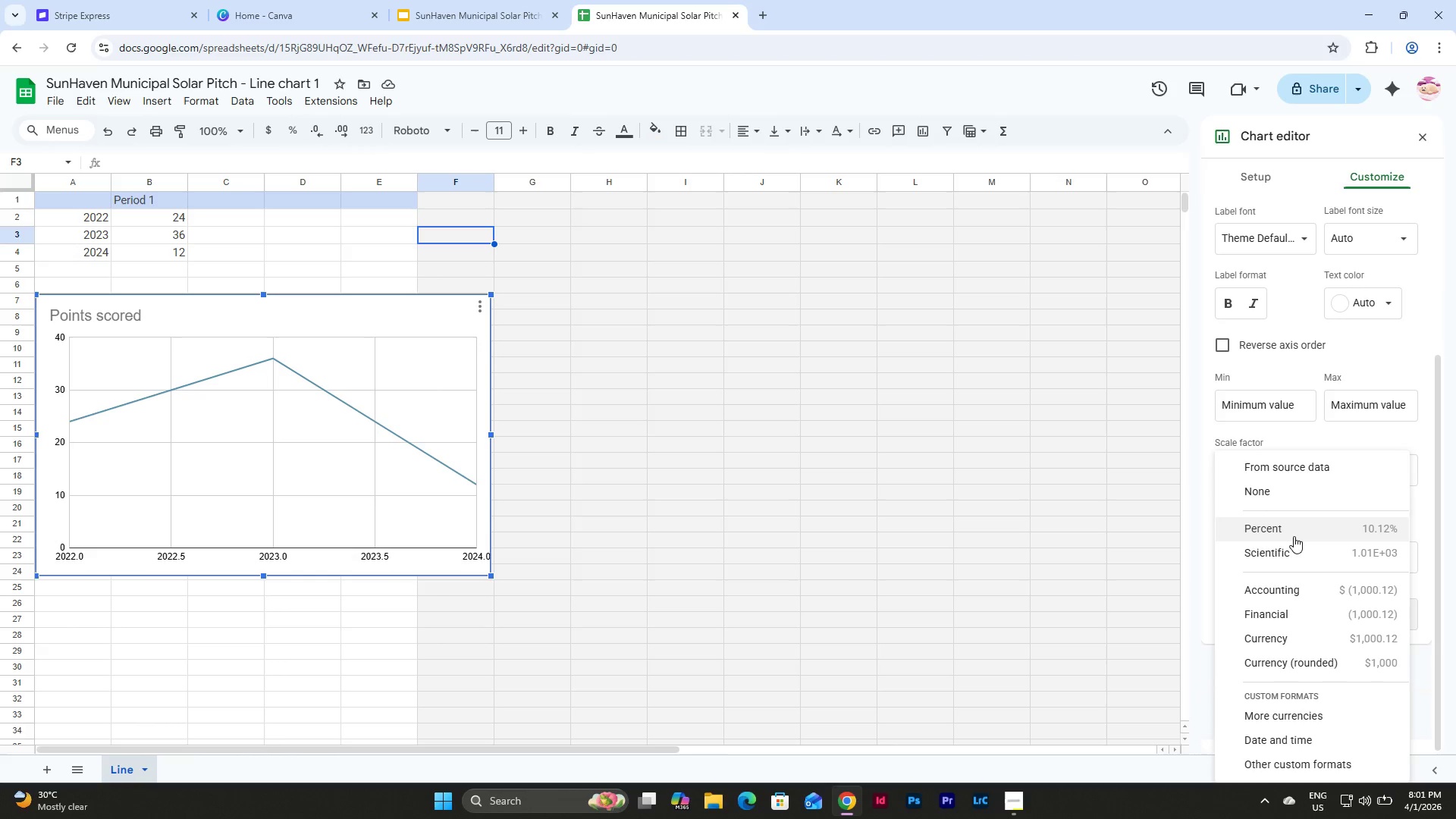 
scroll: coordinate [1279, 582], scroll_direction: down, amount: 3.0
 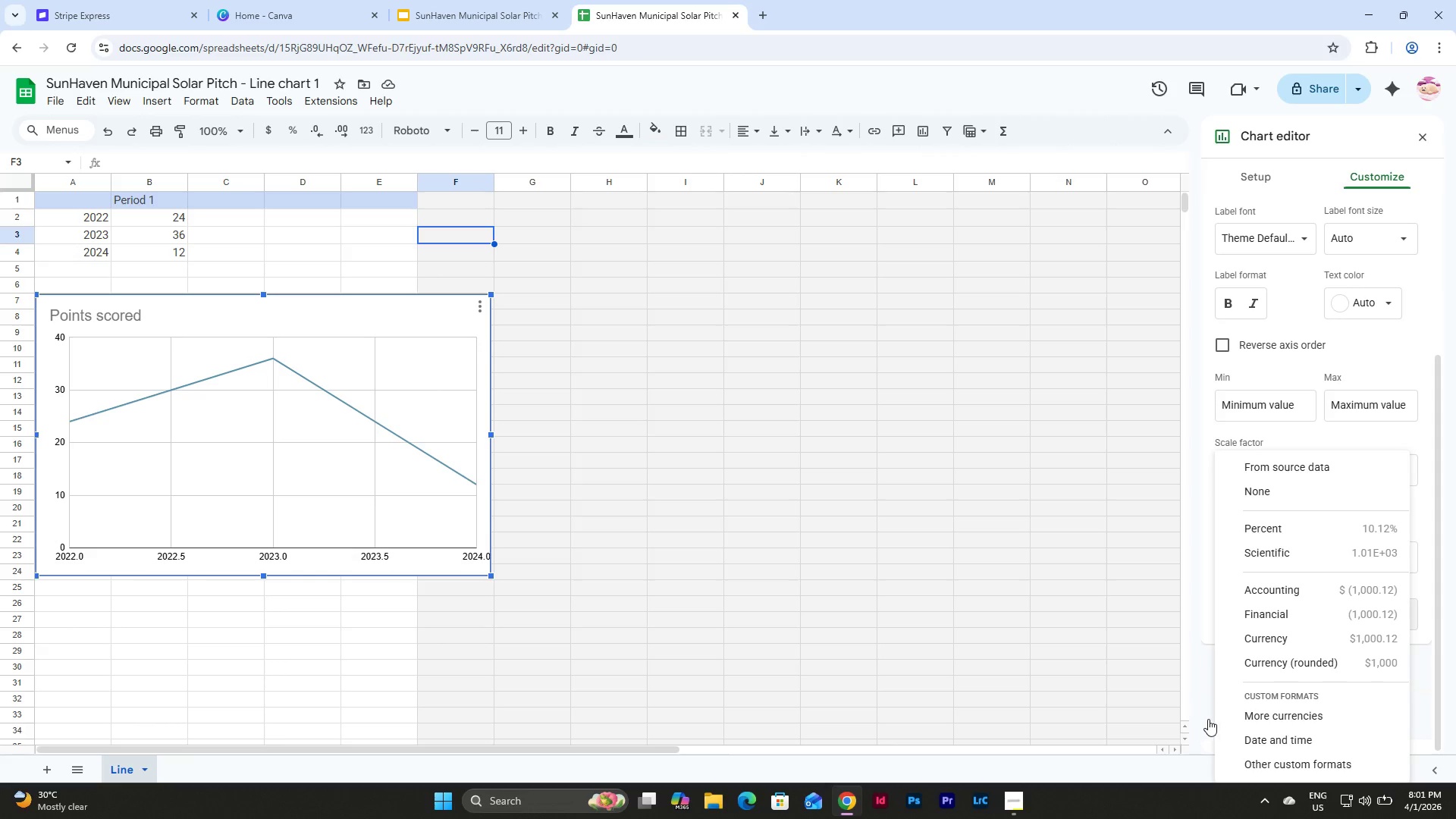 
left_click([1255, 743])
 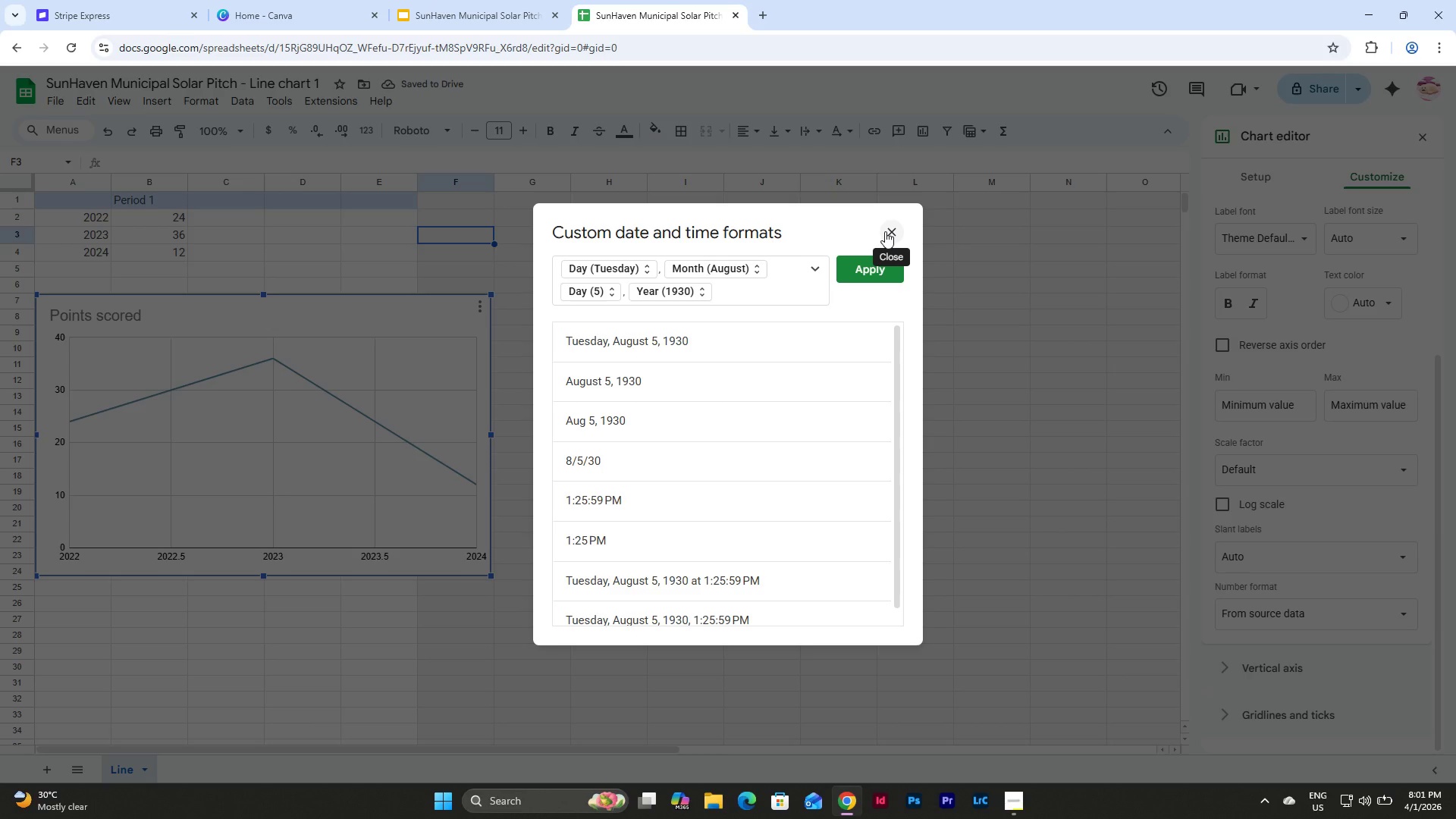 
wait(5.19)
 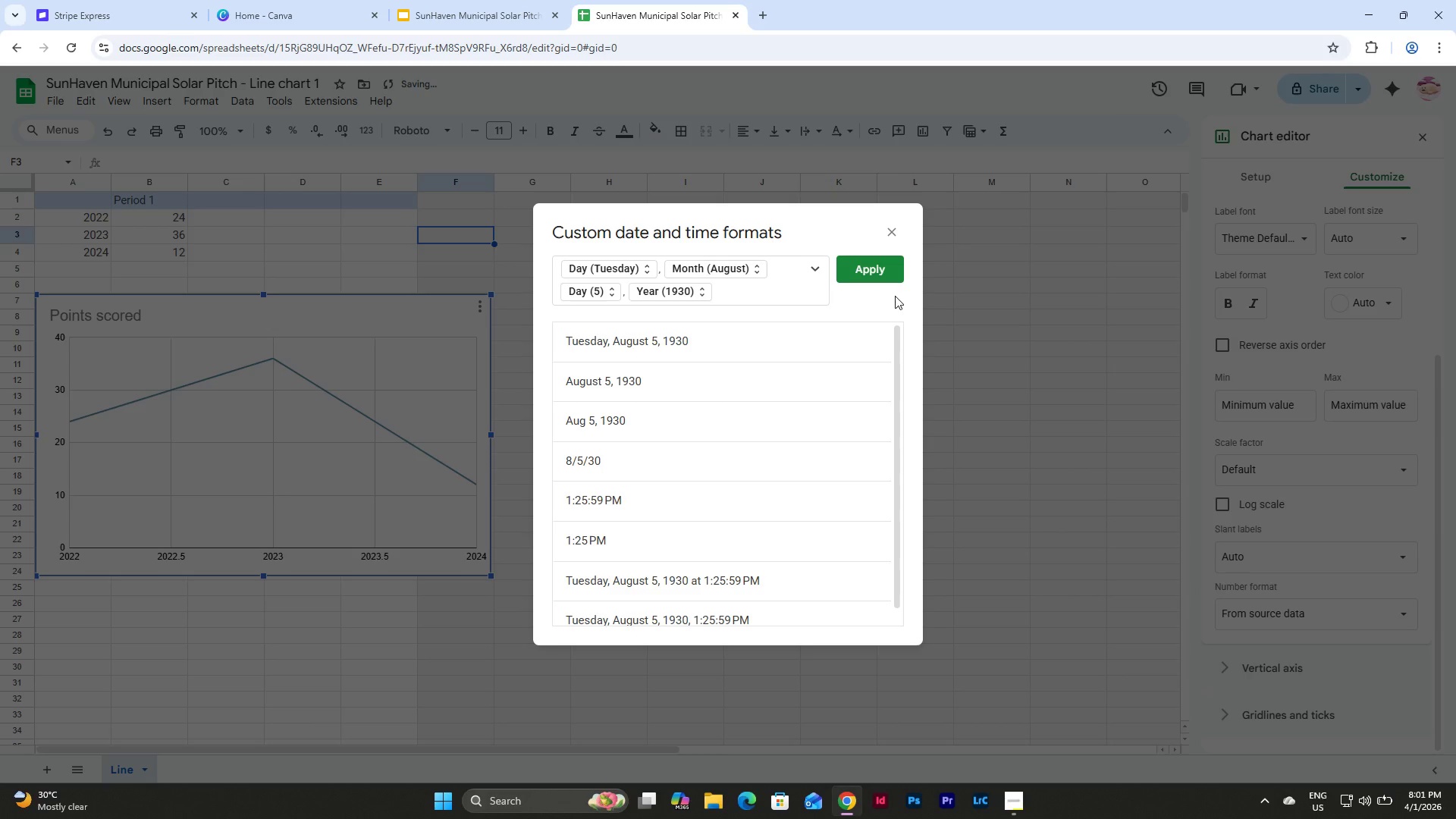 
left_click([885, 231])
 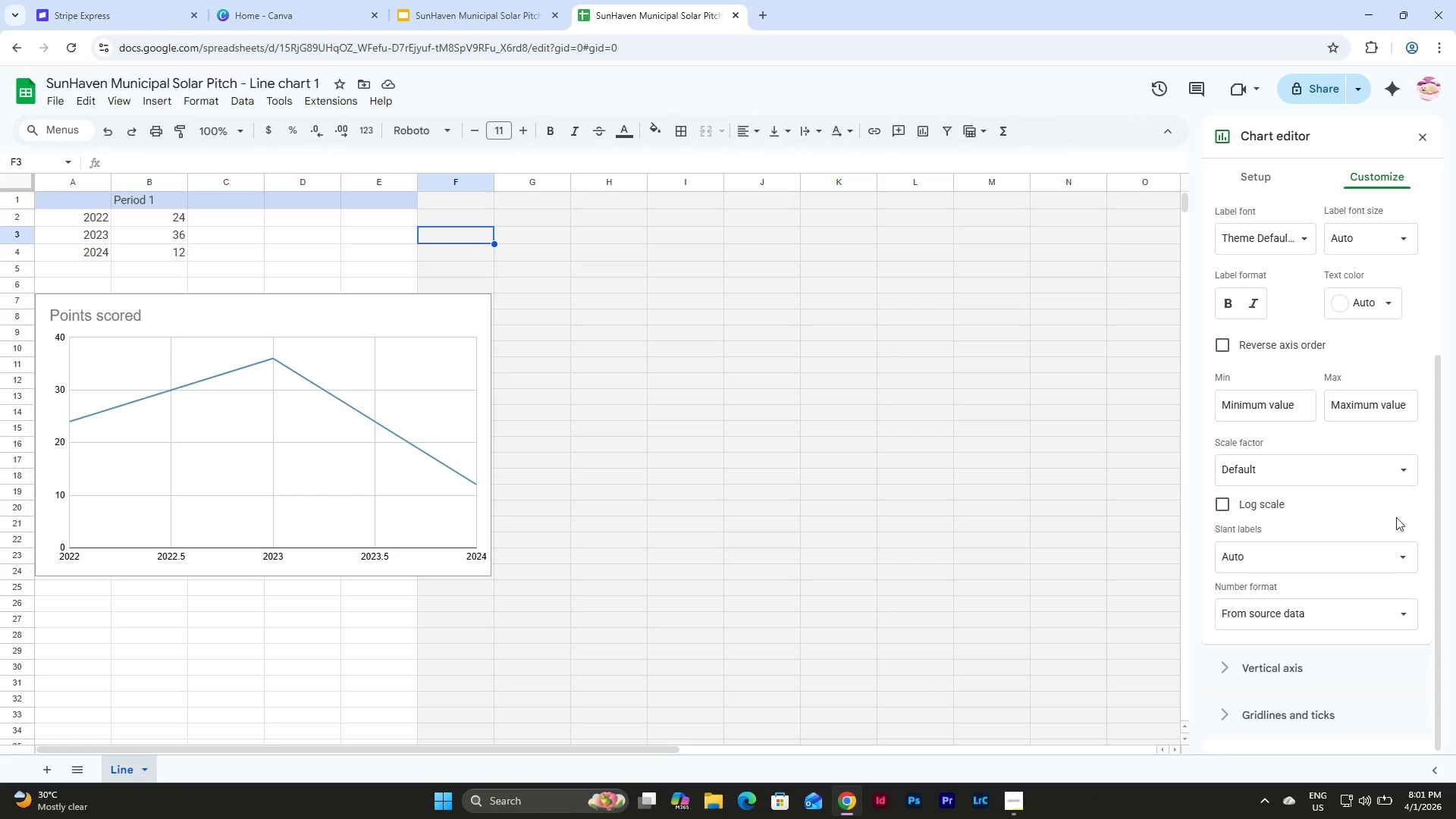 
scroll: coordinate [1312, 488], scroll_direction: down, amount: 2.0
 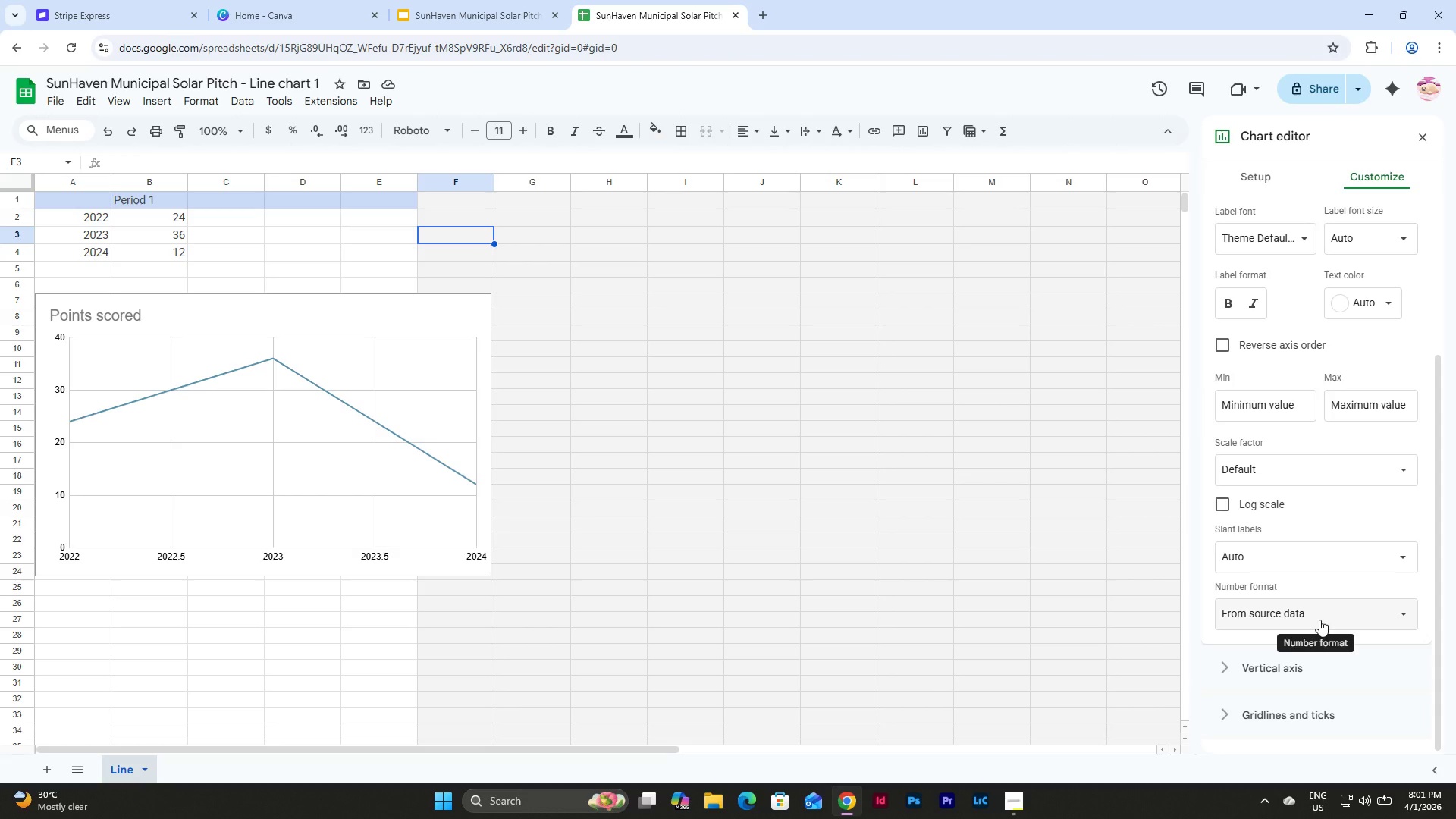 
left_click([1316, 618])
 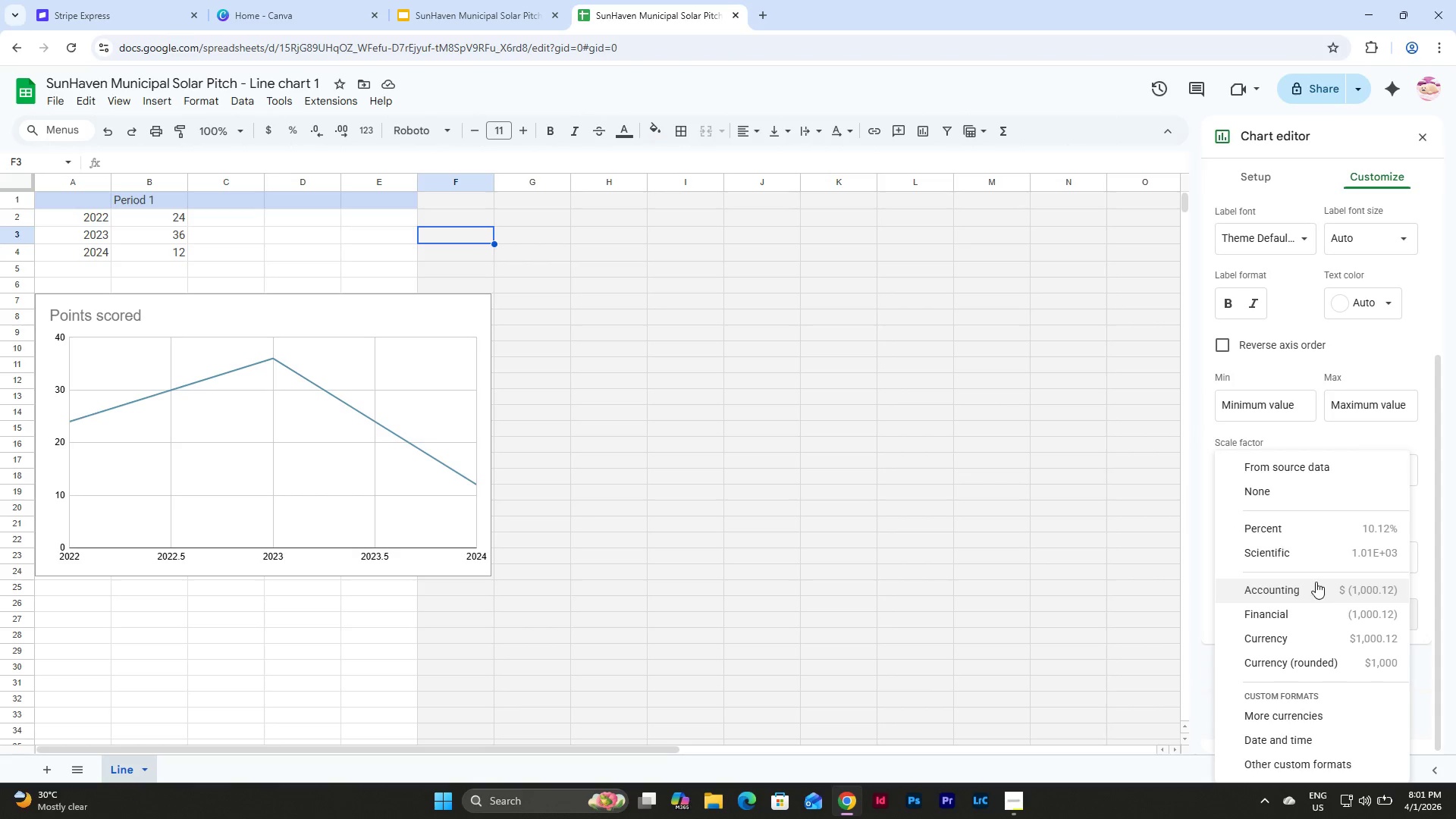 
scroll: coordinate [1316, 582], scroll_direction: down, amount: 6.0
 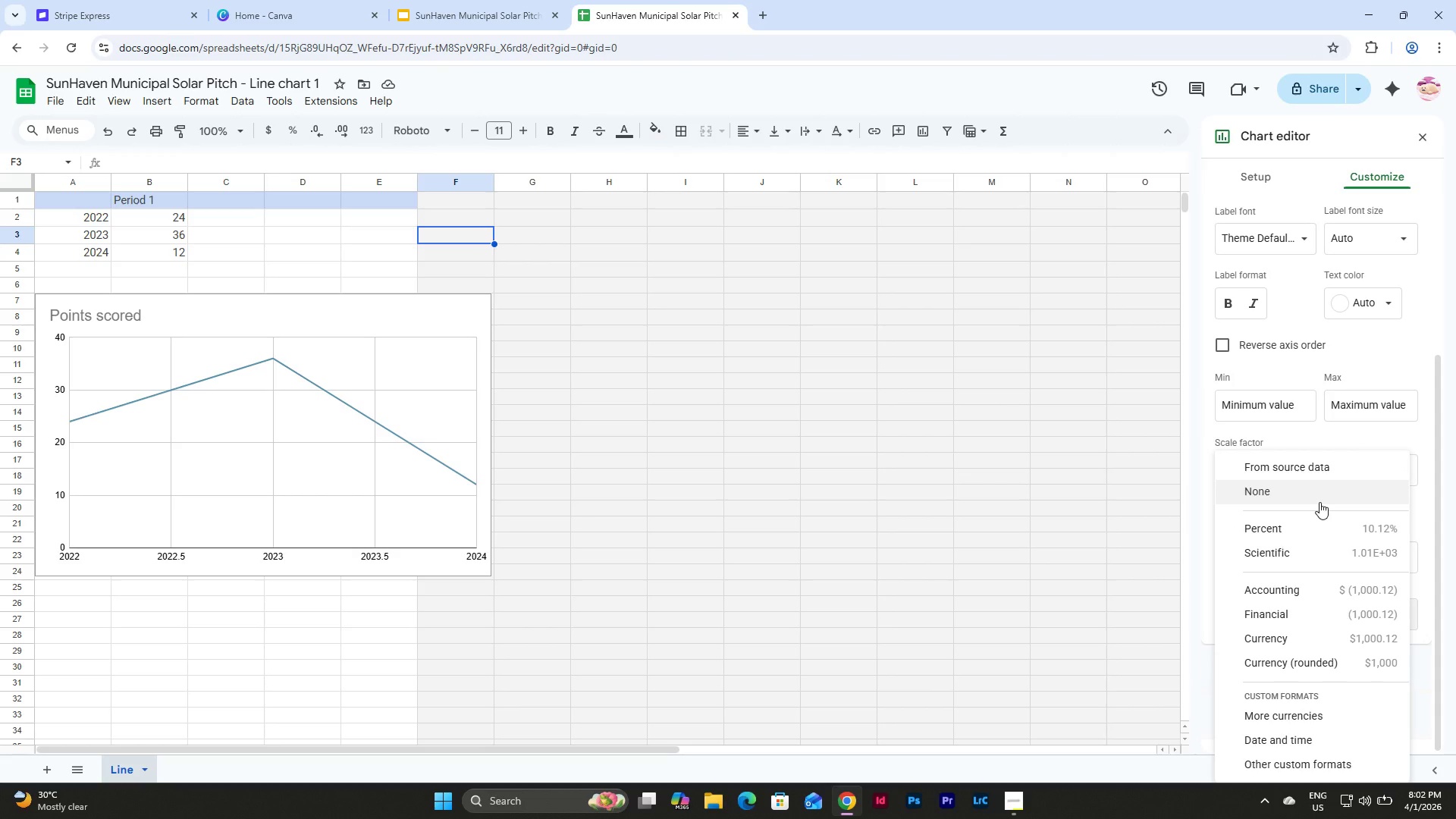 
left_click([1332, 656])
 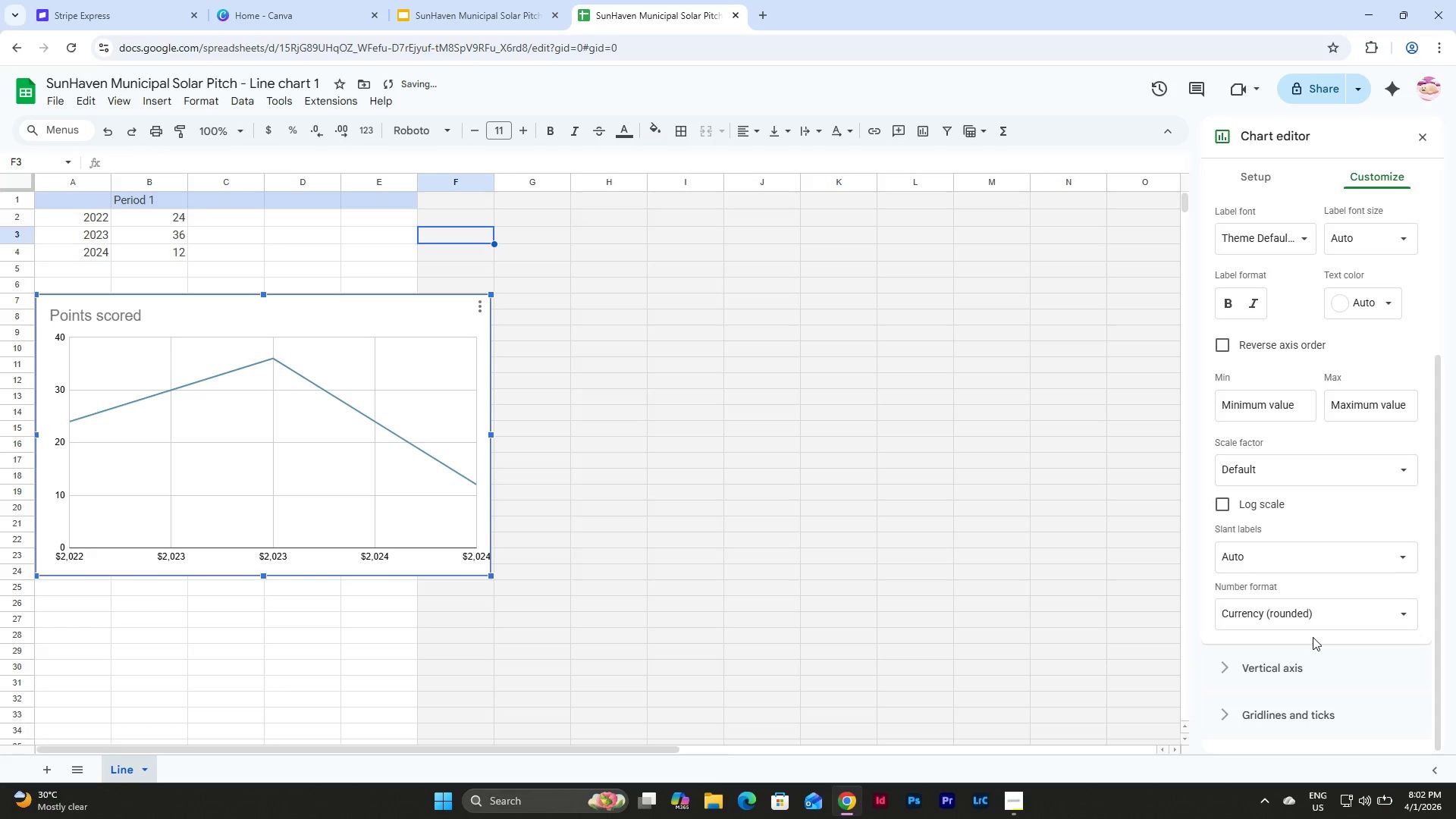 
left_click([1311, 617])
 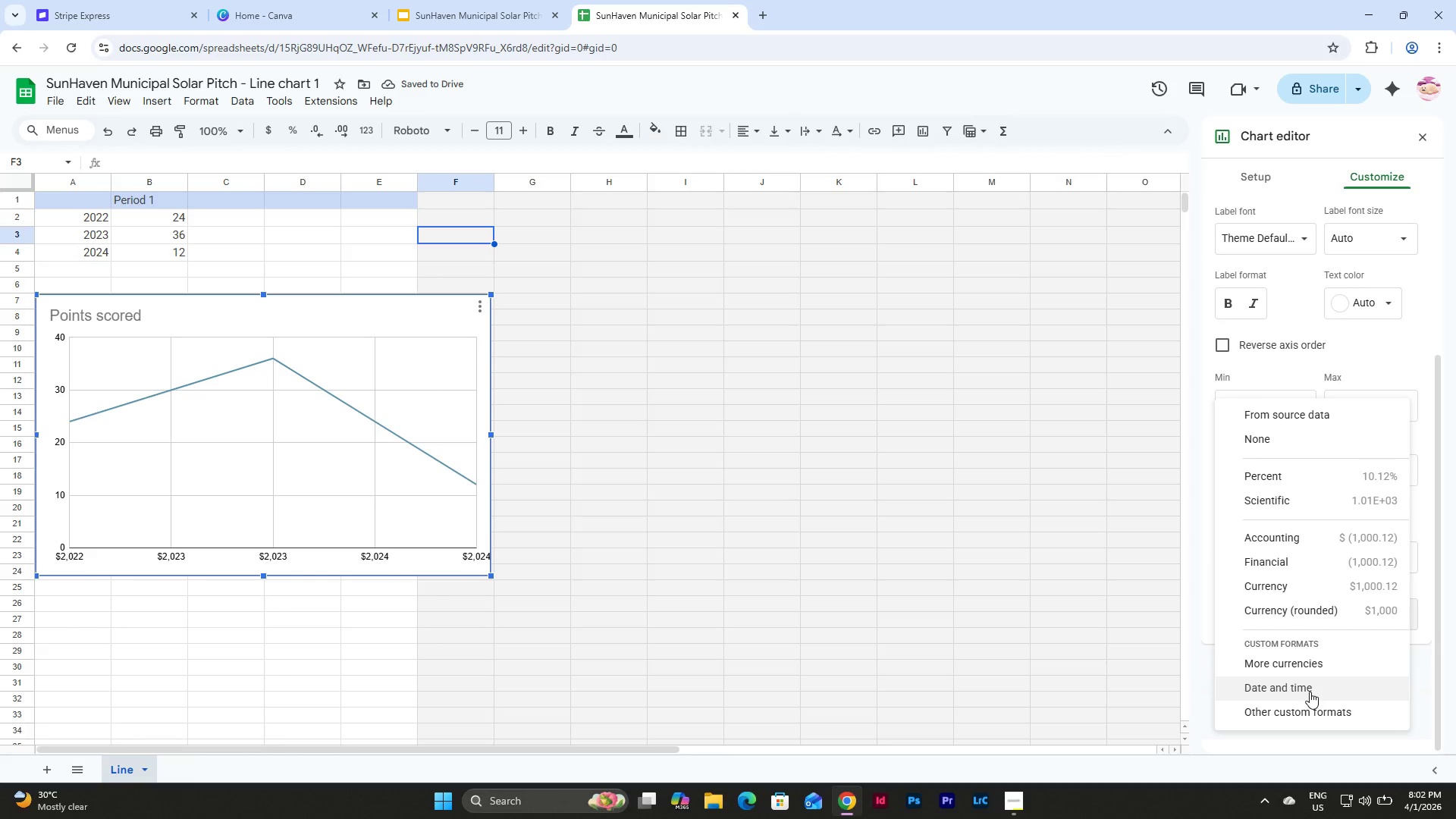 
left_click([1313, 702])
 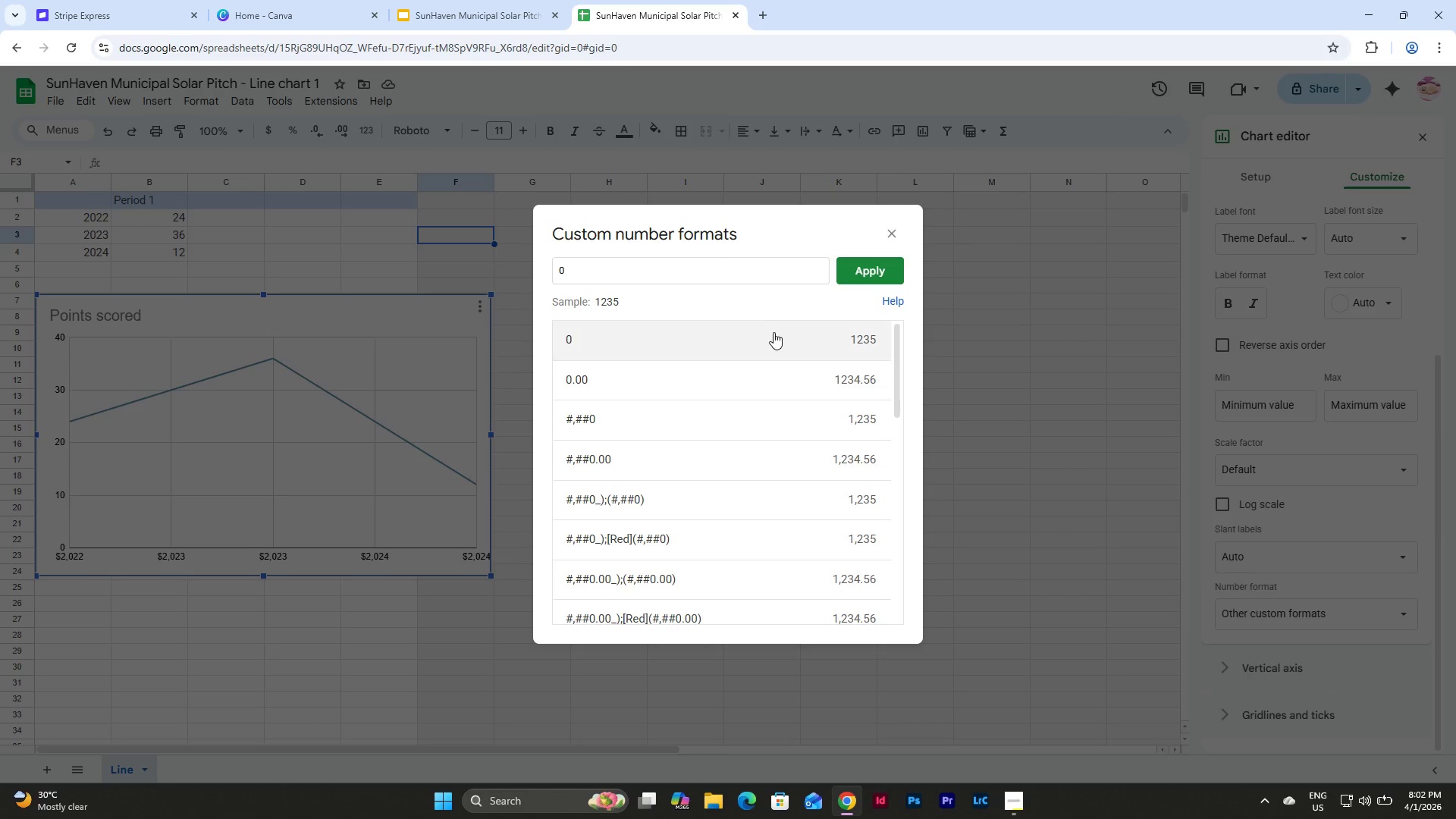 
scroll: coordinate [773, 324], scroll_direction: down, amount: 3.0
 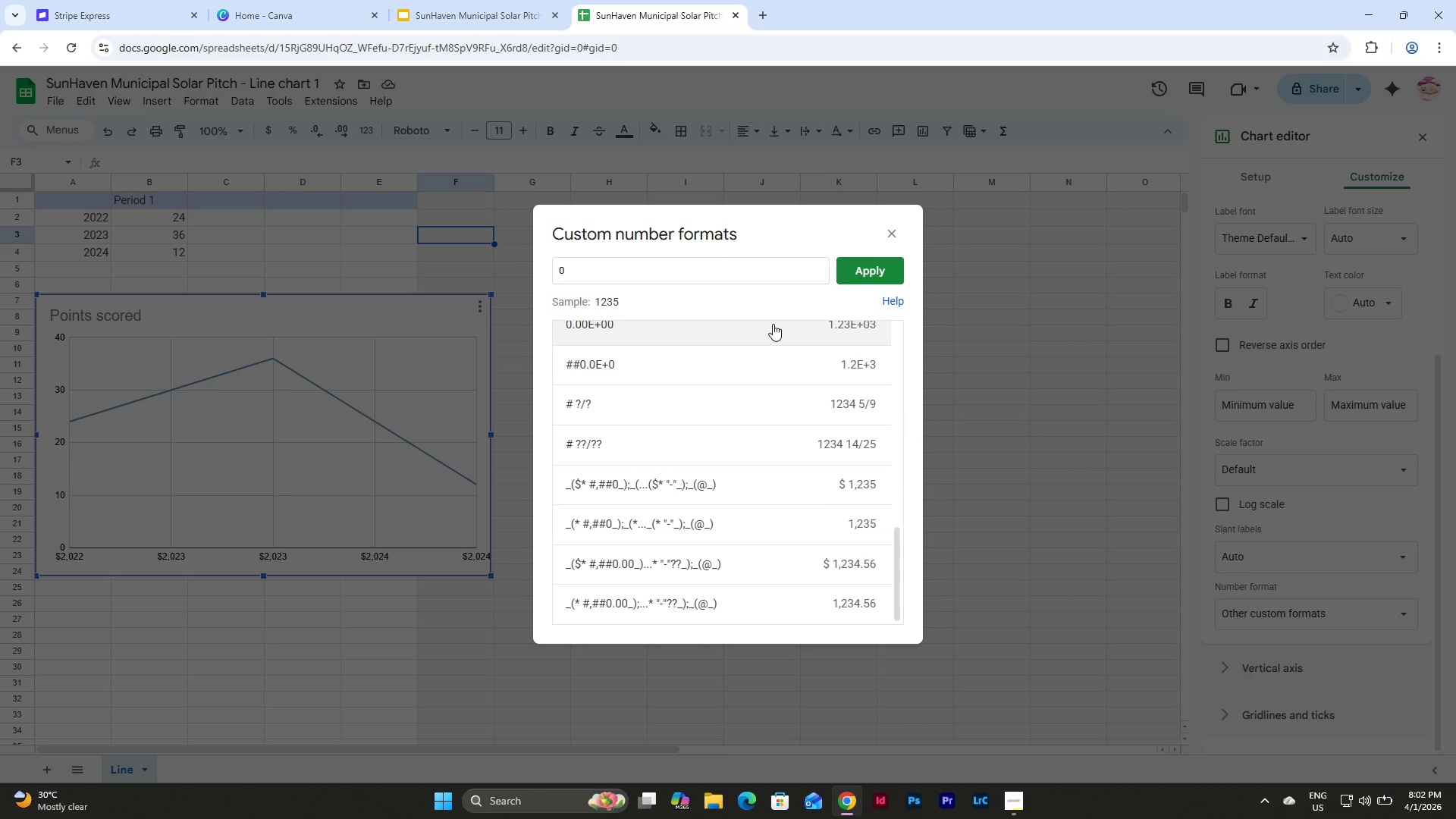 
scroll: coordinate [773, 324], scroll_direction: up, amount: 10.0
 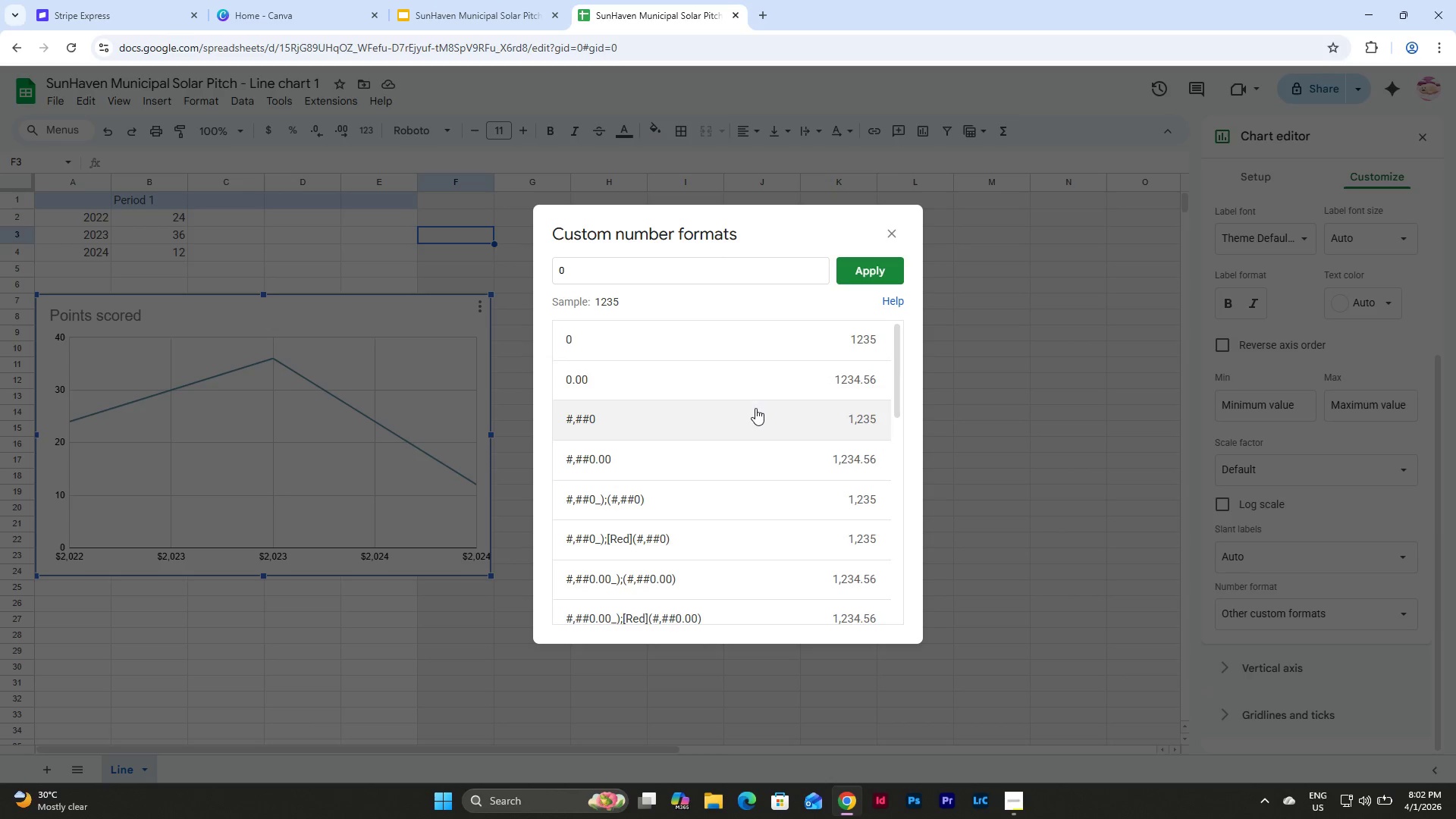 
left_click([755, 412])
 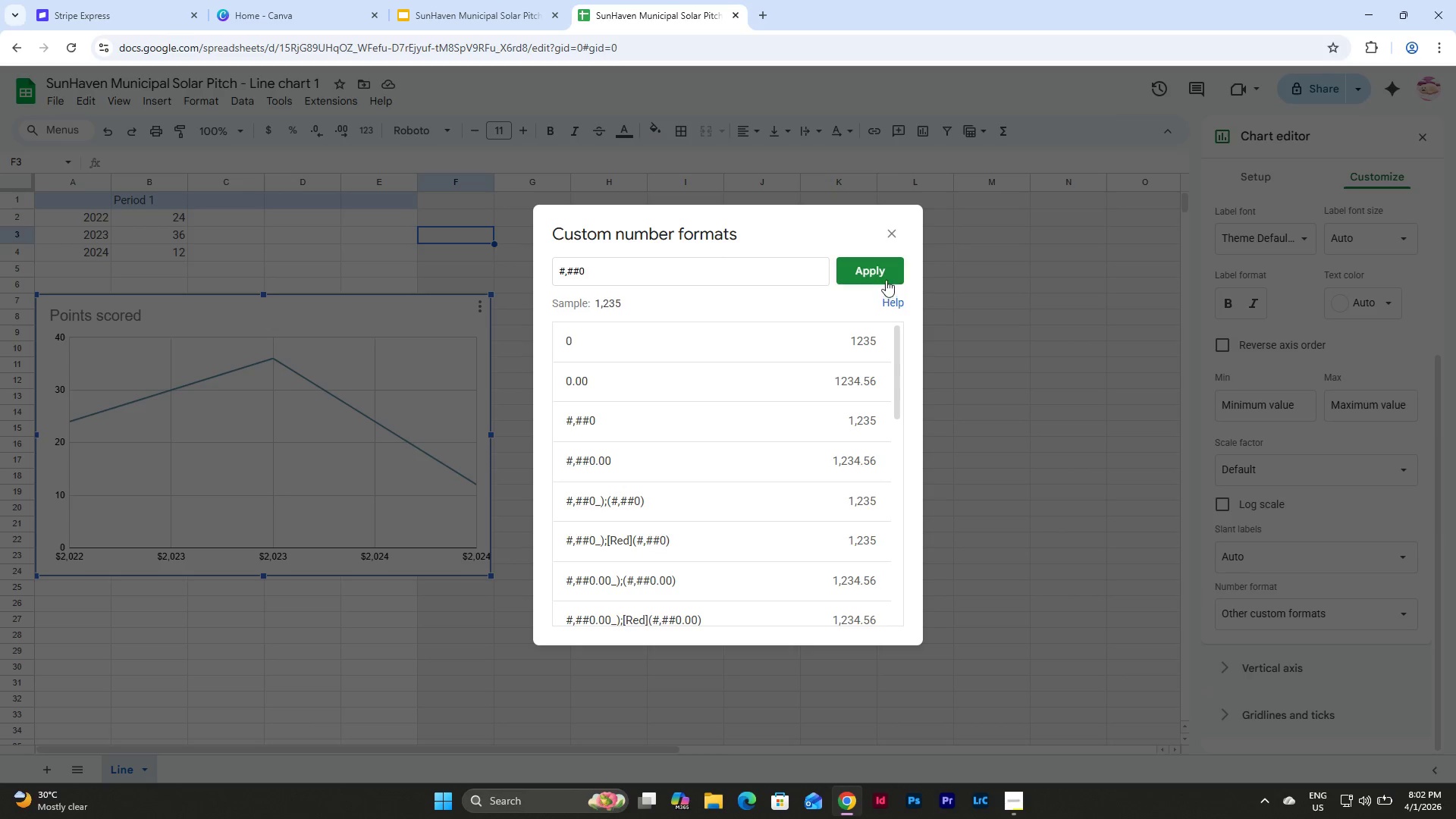 
left_click([882, 268])
 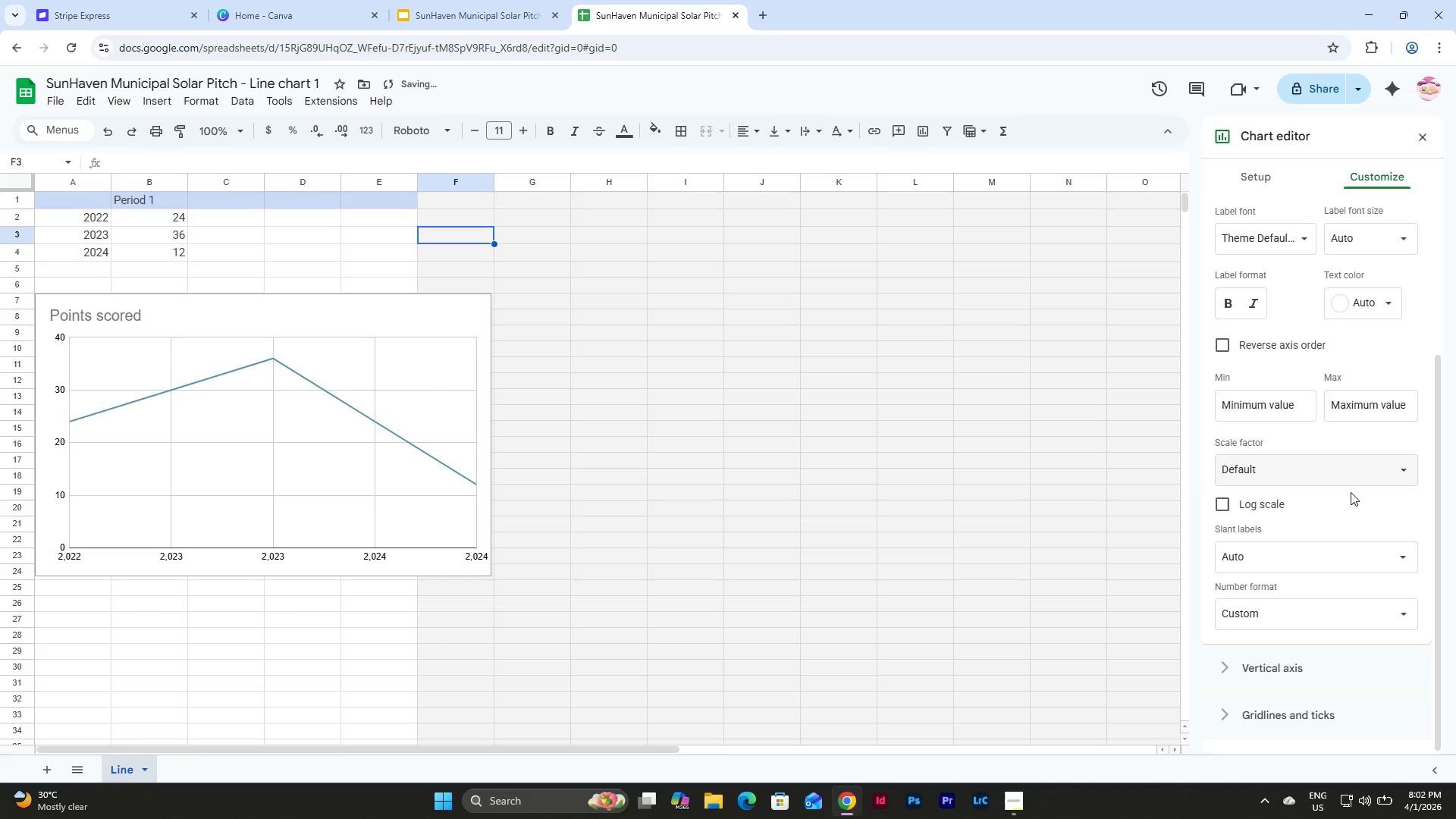 
scroll: coordinate [1333, 570], scroll_direction: down, amount: 6.0
 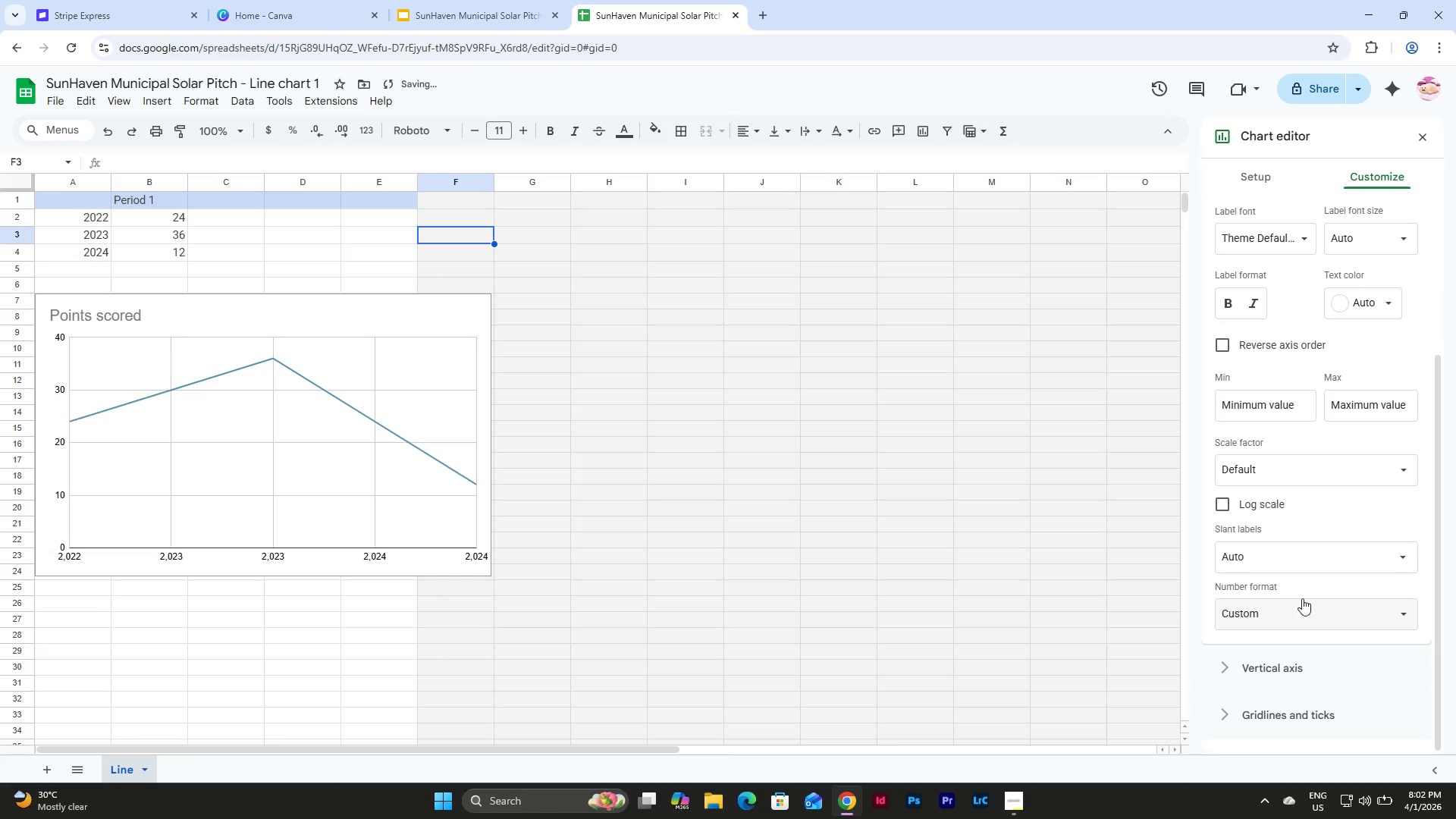 
key(Control+Z)
 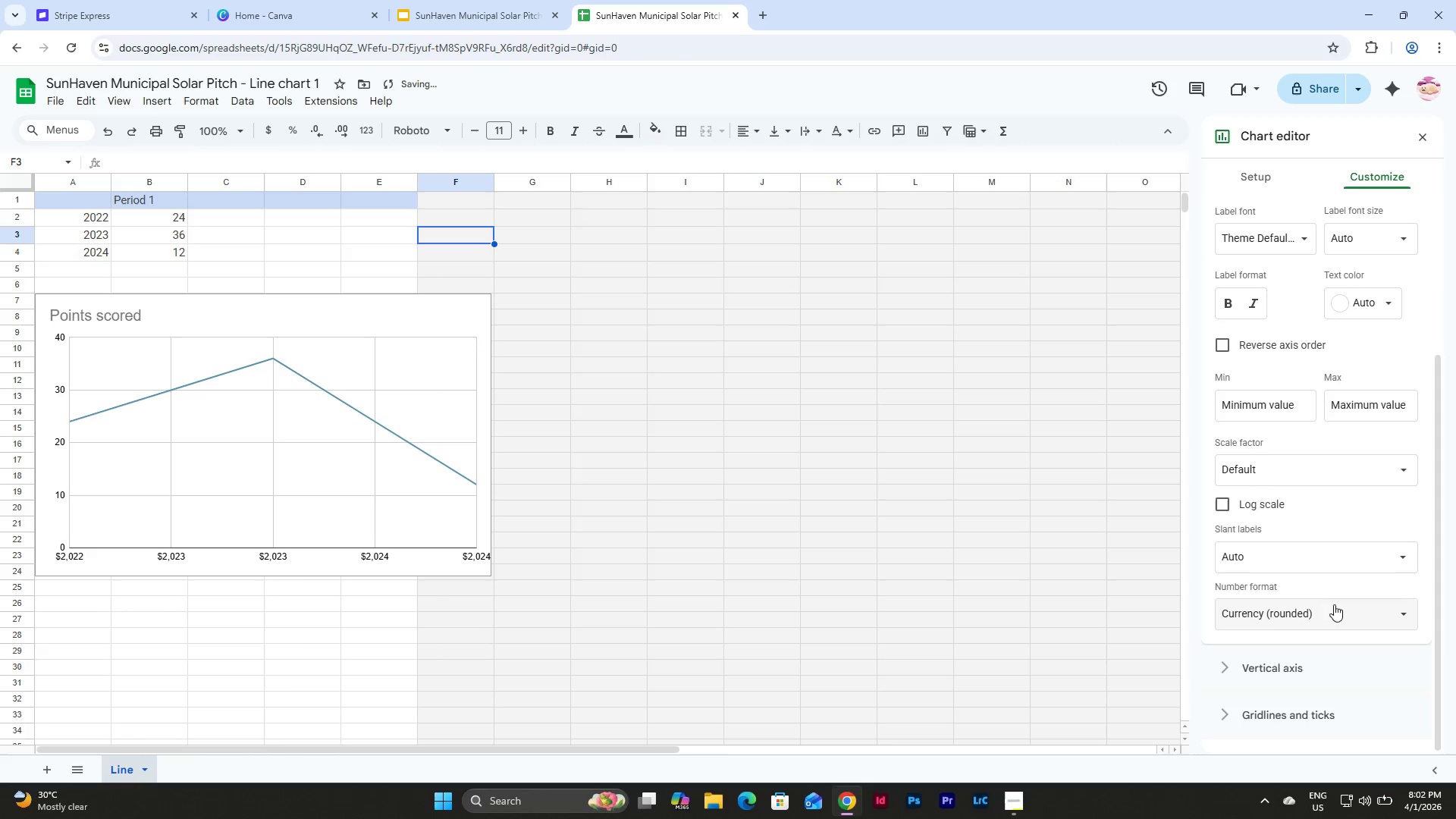 
hold_key(key=ControlLeft, duration=0.36)
 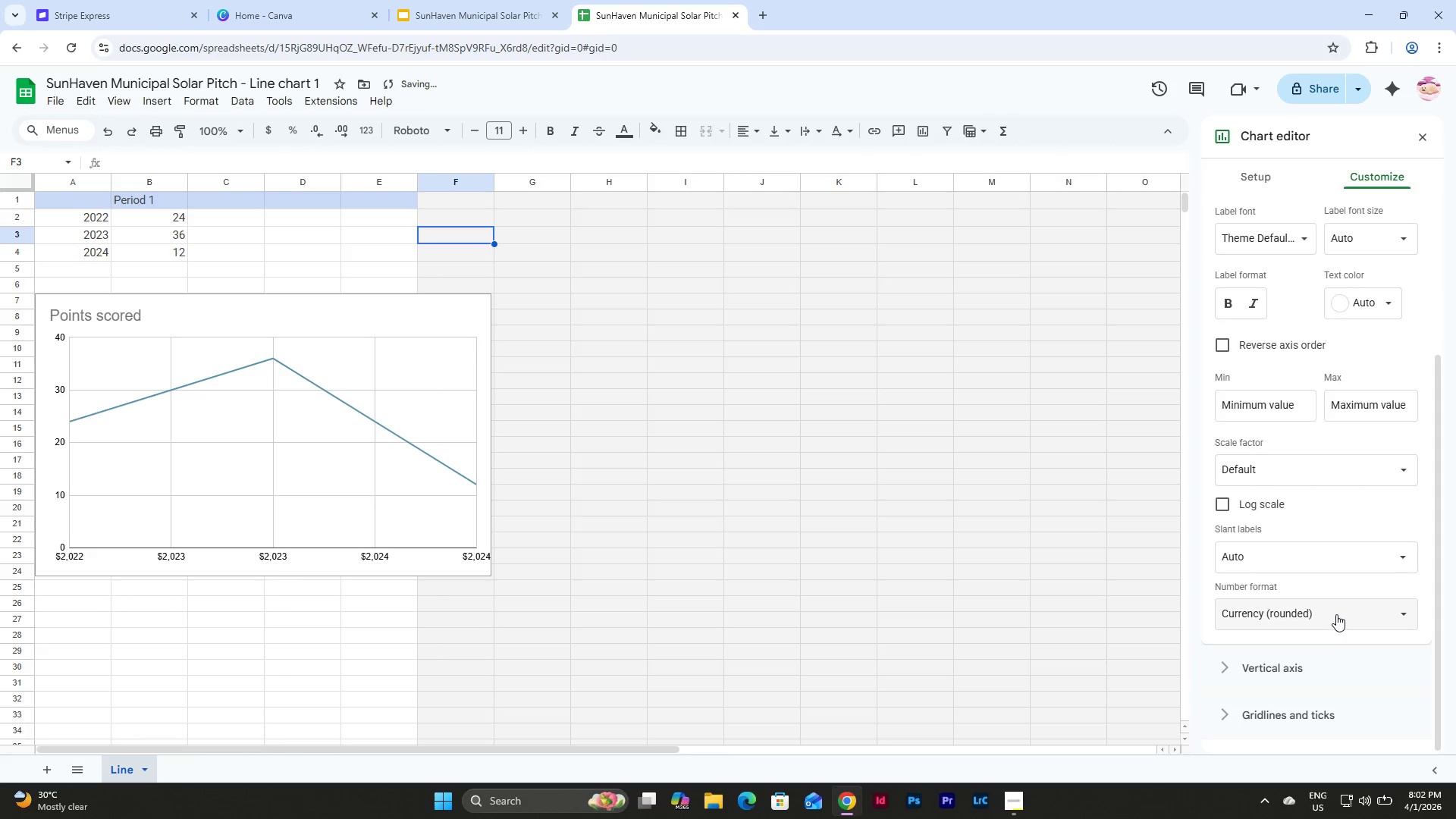 
left_click([1336, 612])
 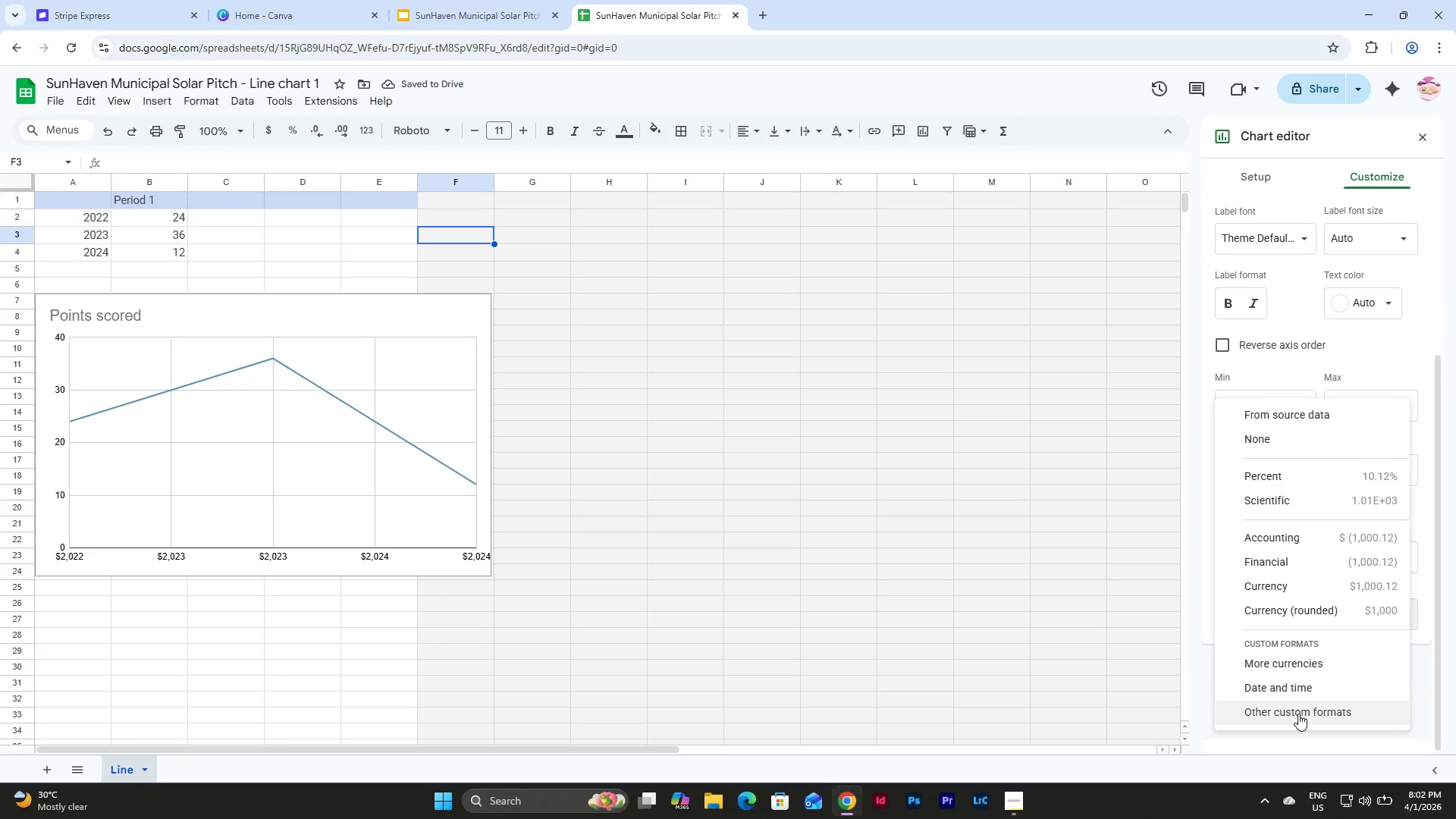 
left_click([1299, 685])
 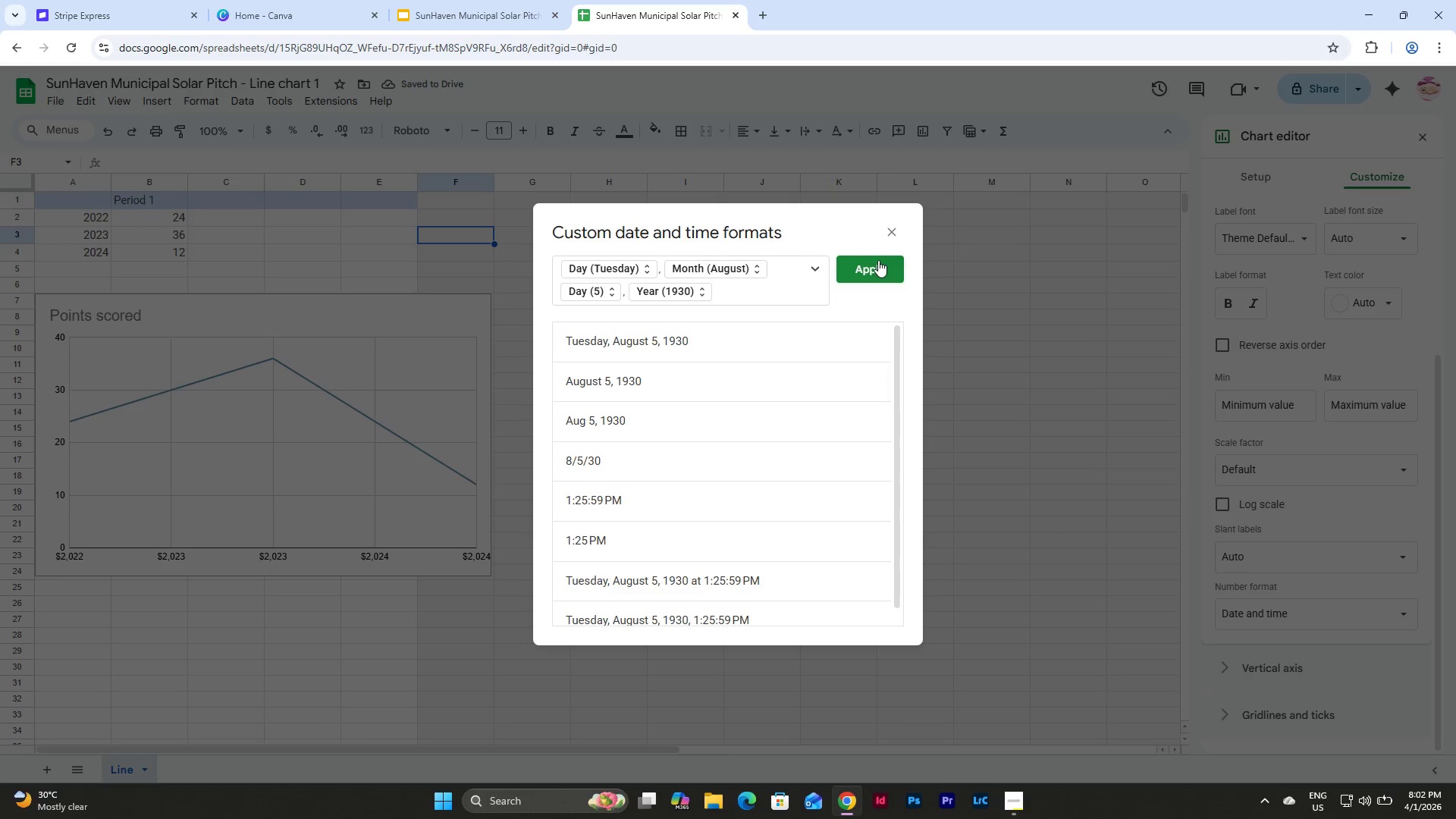 
left_click([875, 261])
 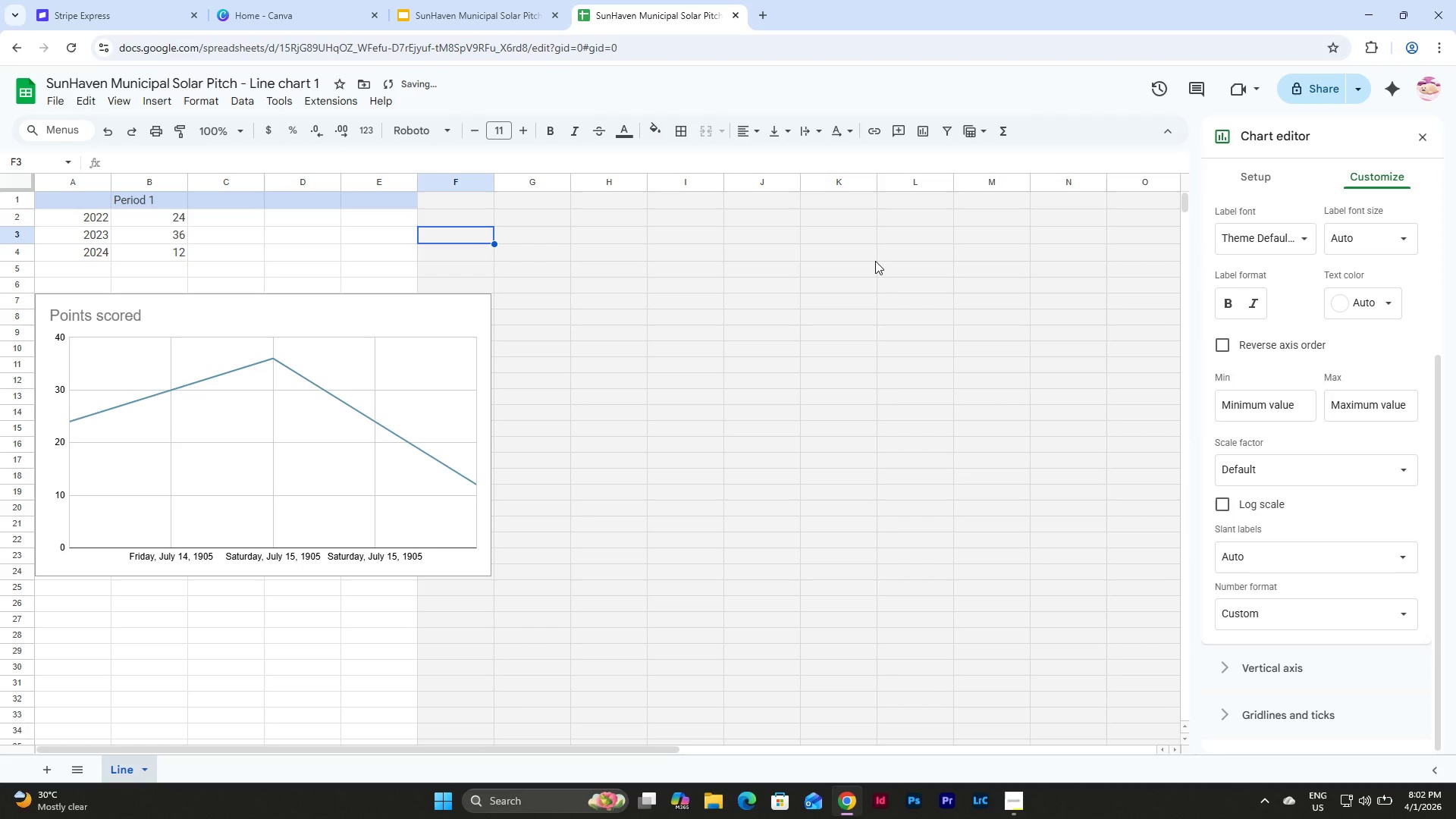 
key(Control+Z)
 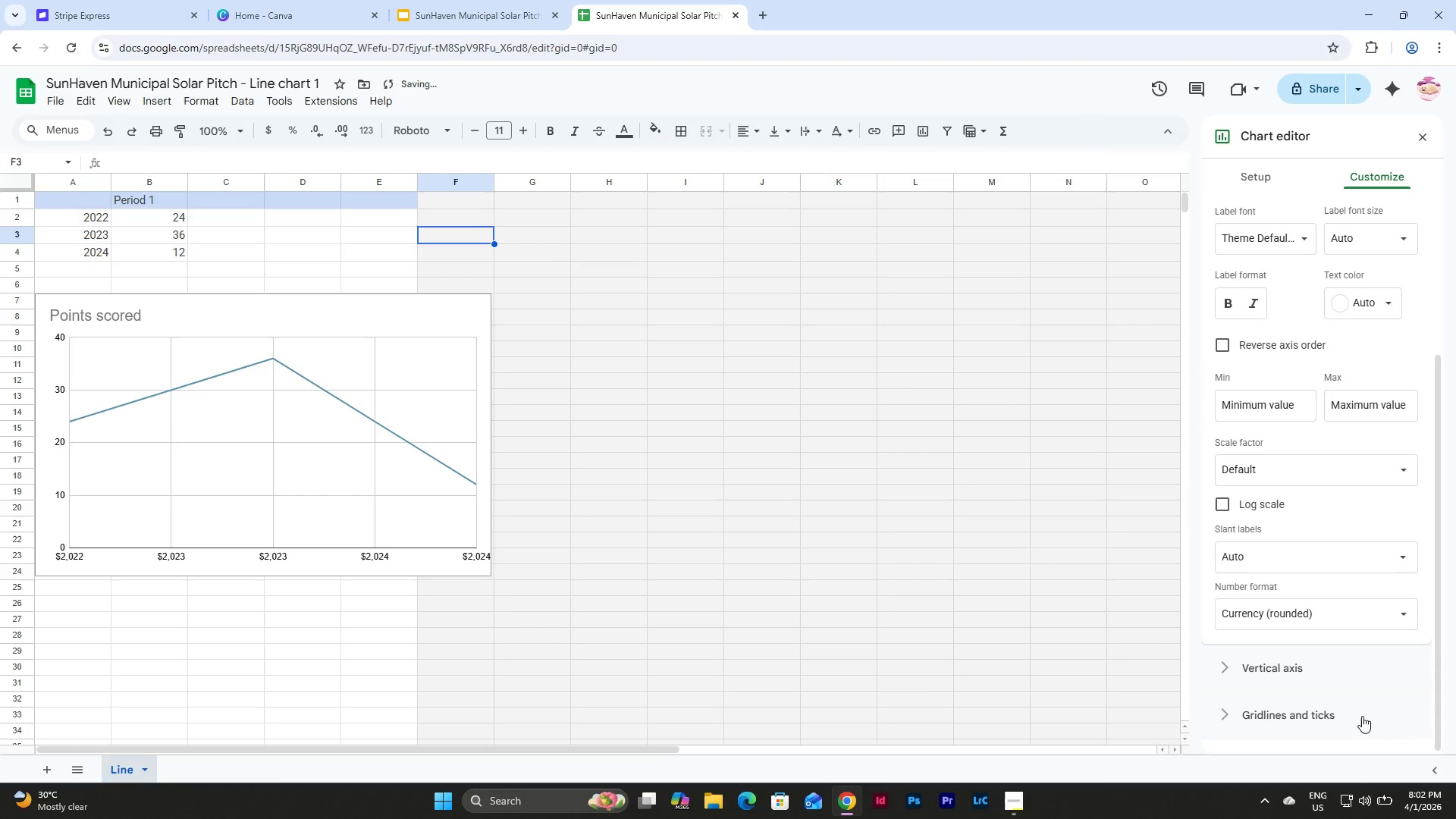 
left_click([1372, 605])
 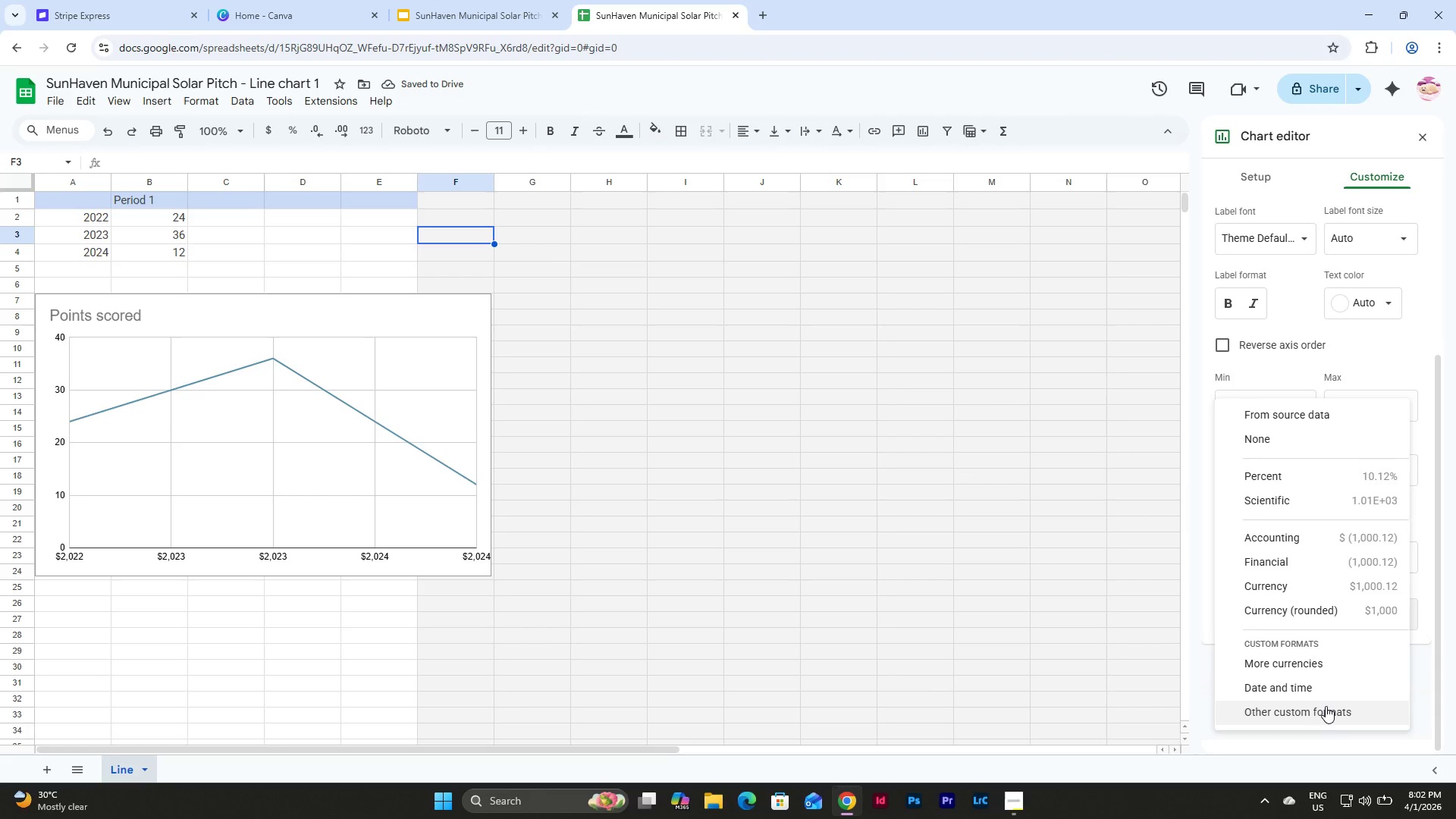 
left_click([1326, 711])
 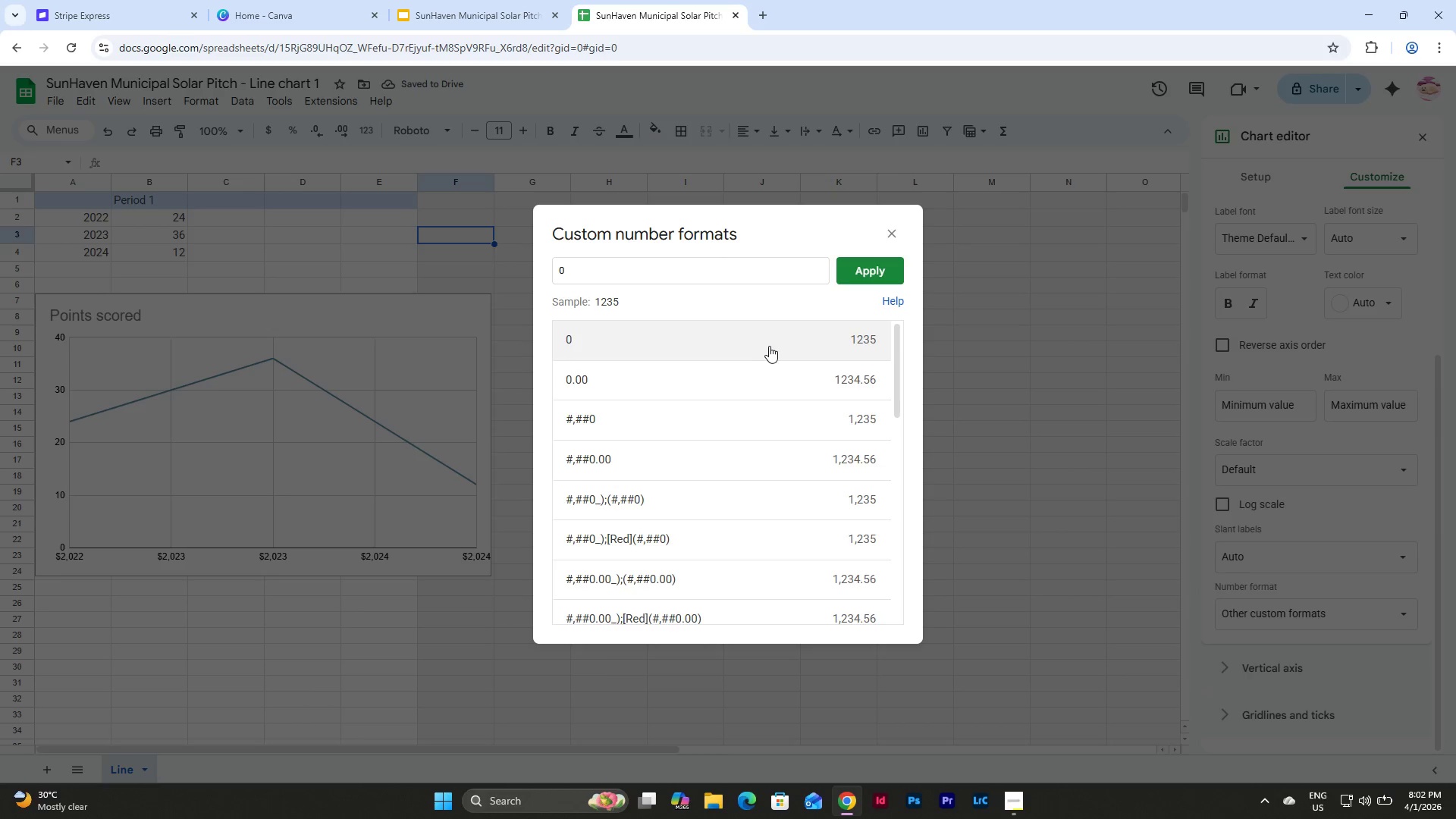 
scroll: coordinate [775, 339], scroll_direction: up, amount: 1.0
 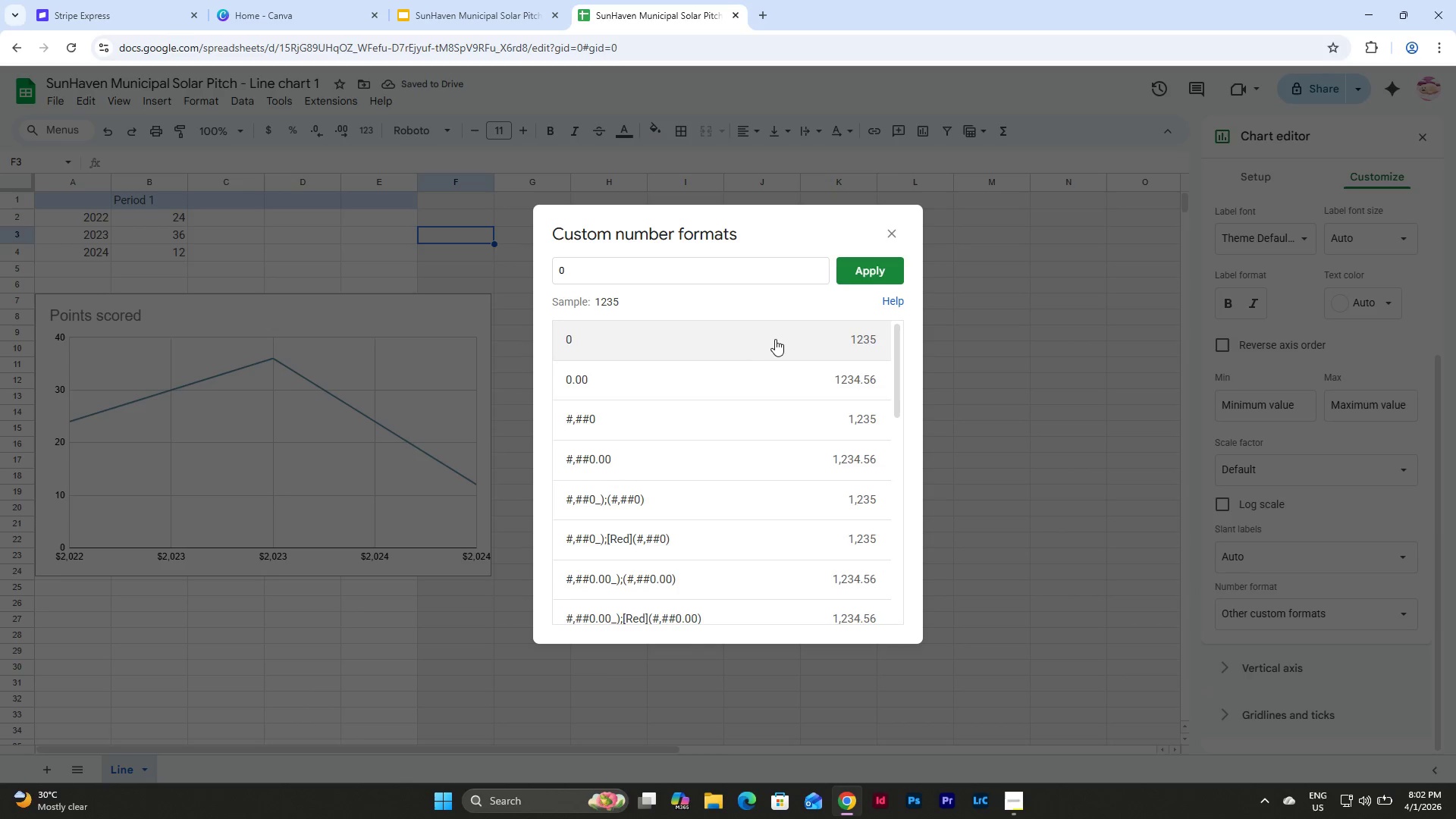 
left_click([775, 339])
 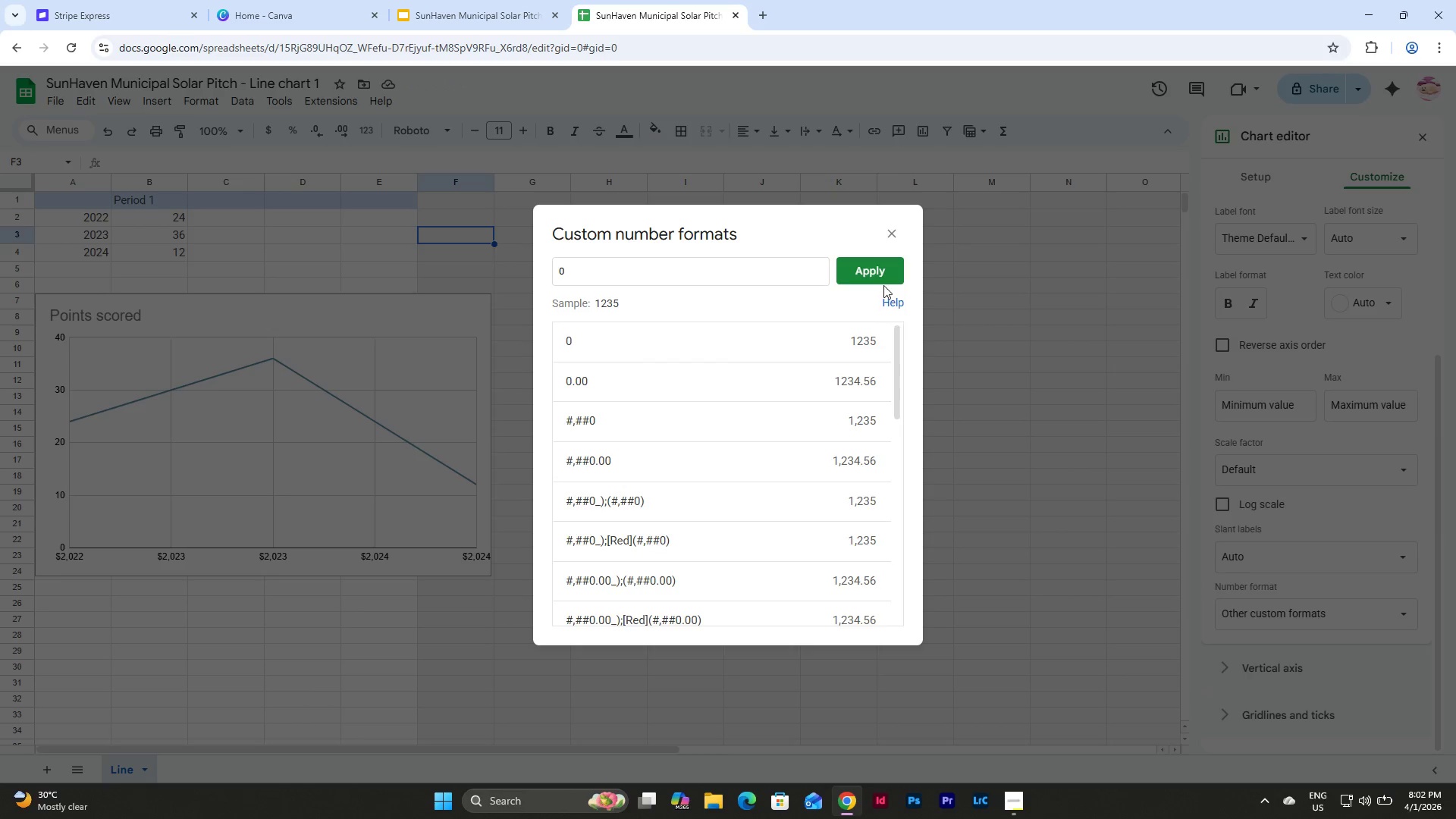 
left_click([879, 272])
 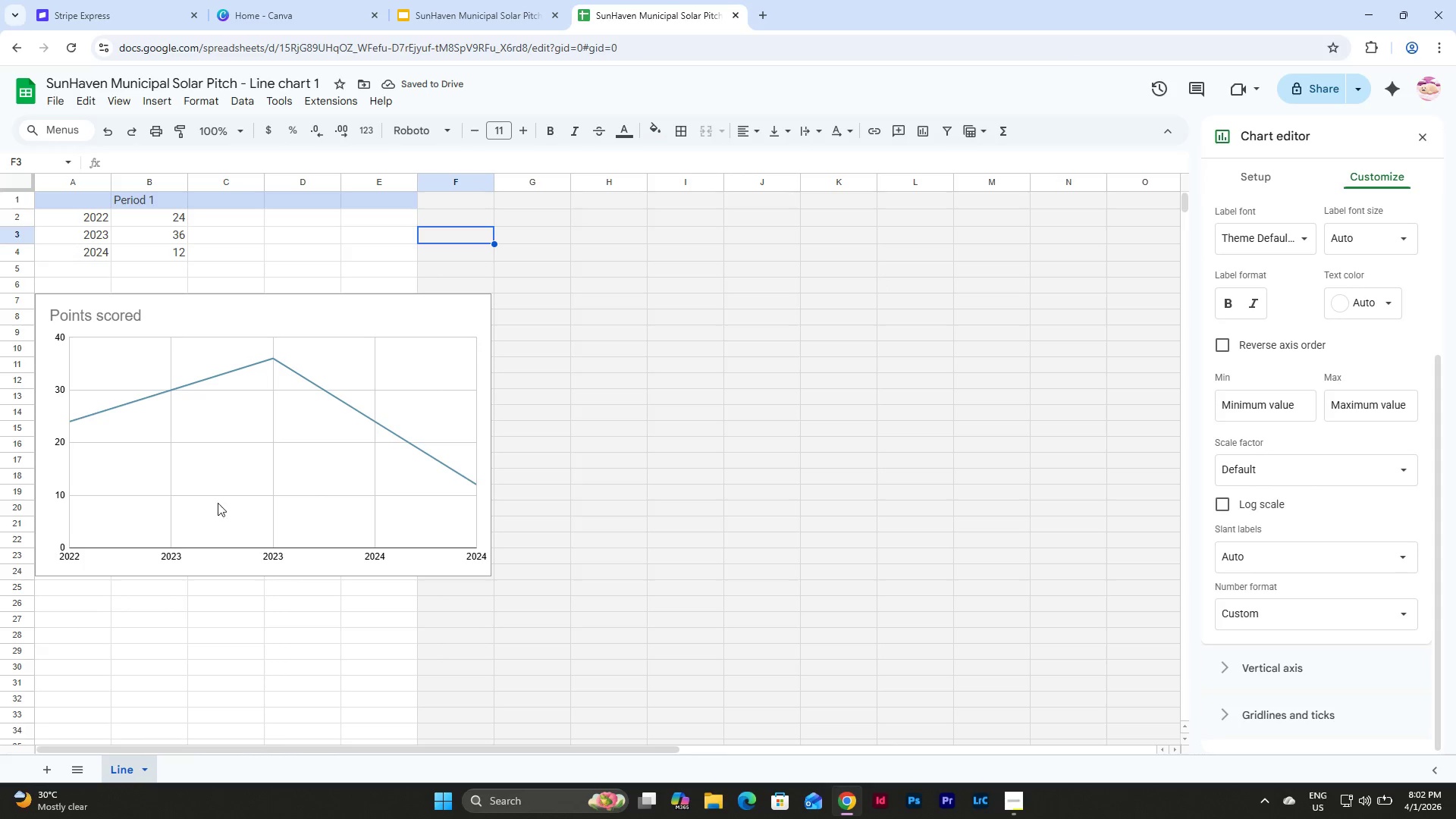 
wait(8.81)
 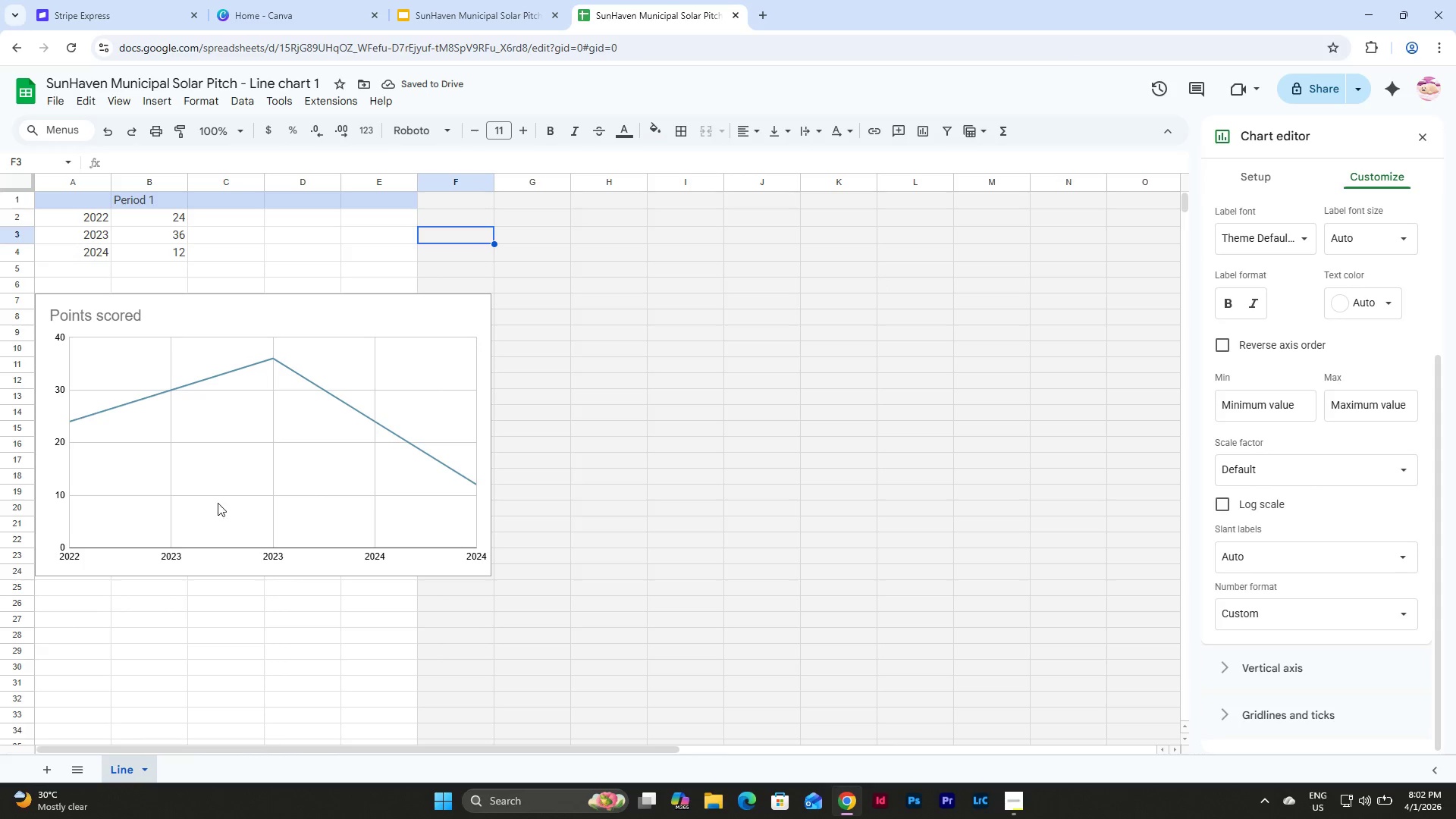 
left_click([1319, 460])
 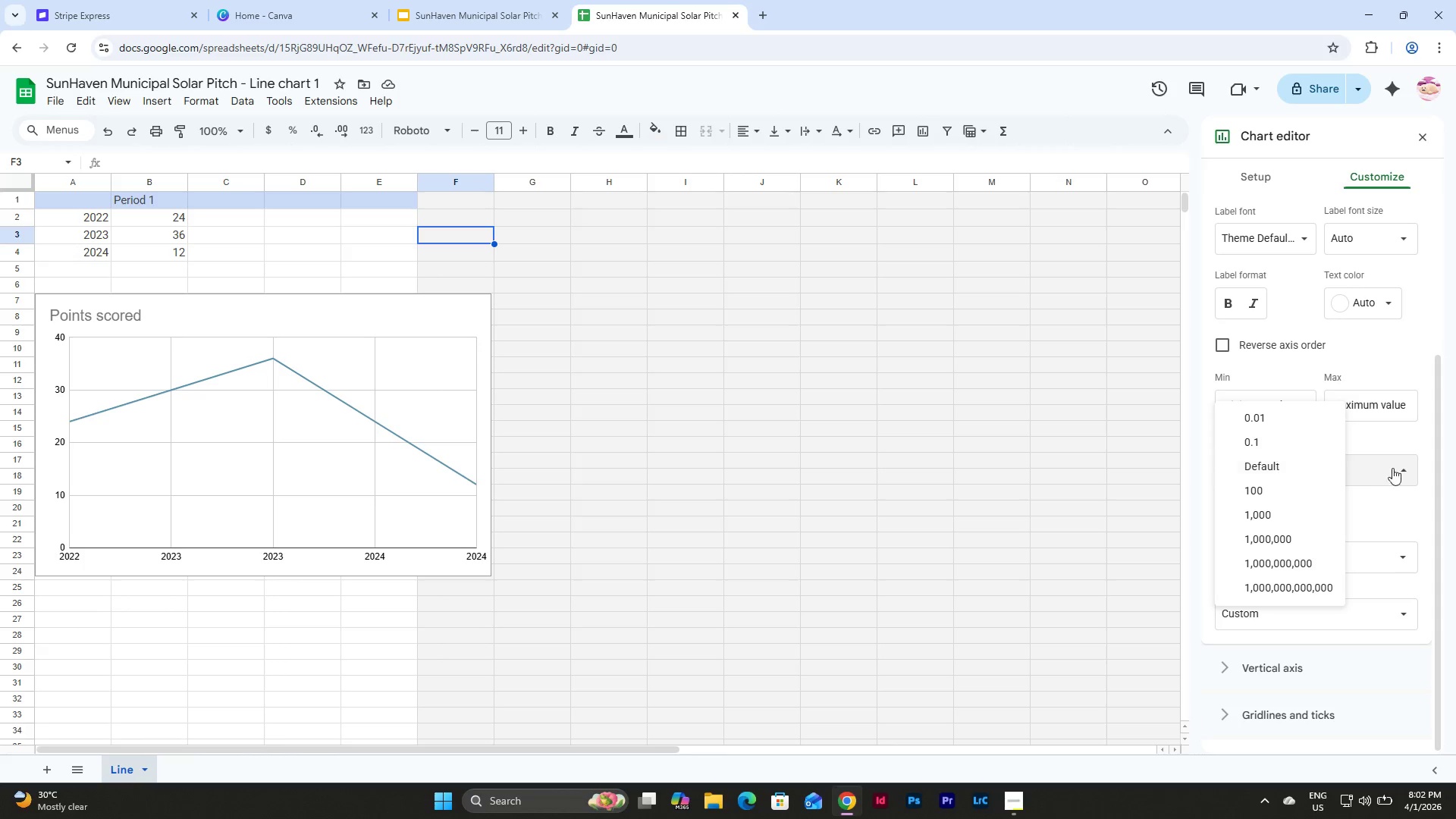 
left_click([1399, 461])
 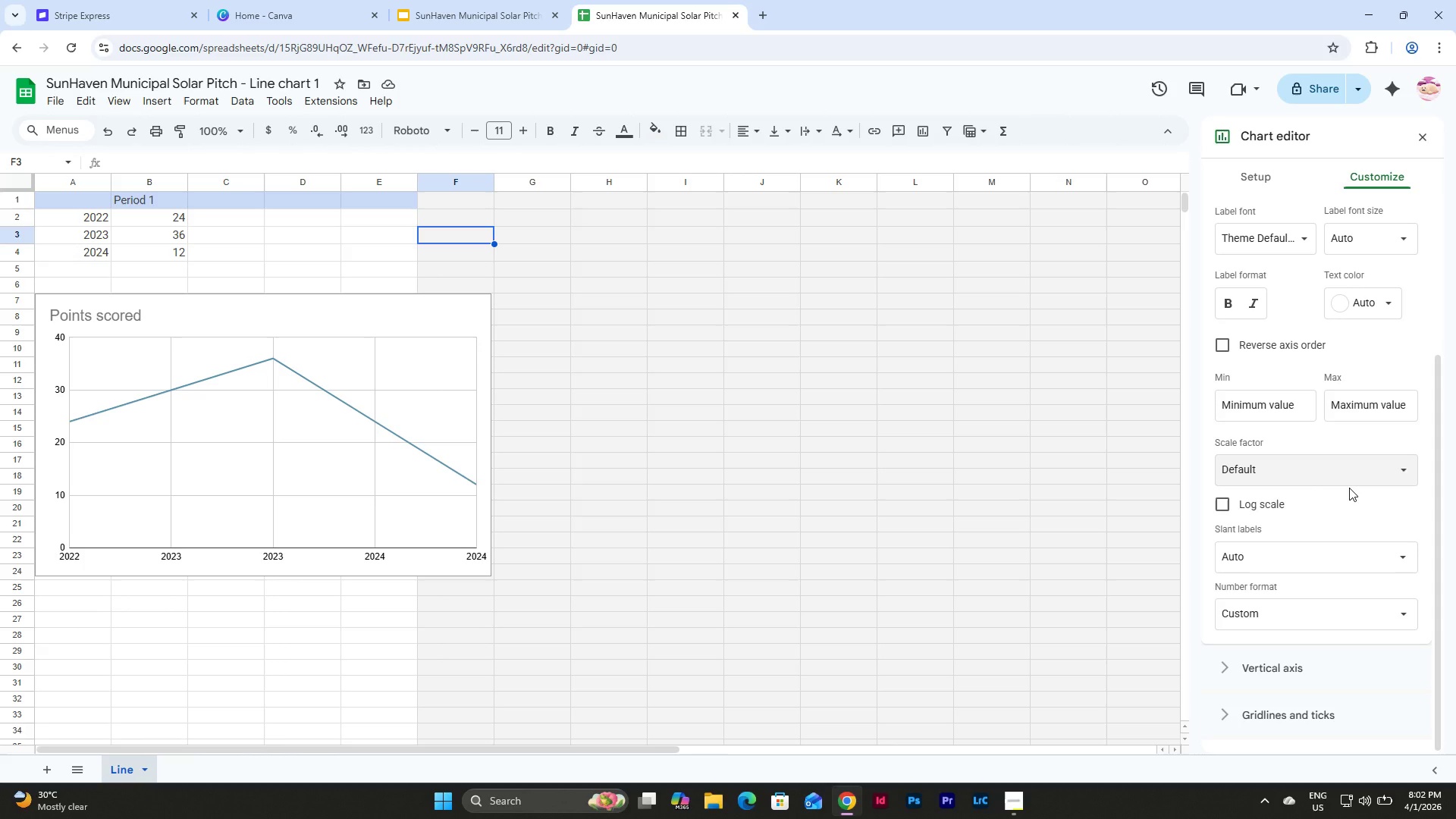 
scroll: coordinate [1349, 488], scroll_direction: down, amount: 2.0
 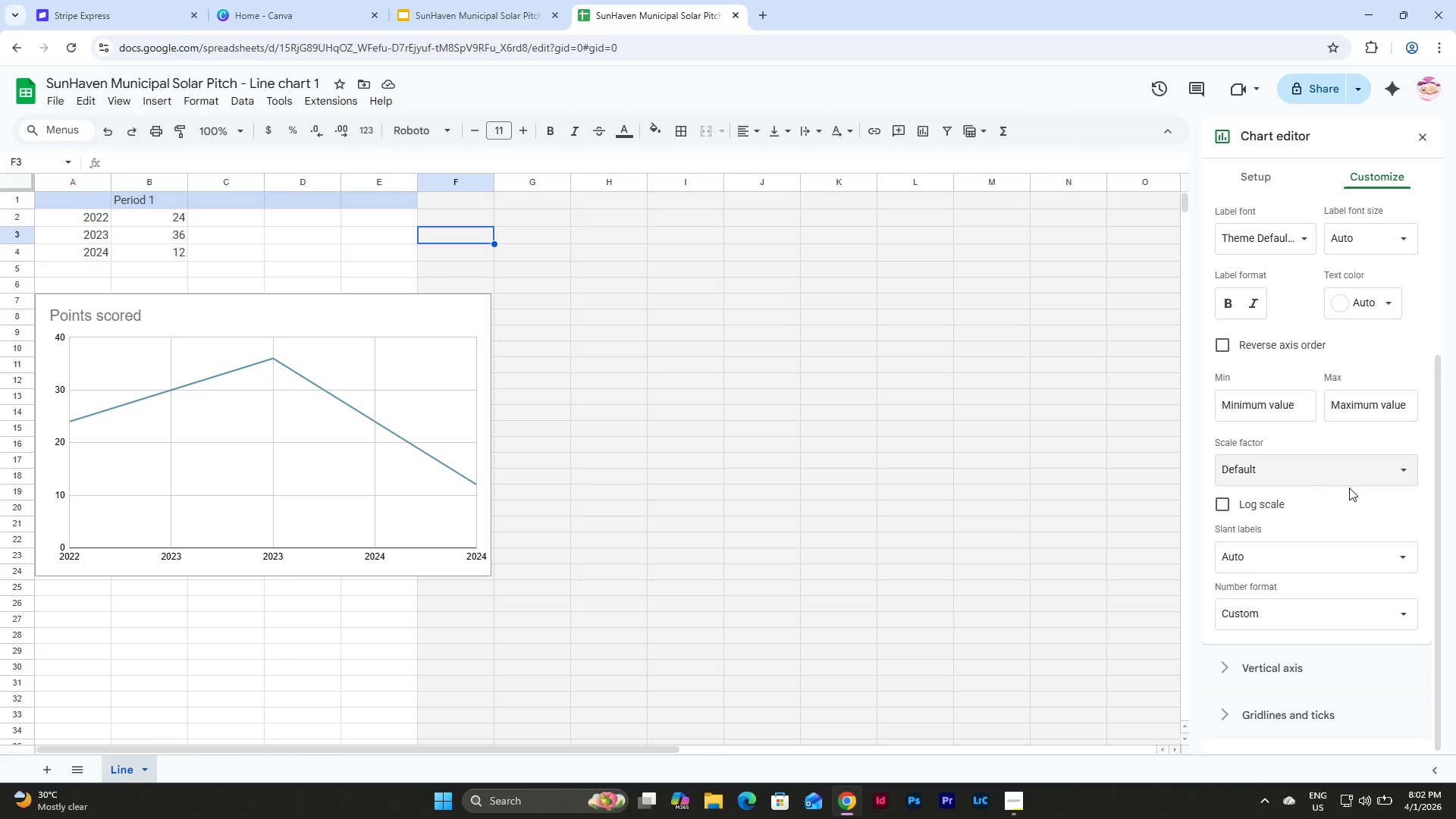 
scroll: coordinate [1349, 488], scroll_direction: up, amount: 3.0
 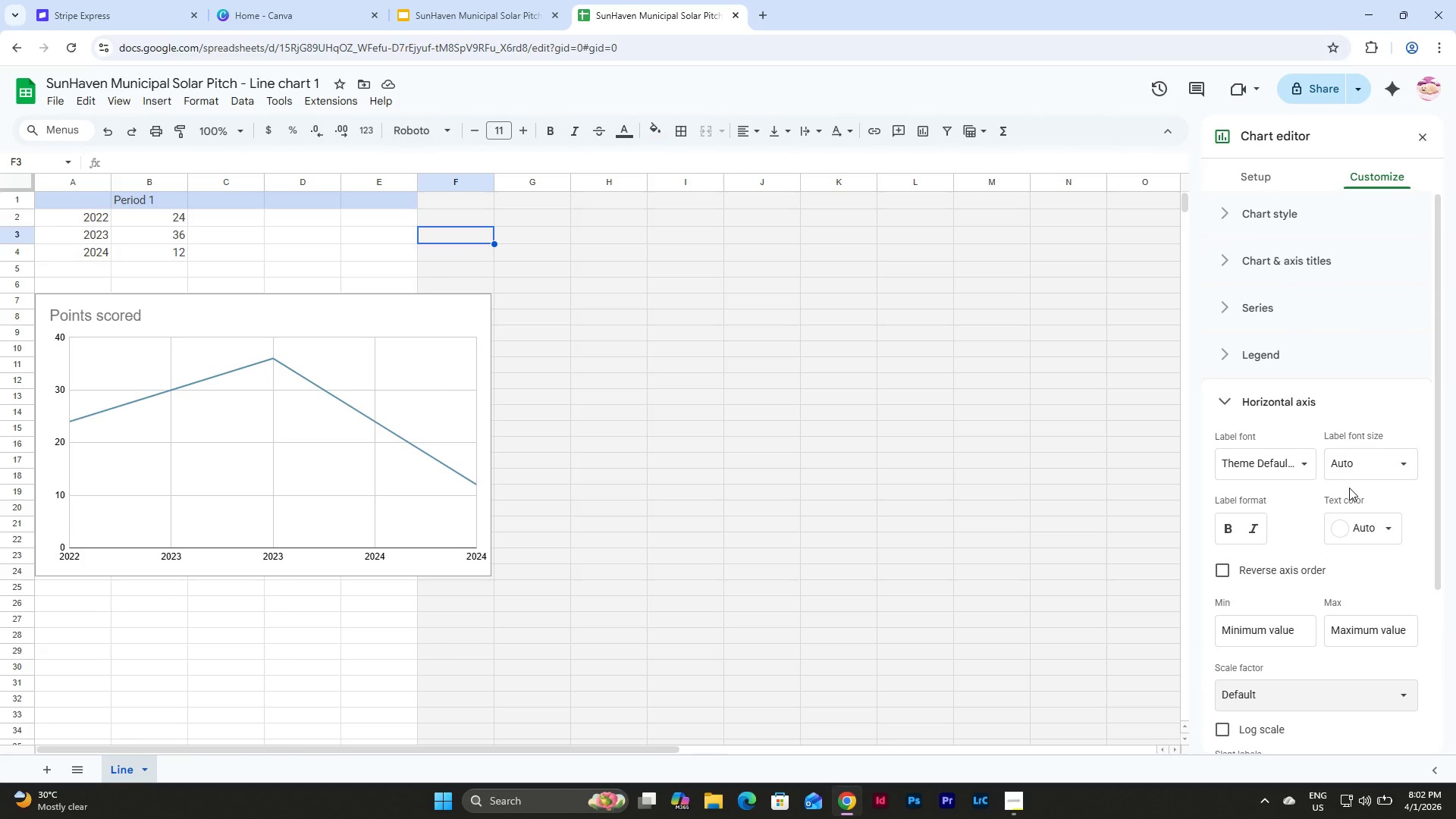 
scroll: coordinate [1349, 488], scroll_direction: down, amount: 2.0
 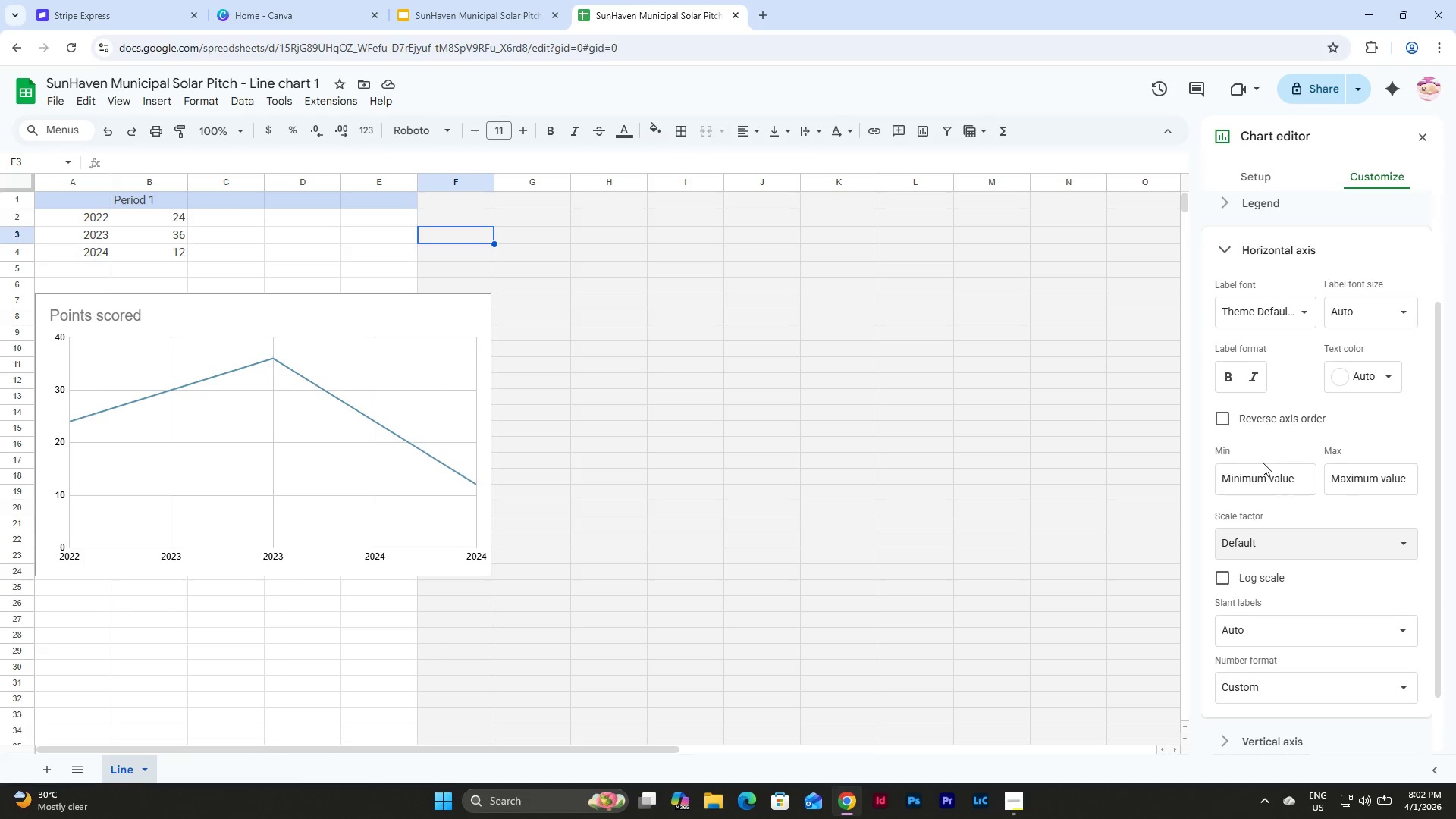 
left_click([1285, 479])
 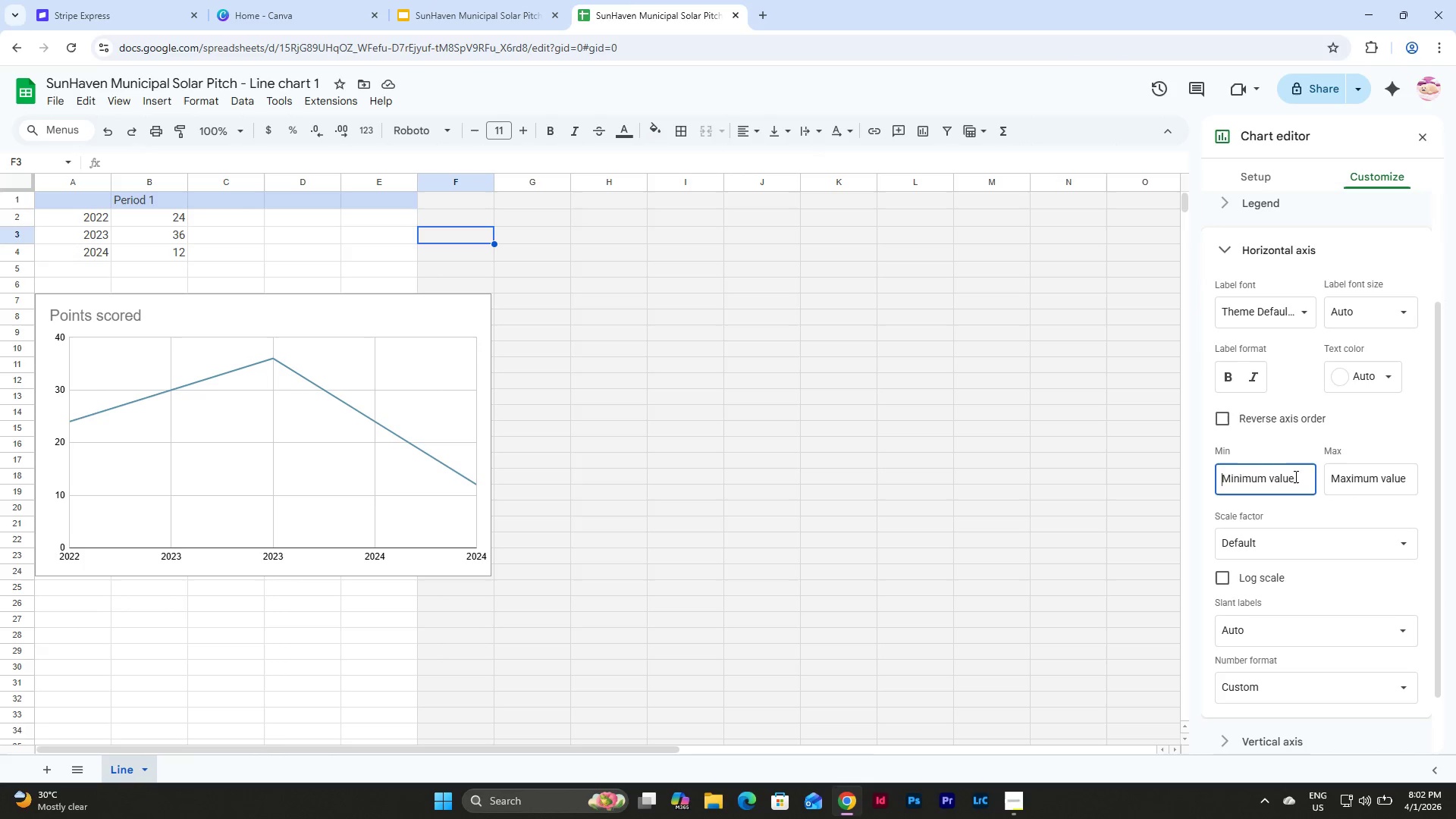 
left_click_drag(start_coordinate=[1297, 476], to_coordinate=[1207, 484])
 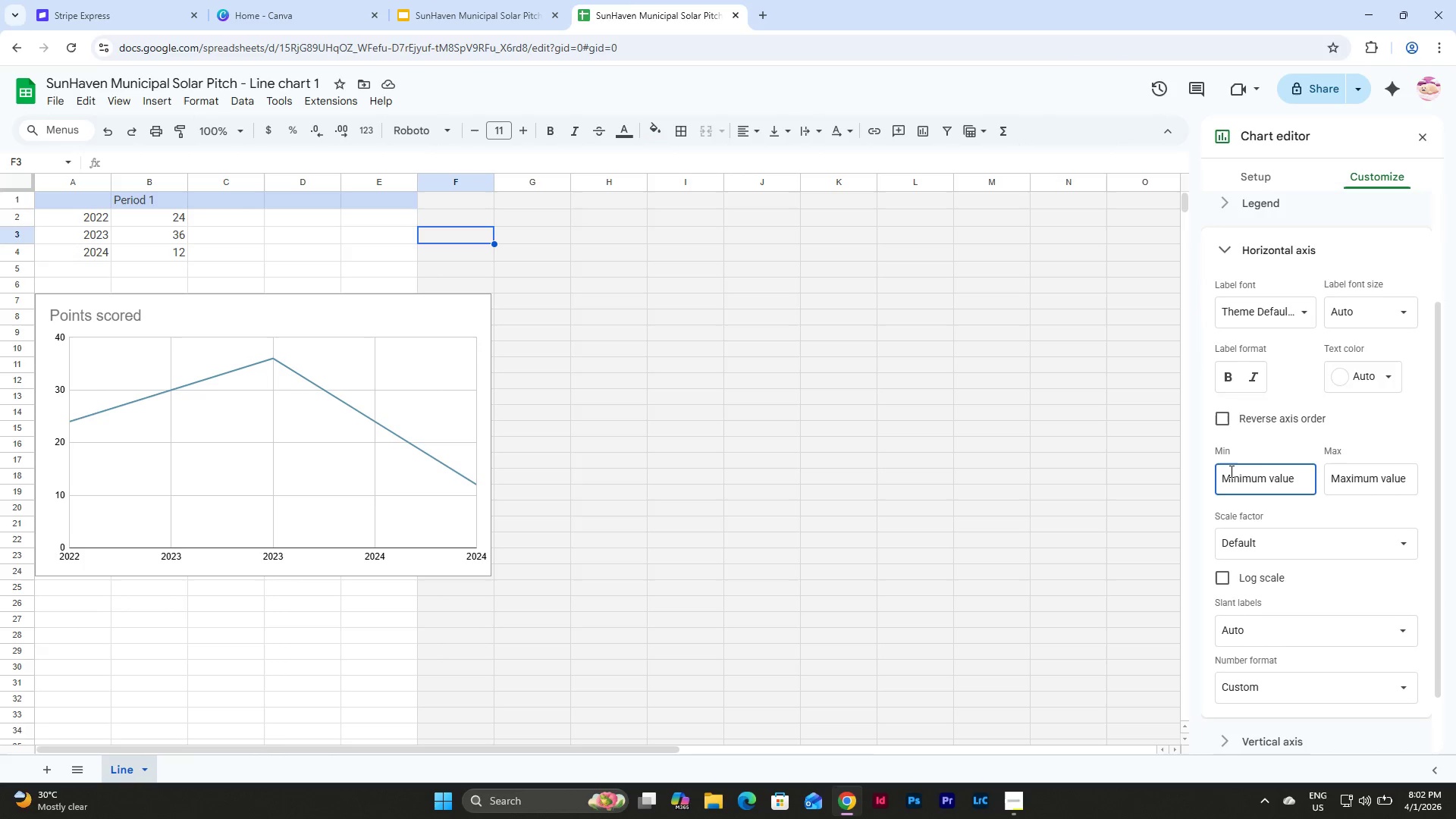 
scroll: coordinate [1231, 466], scroll_direction: up, amount: 9.0
 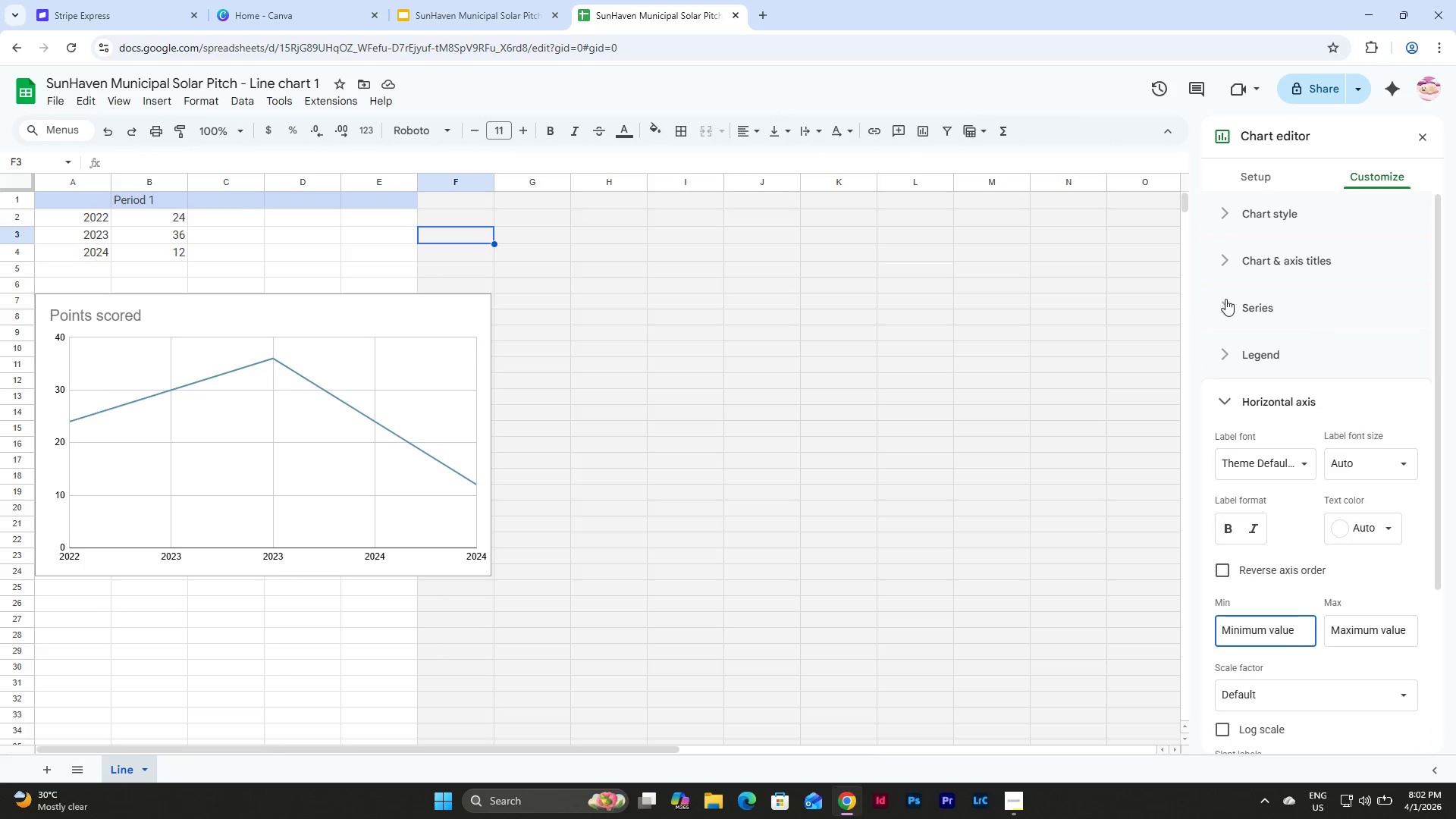 
left_click([1224, 310])
 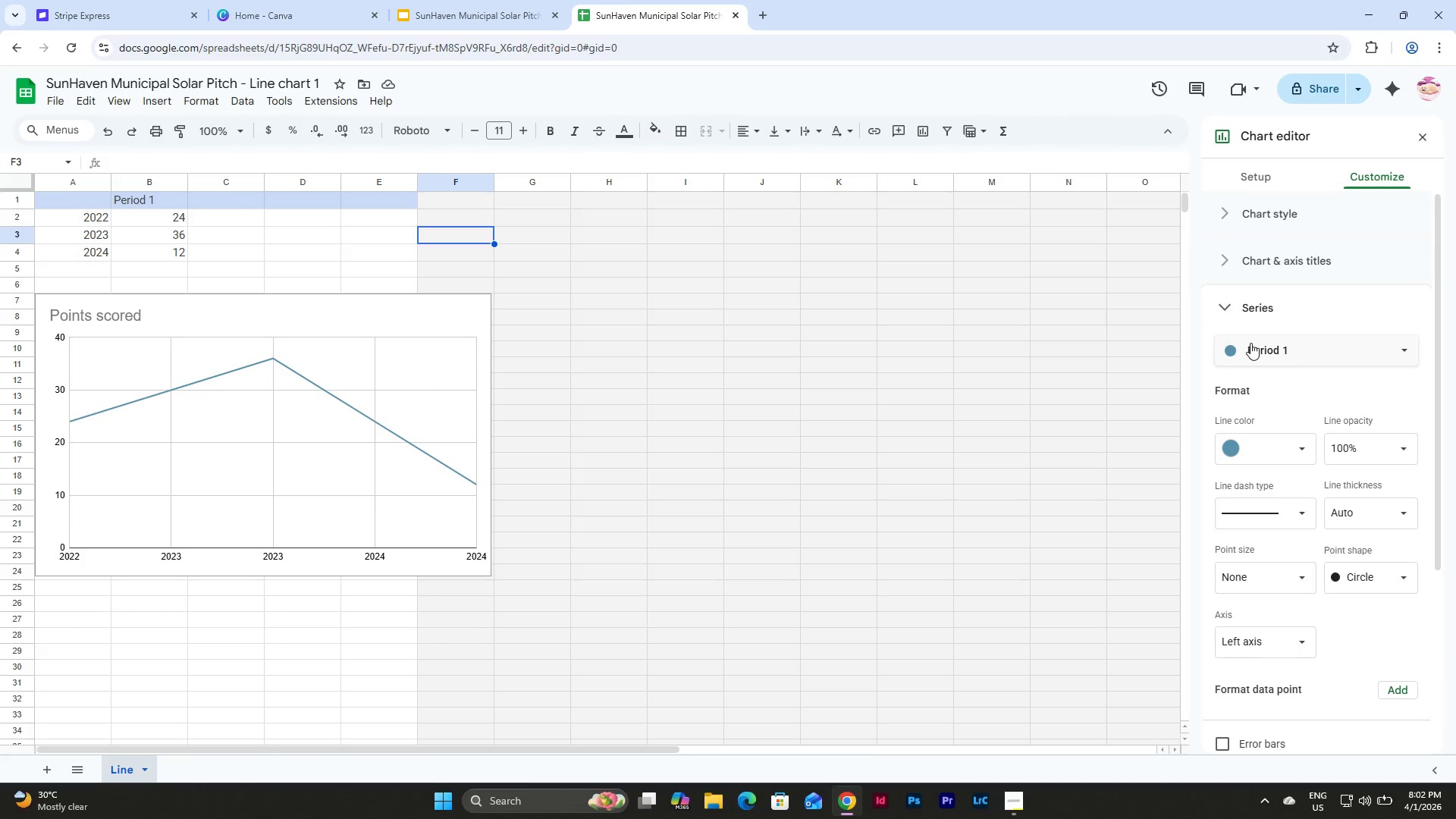 
scroll: coordinate [1250, 343], scroll_direction: down, amount: 1.0
 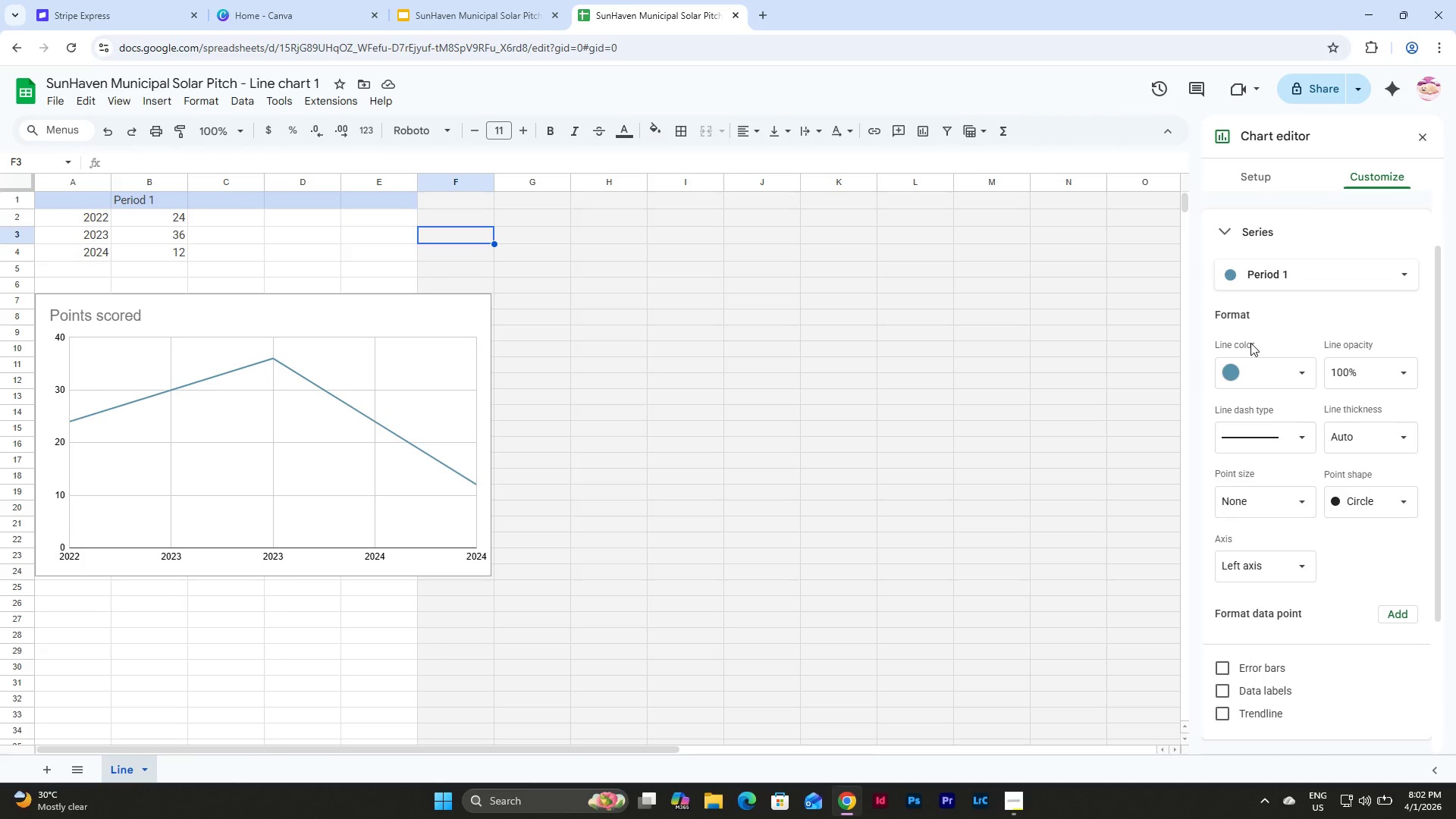 
scroll: coordinate [1250, 343], scroll_direction: up, amount: 4.0
 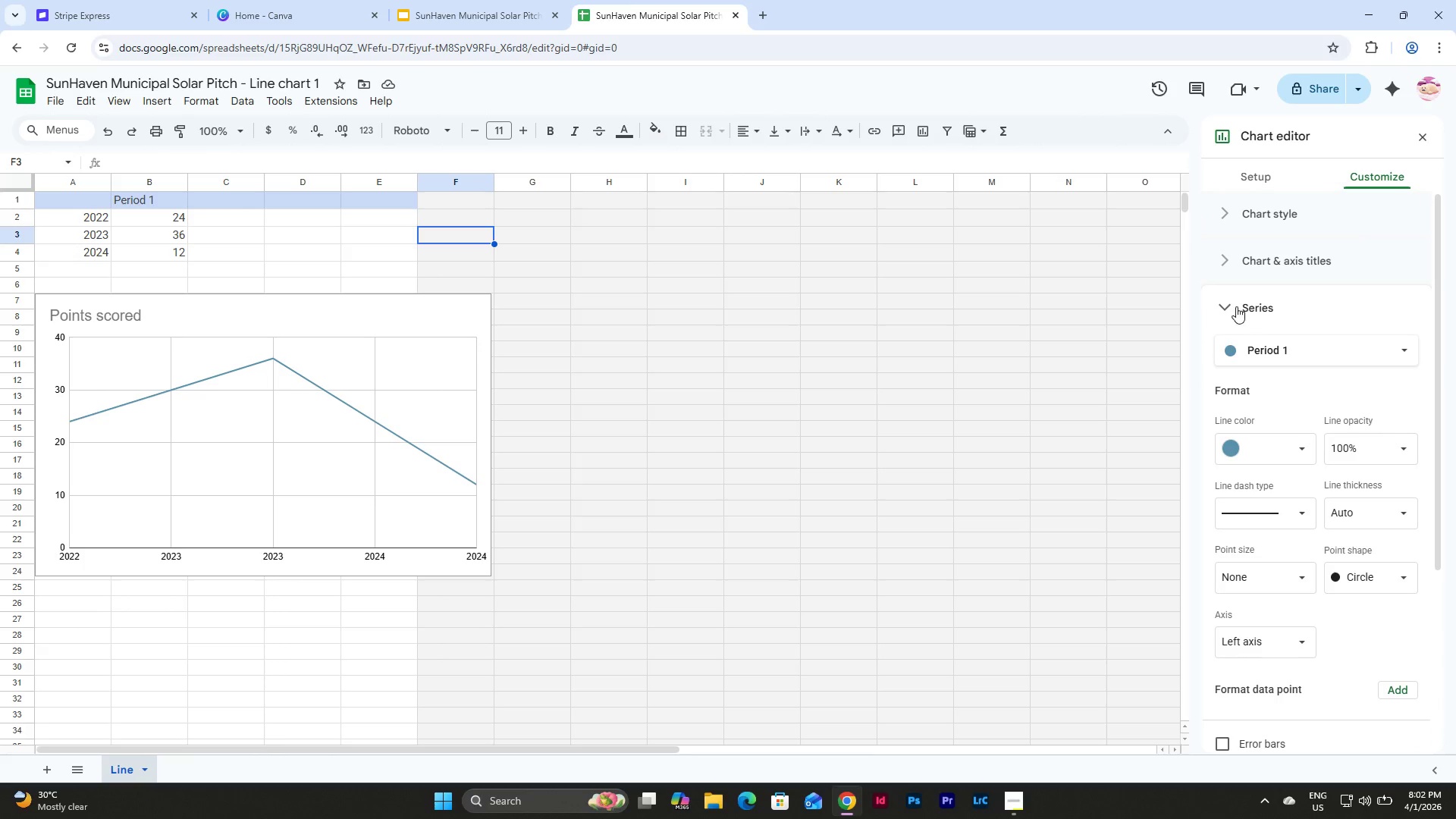 
left_click([1236, 306])
 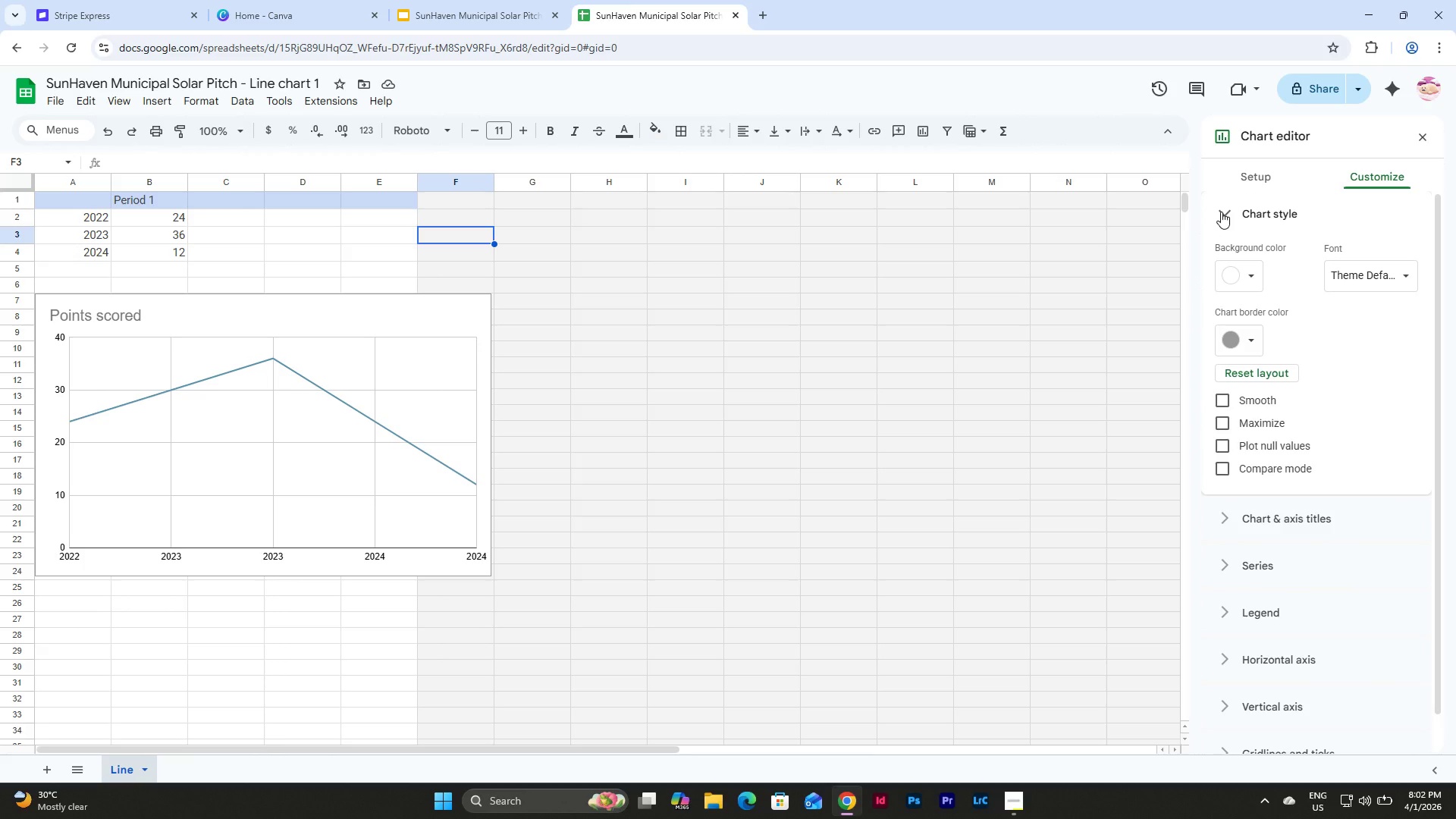 
wait(5.16)
 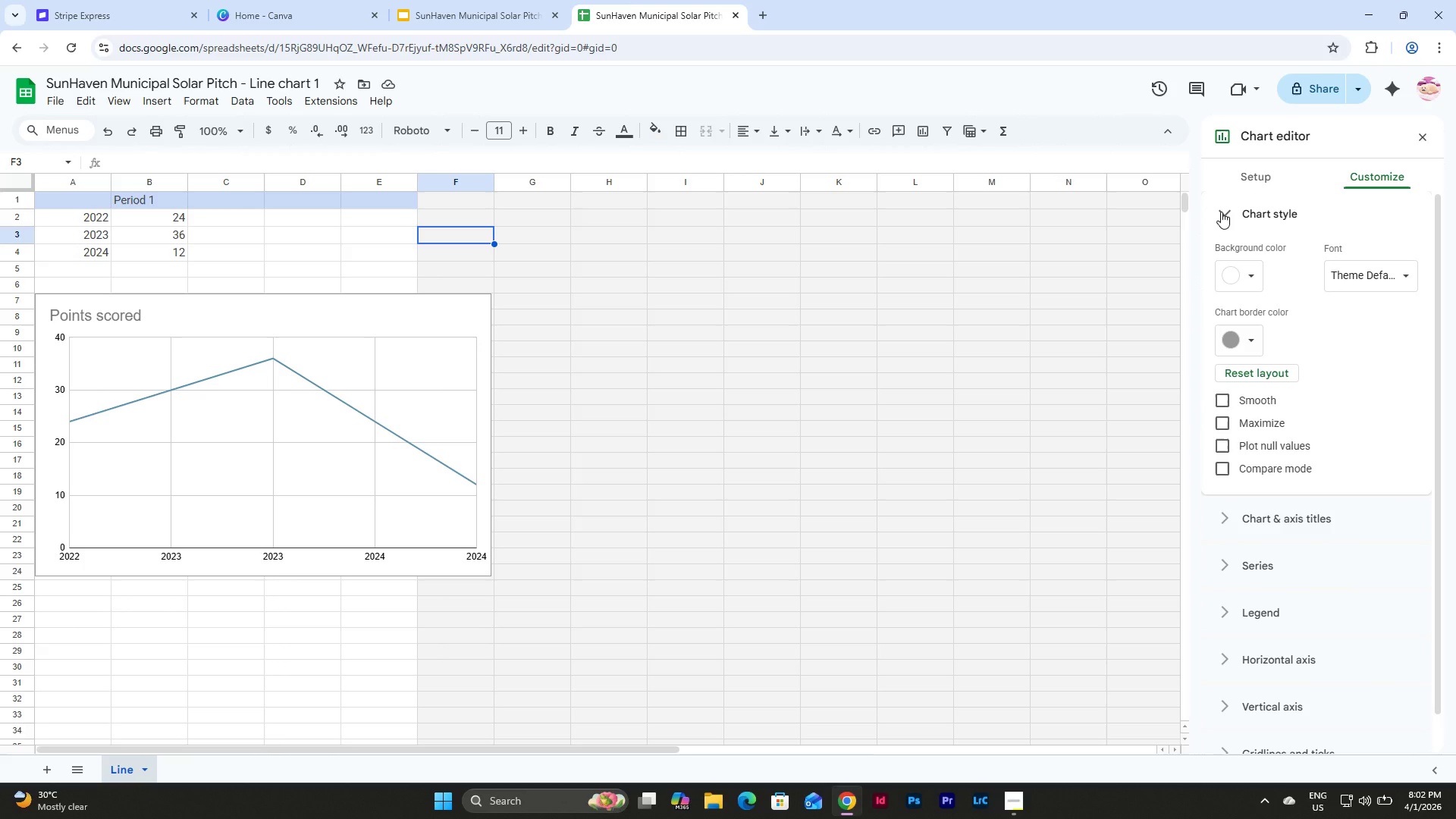 
left_click([1221, 212])
 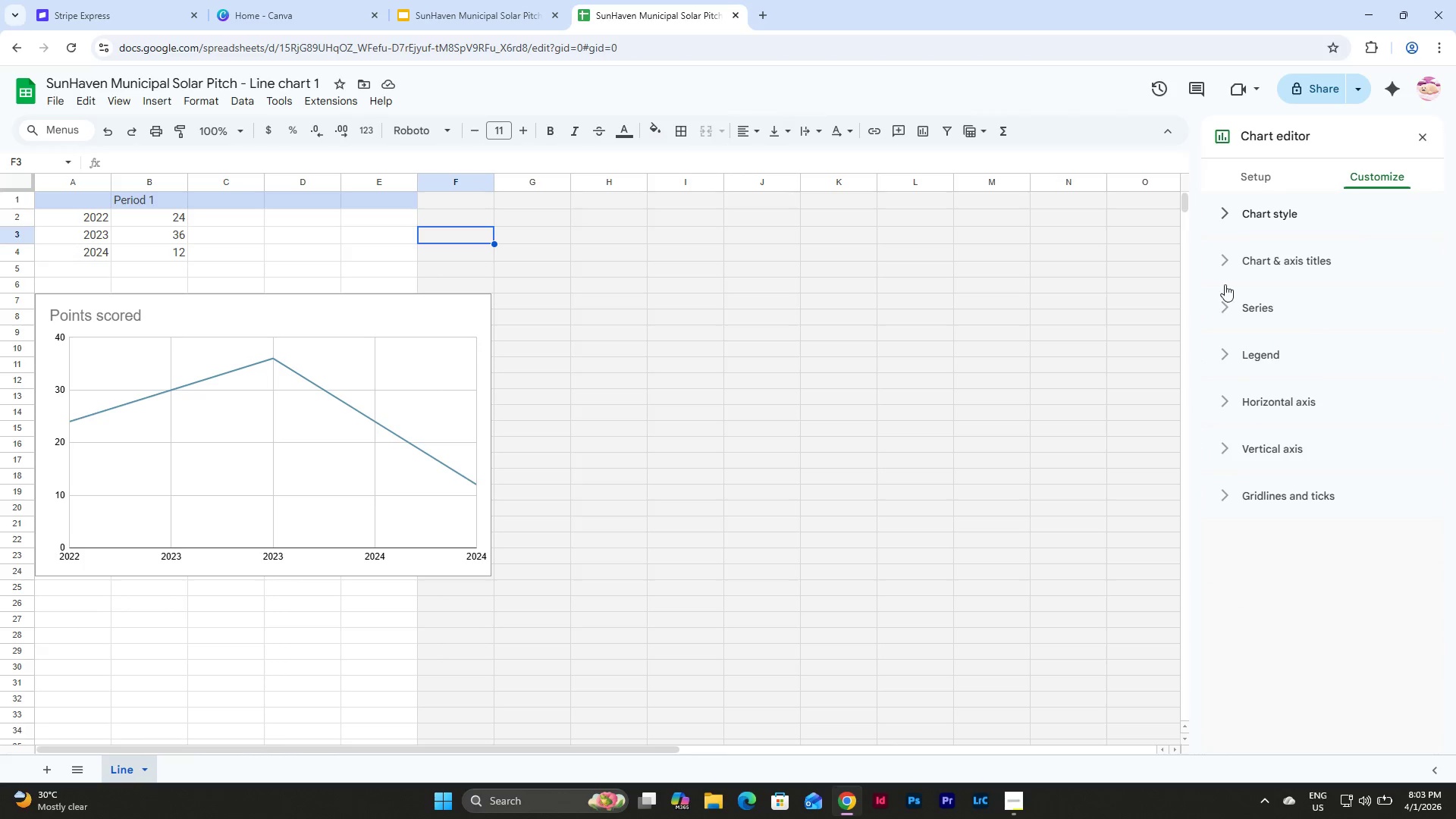 
left_click([1226, 253])
 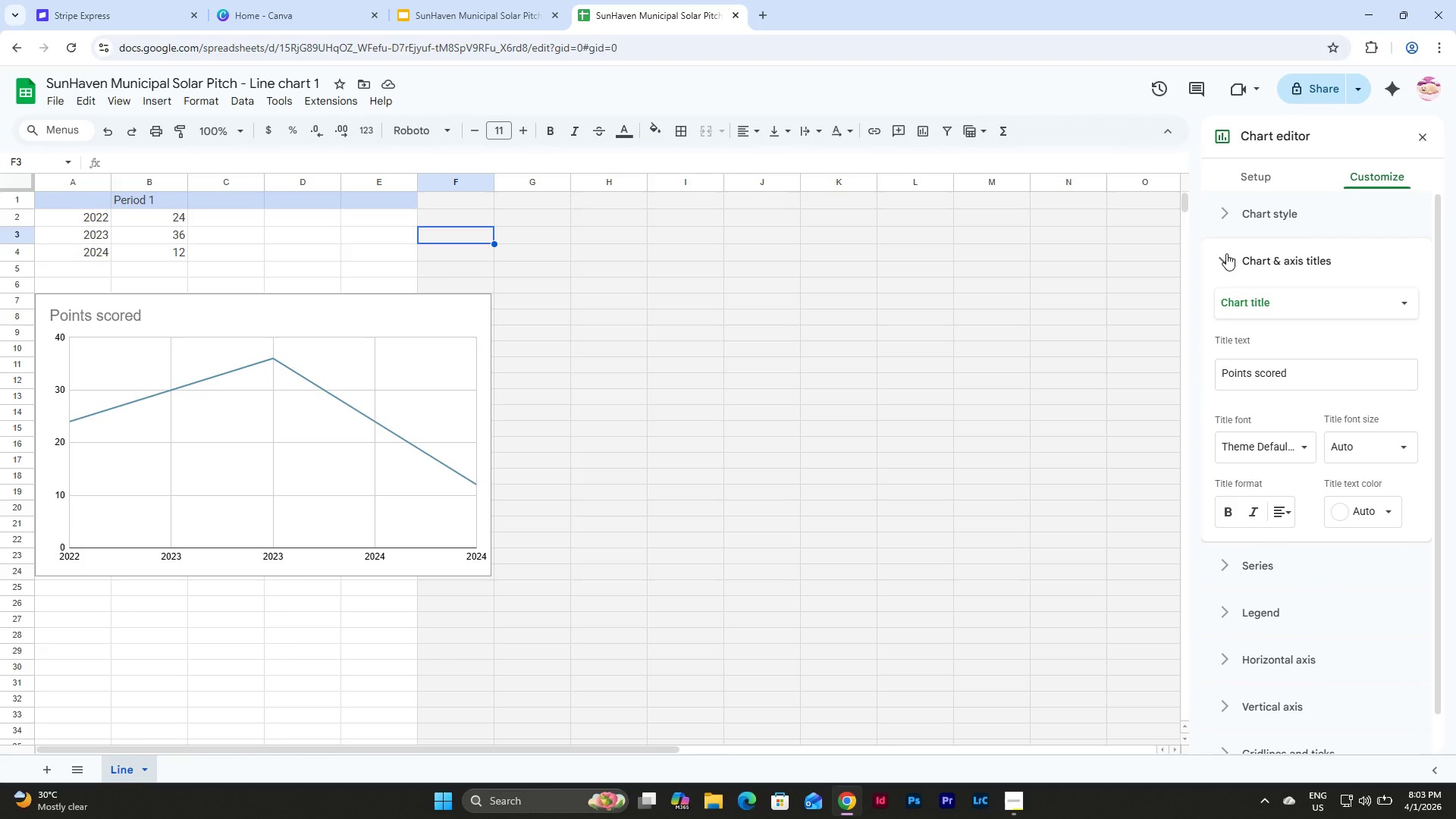 
left_click([1226, 253])
 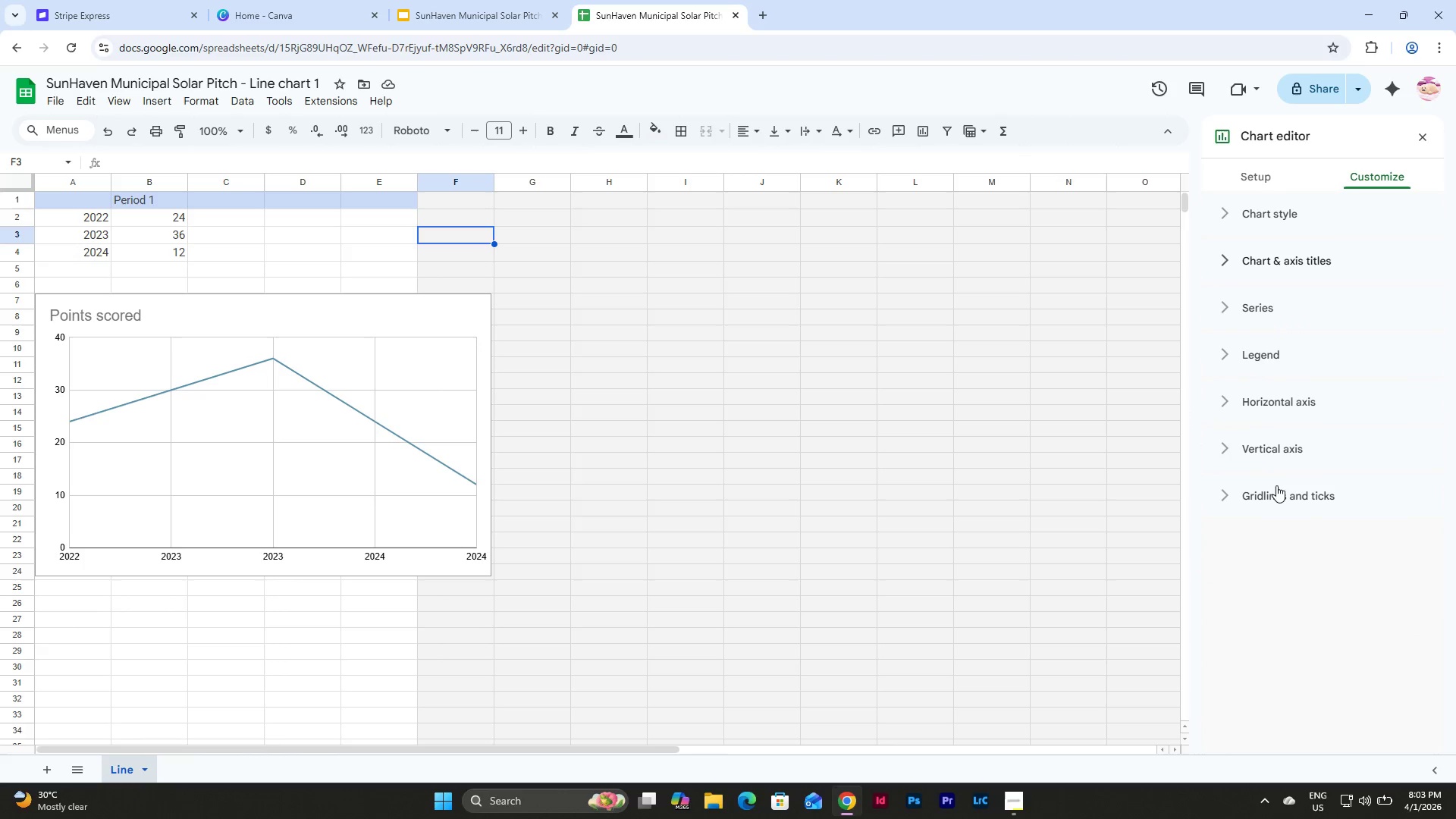 
left_click([1223, 497])
 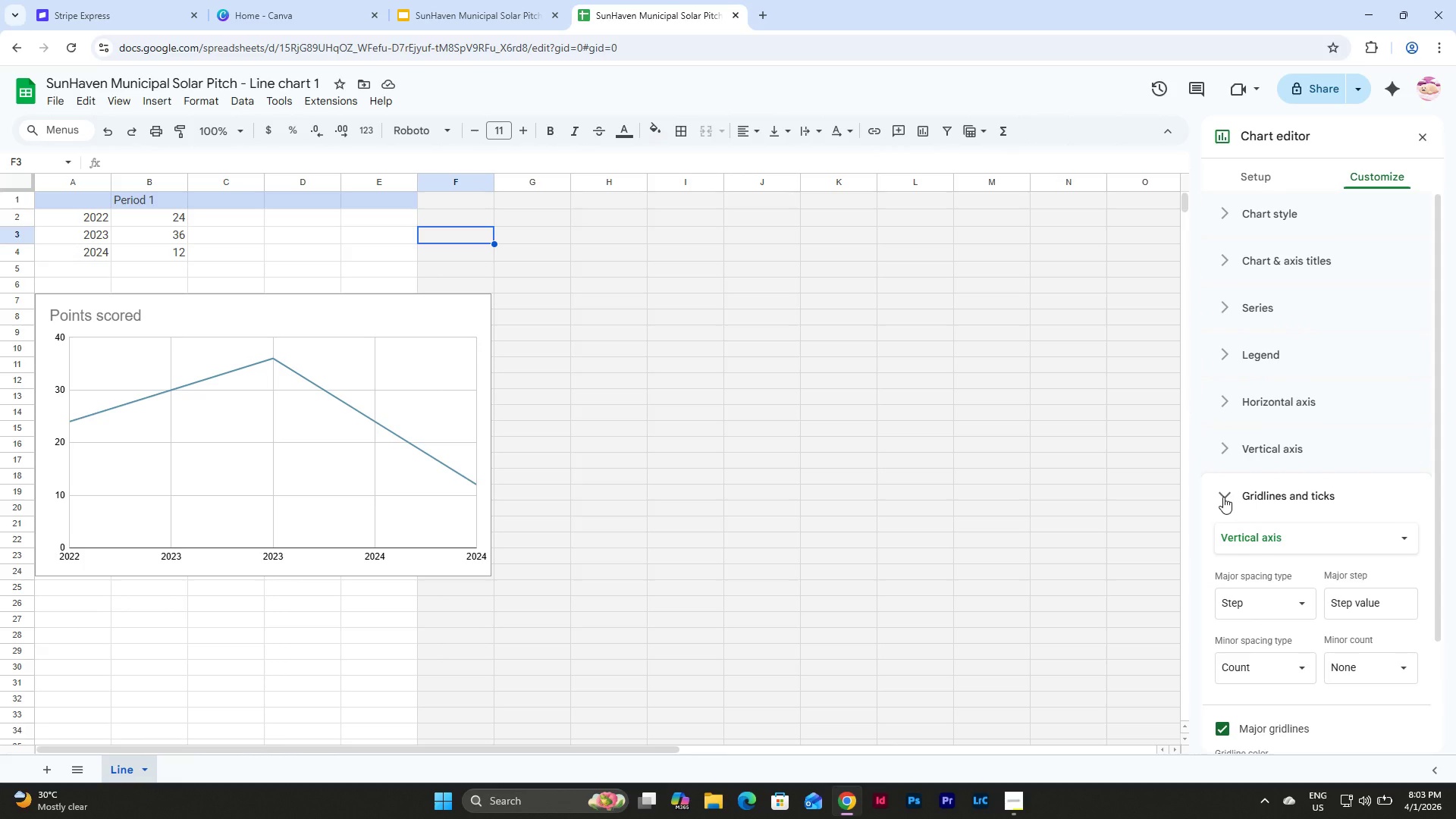 
scroll: coordinate [1223, 497], scroll_direction: down, amount: 4.0
 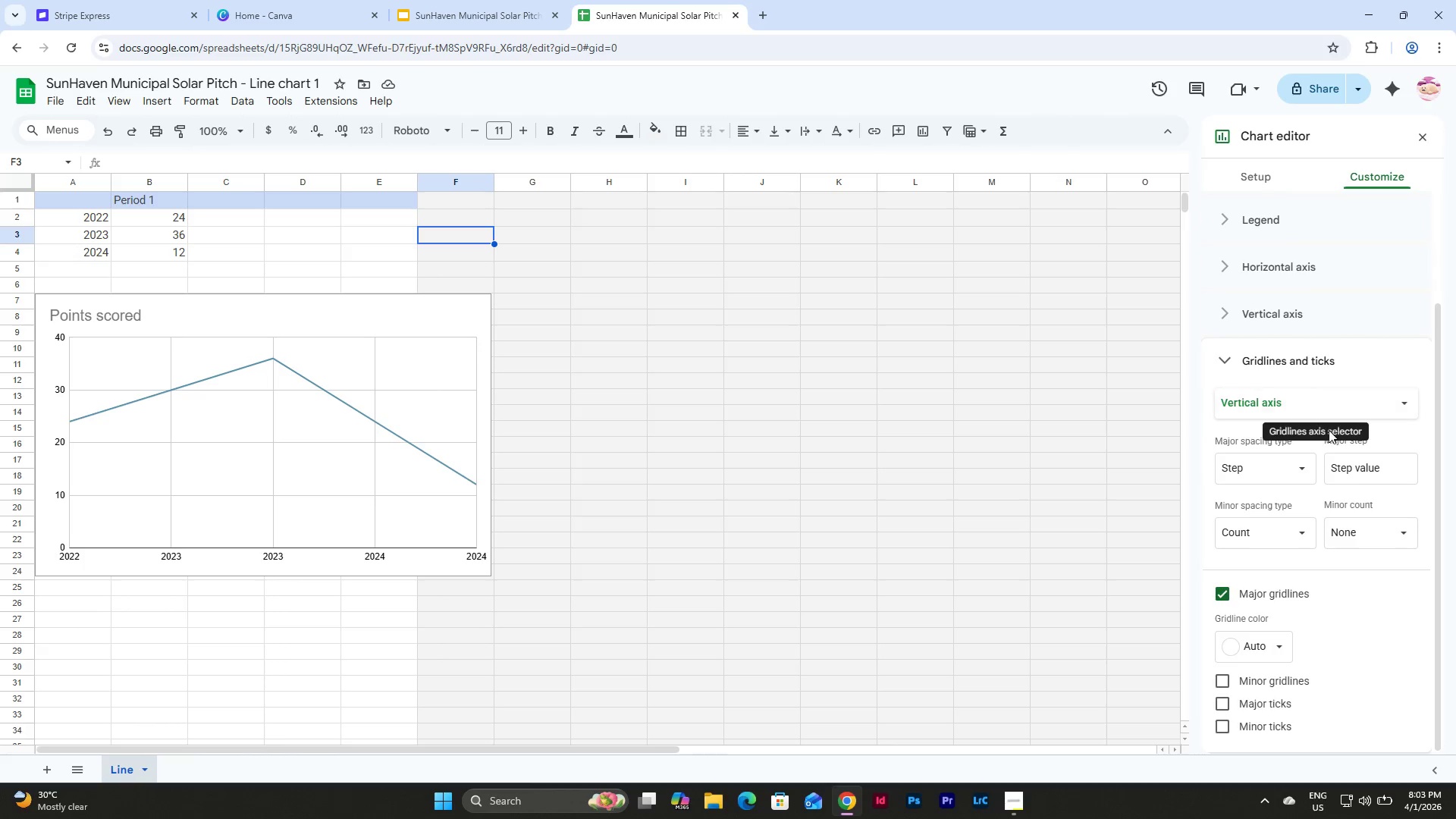 
left_click([1295, 521])
 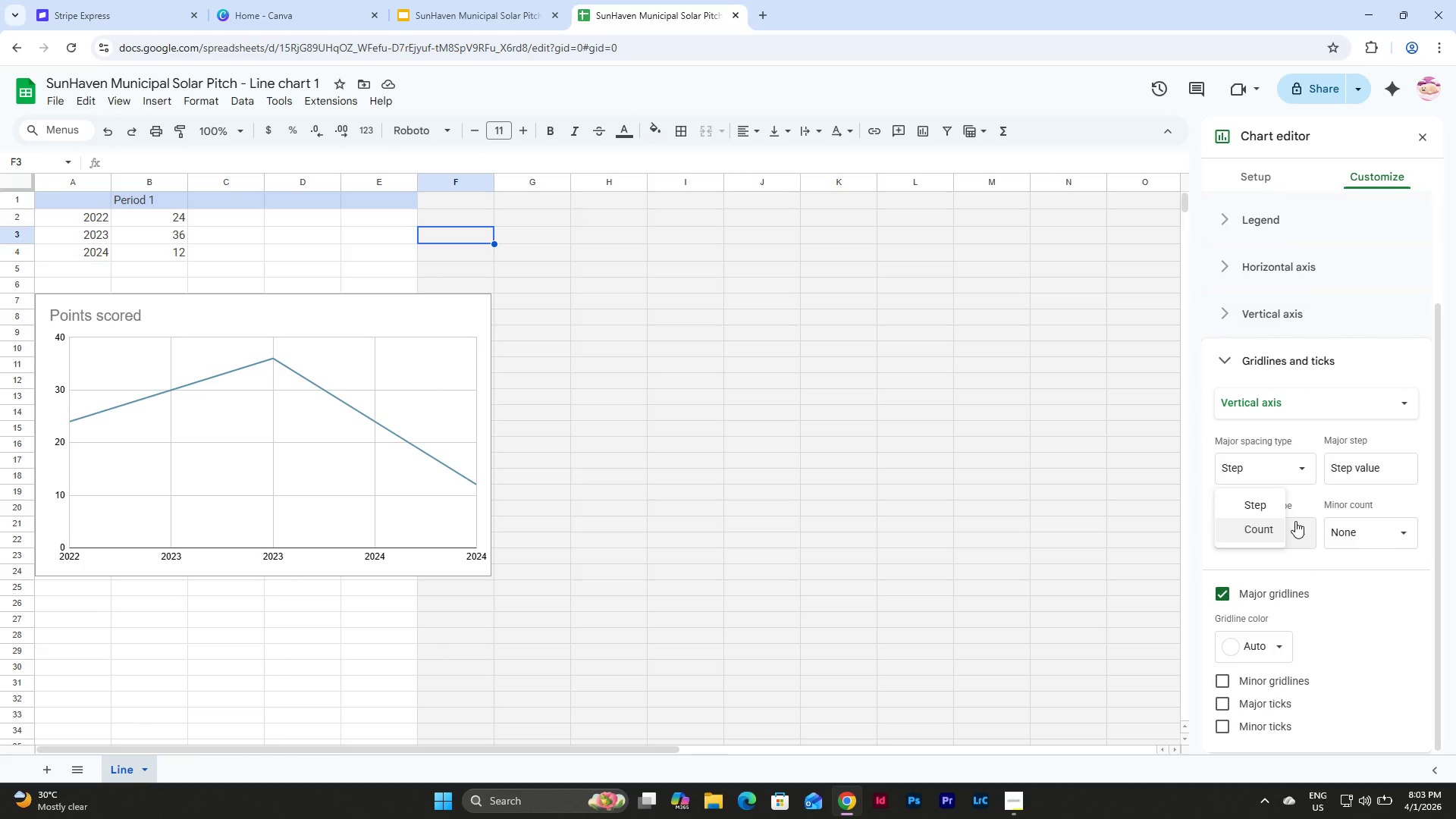 
left_click([1295, 521])
 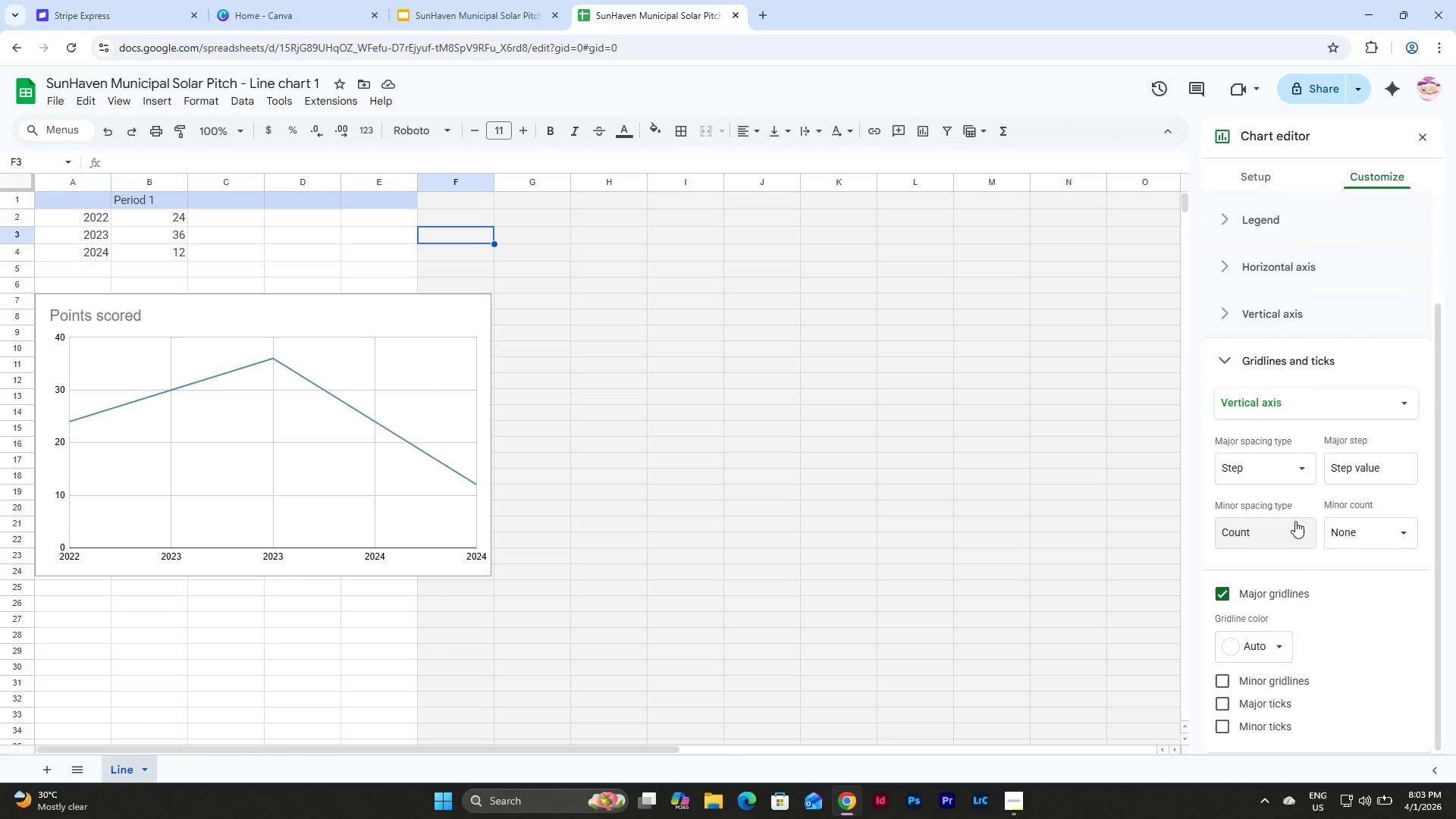 
scroll: coordinate [1295, 521], scroll_direction: down, amount: 2.0
 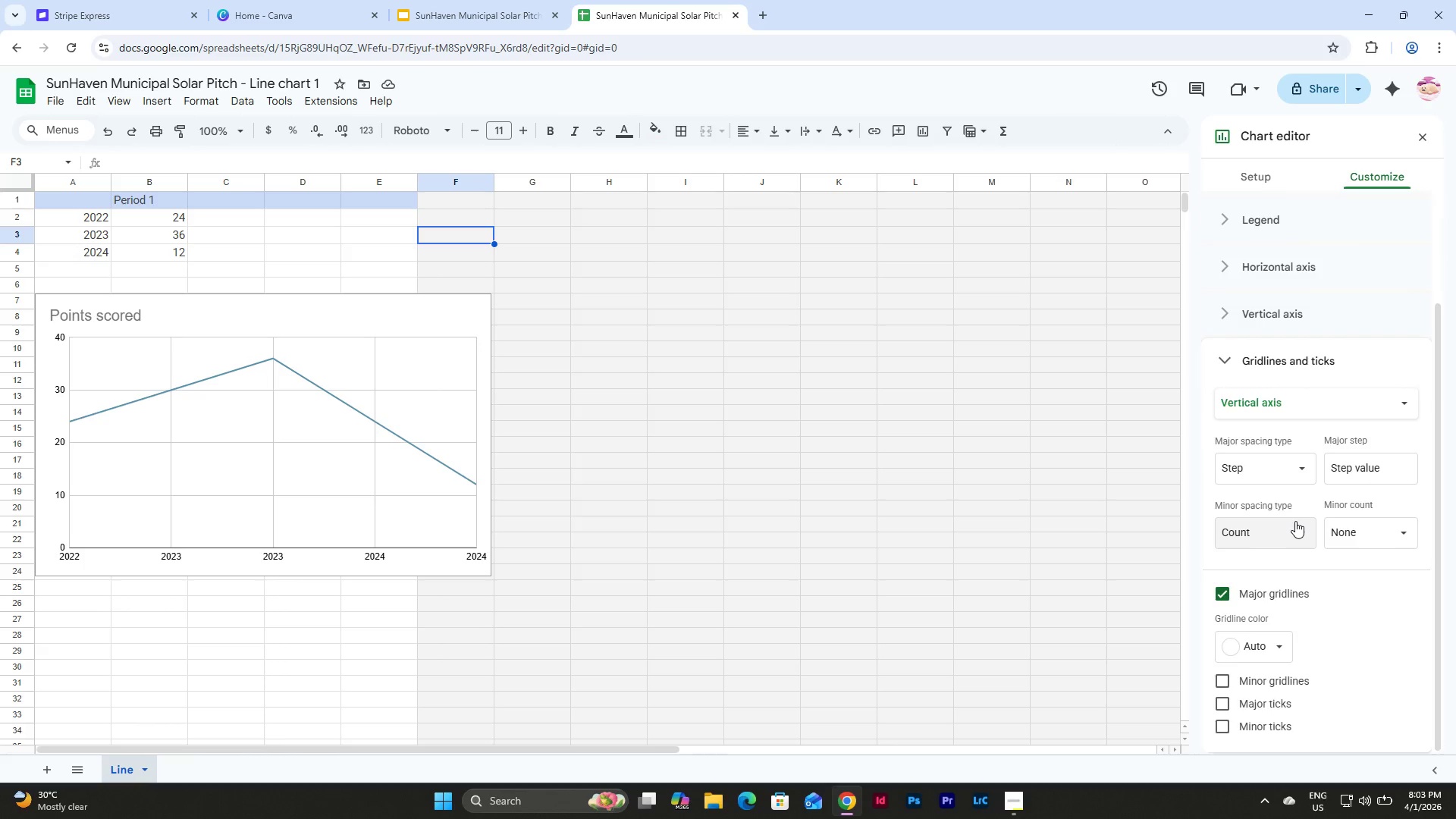 
scroll: coordinate [1295, 521], scroll_direction: up, amount: 8.0
 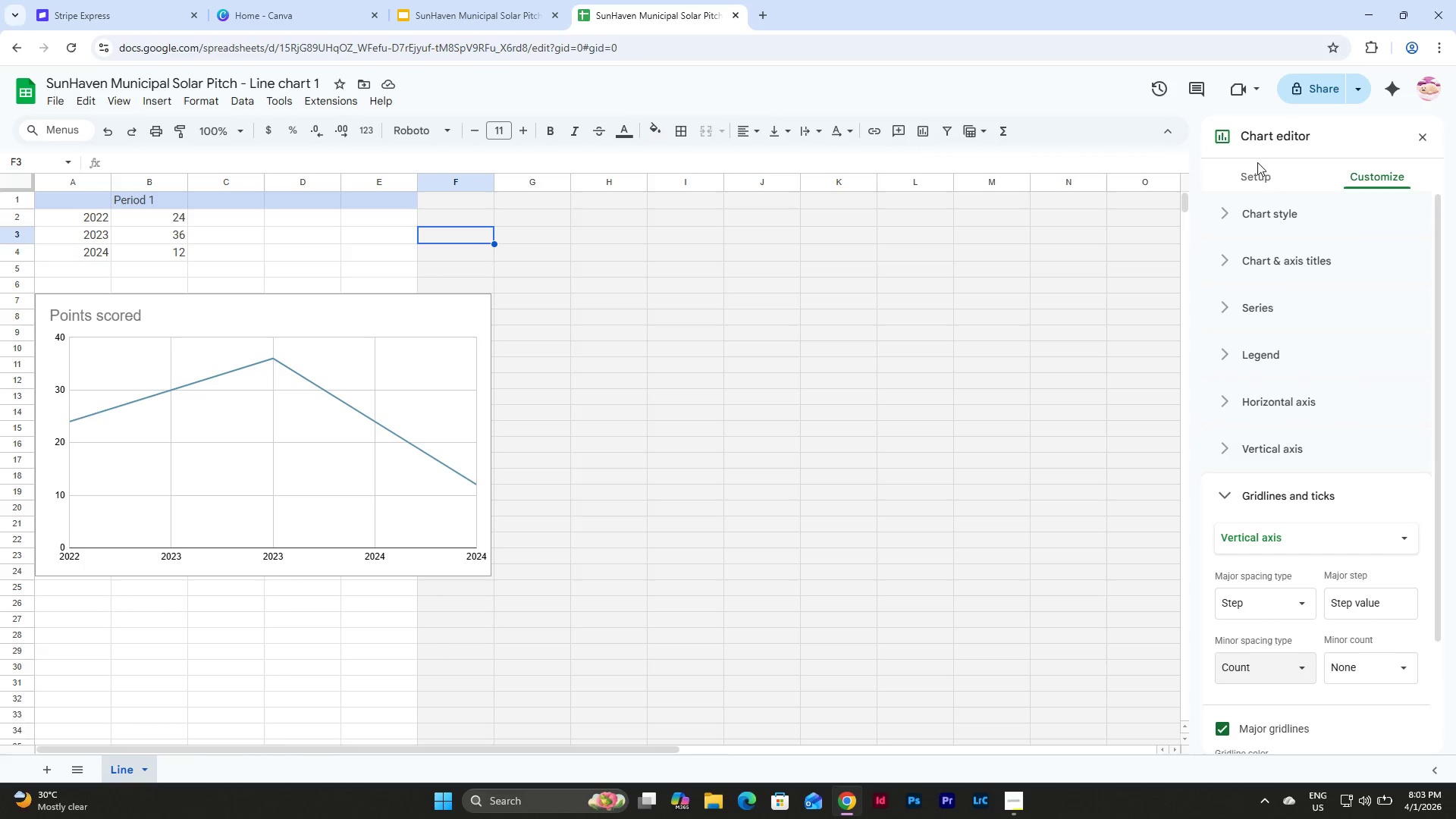 
left_click([1257, 177])
 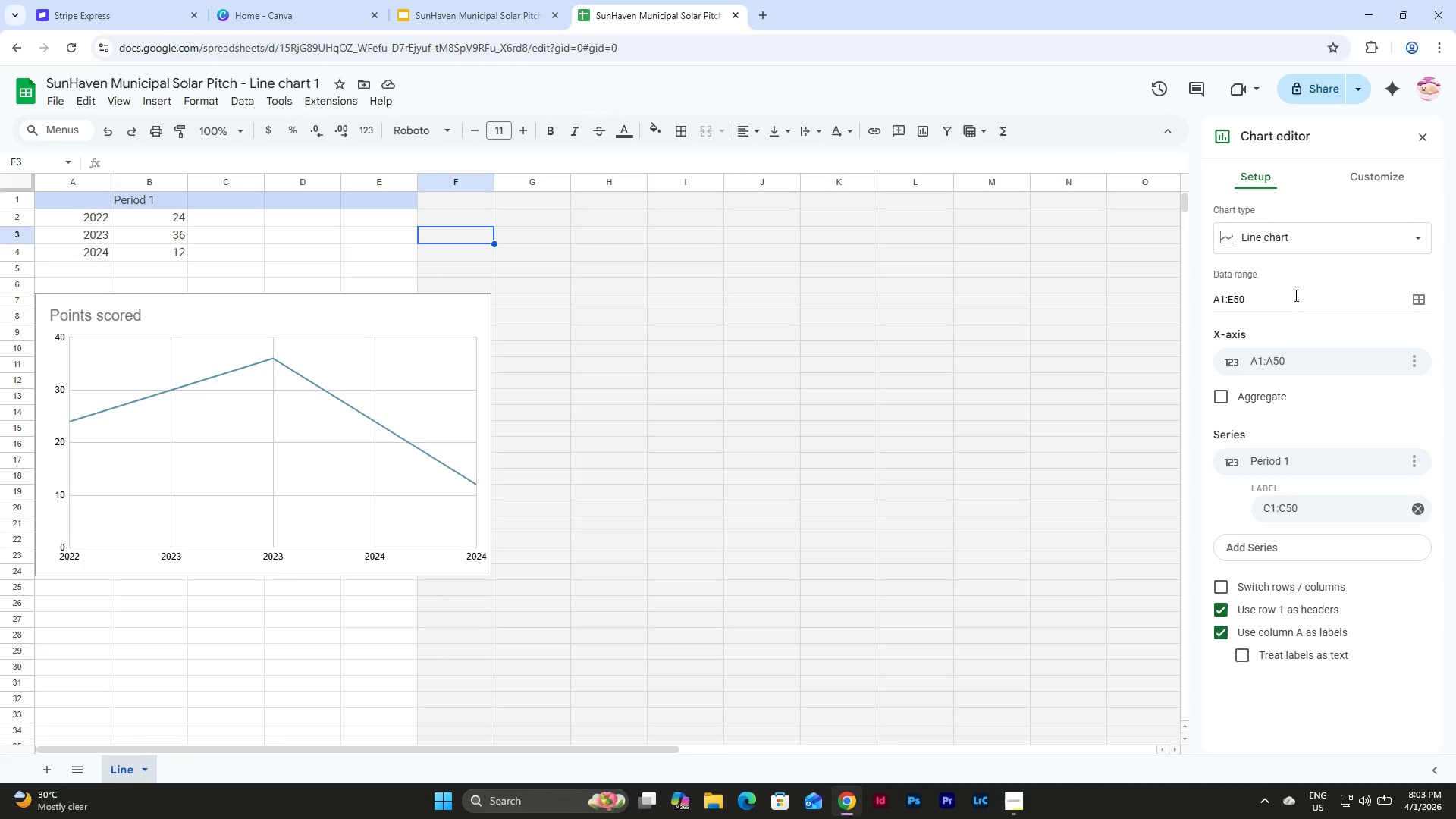 
left_click([1423, 295])
 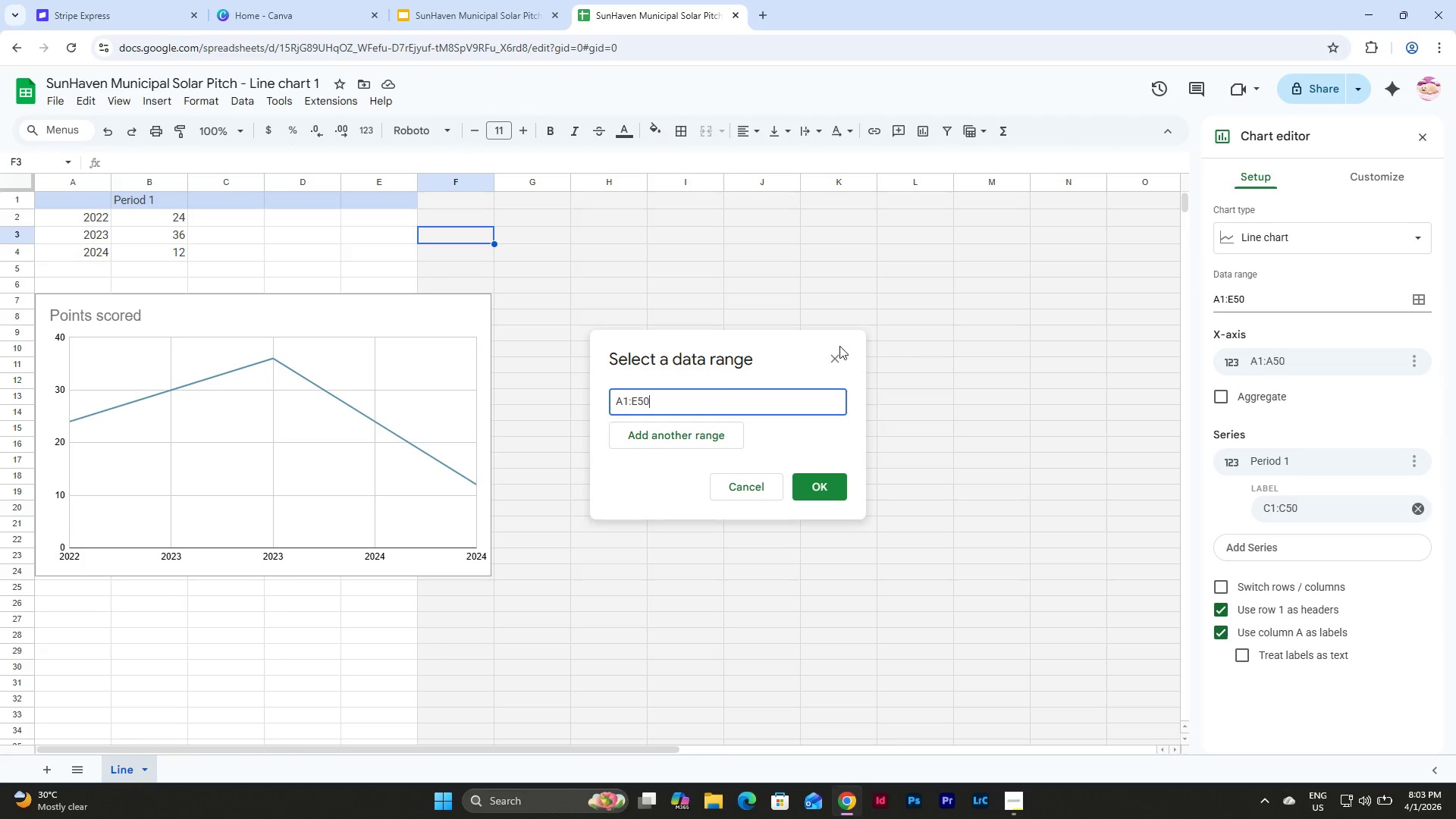 
left_click([829, 360])
 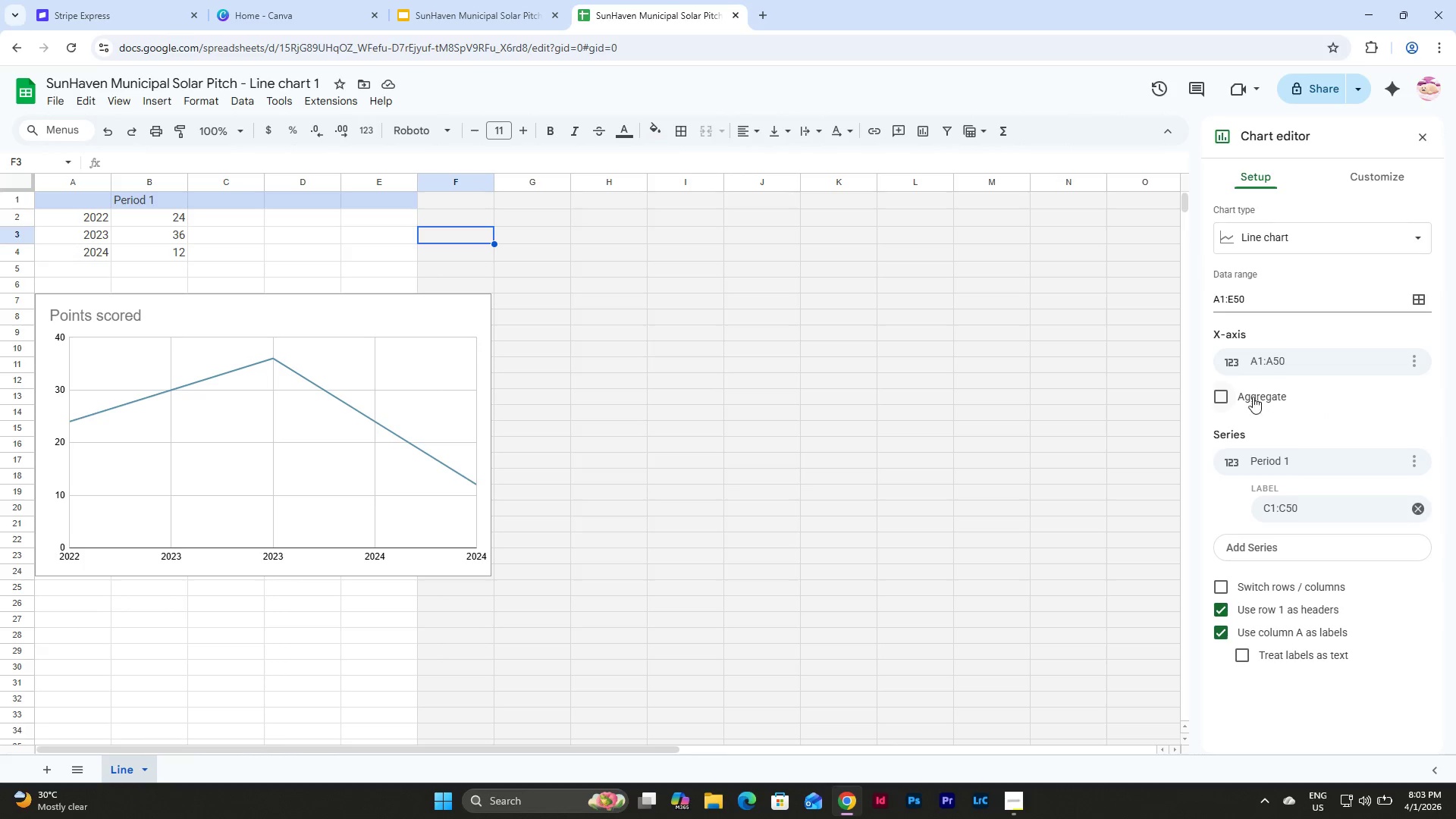 
left_click([1224, 389])
 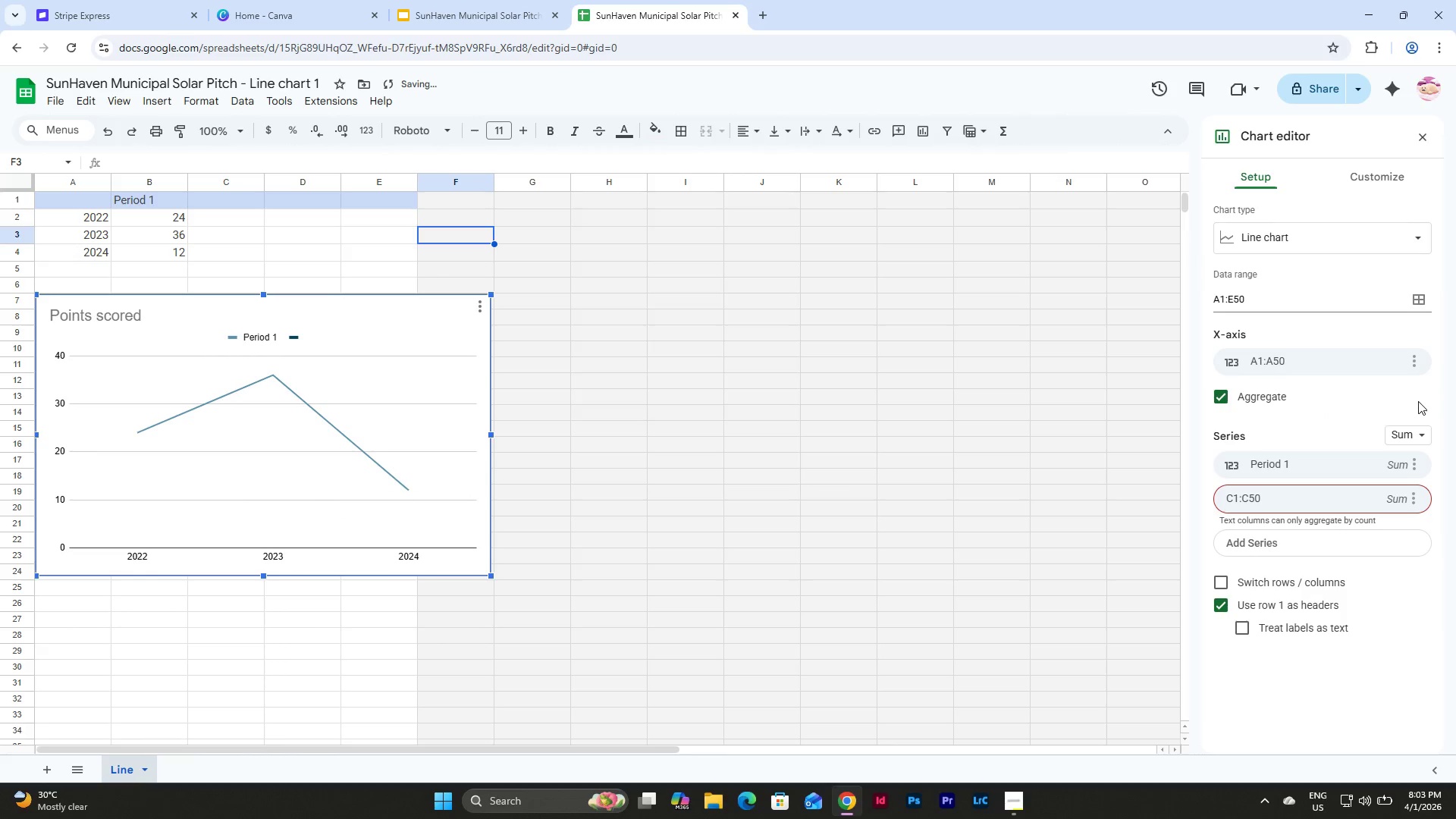 
scroll: coordinate [1373, 392], scroll_direction: up, amount: 2.0
 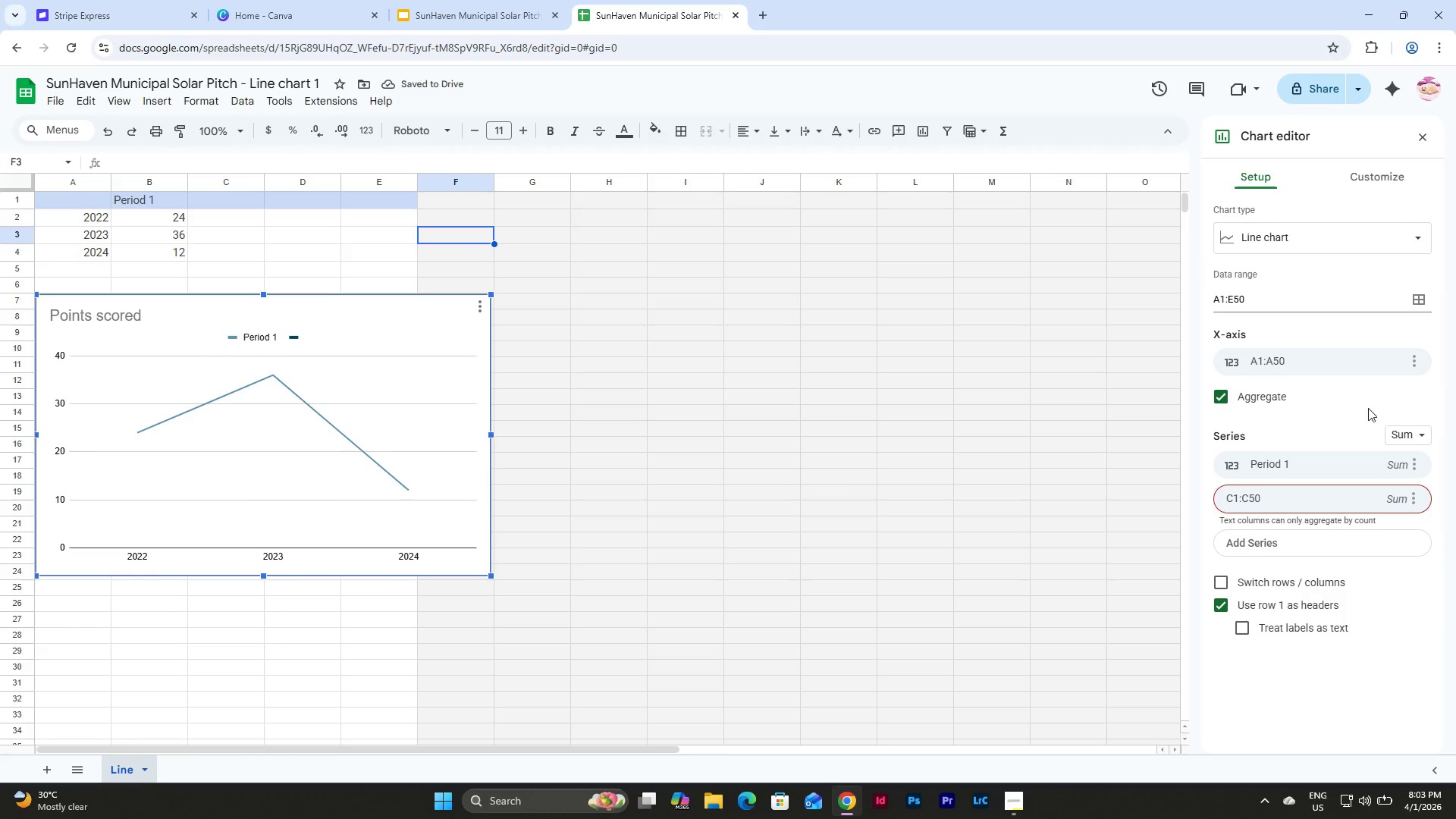 
left_click([1367, 409])
 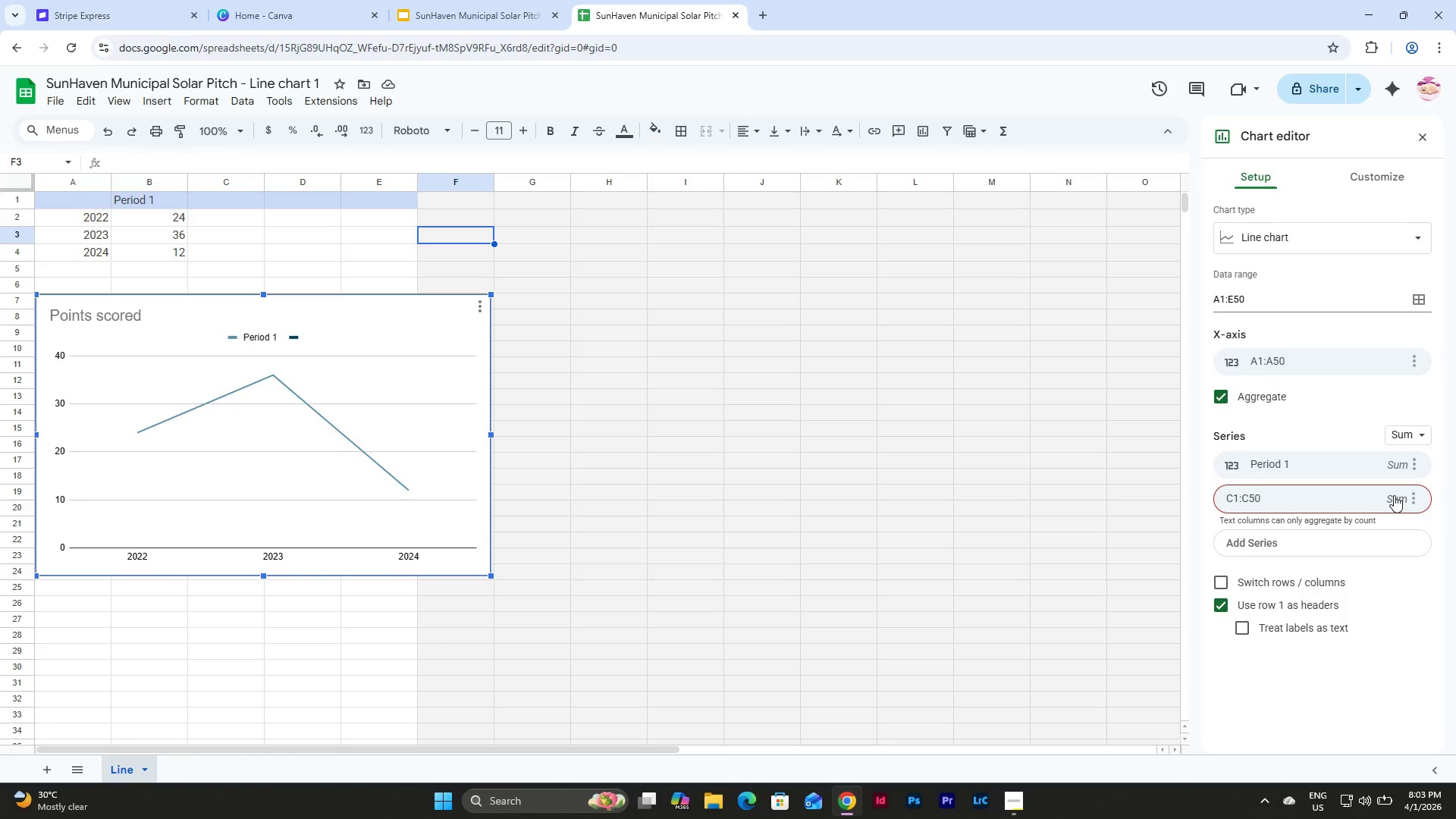 
left_click([1368, 425])
 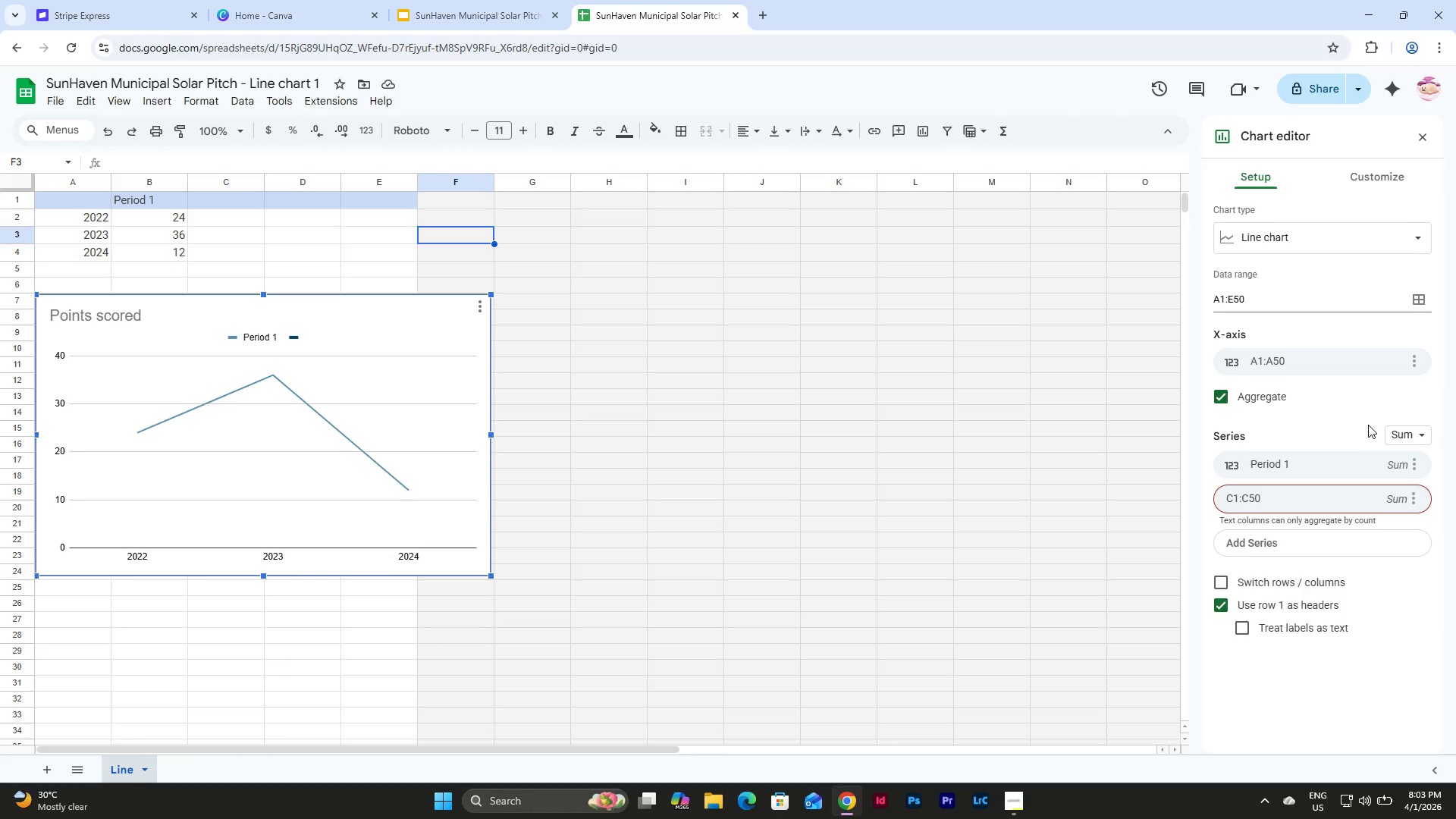 
scroll: coordinate [1368, 425], scroll_direction: up, amount: 3.0
 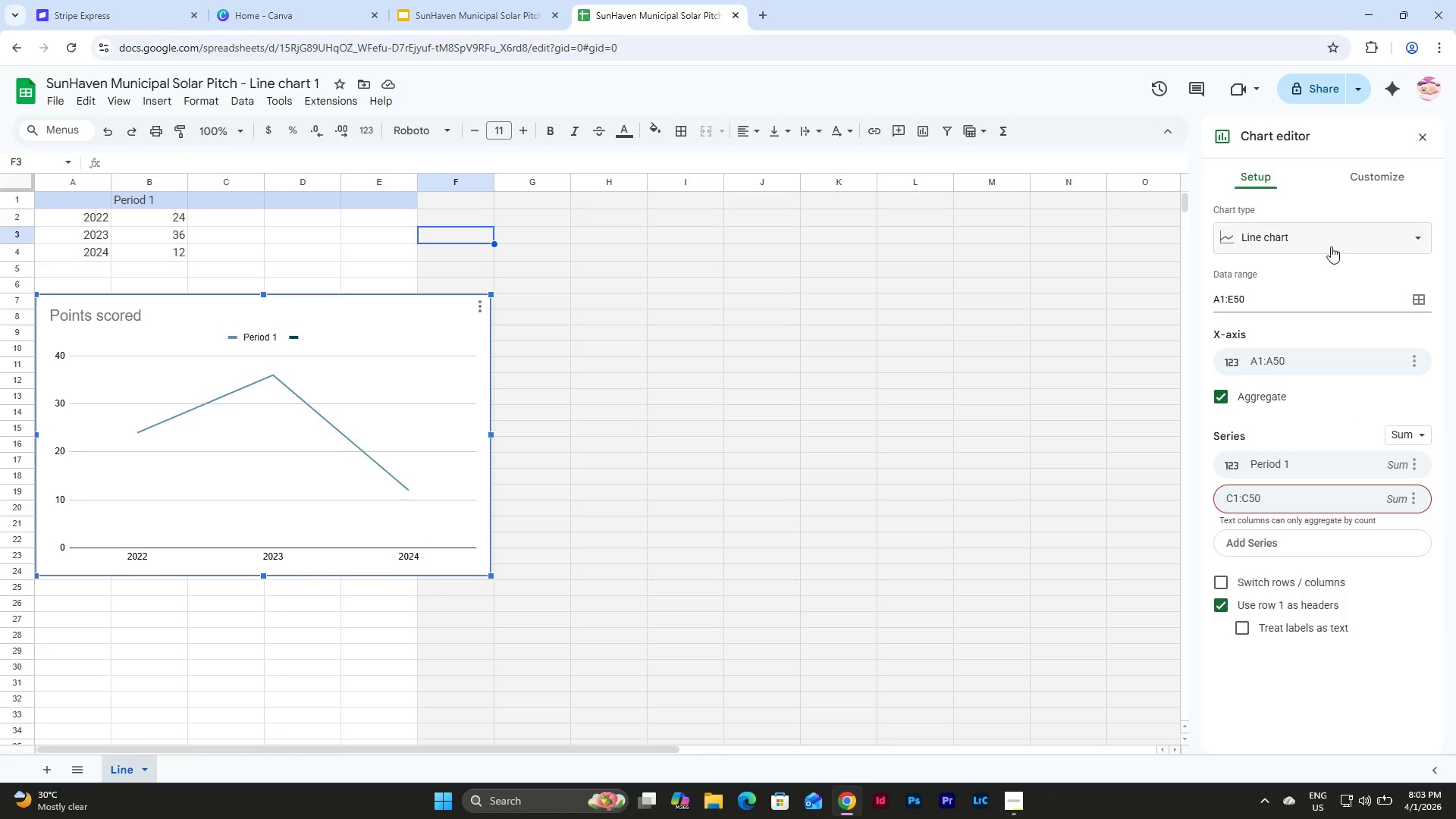 
left_click([1367, 180])
 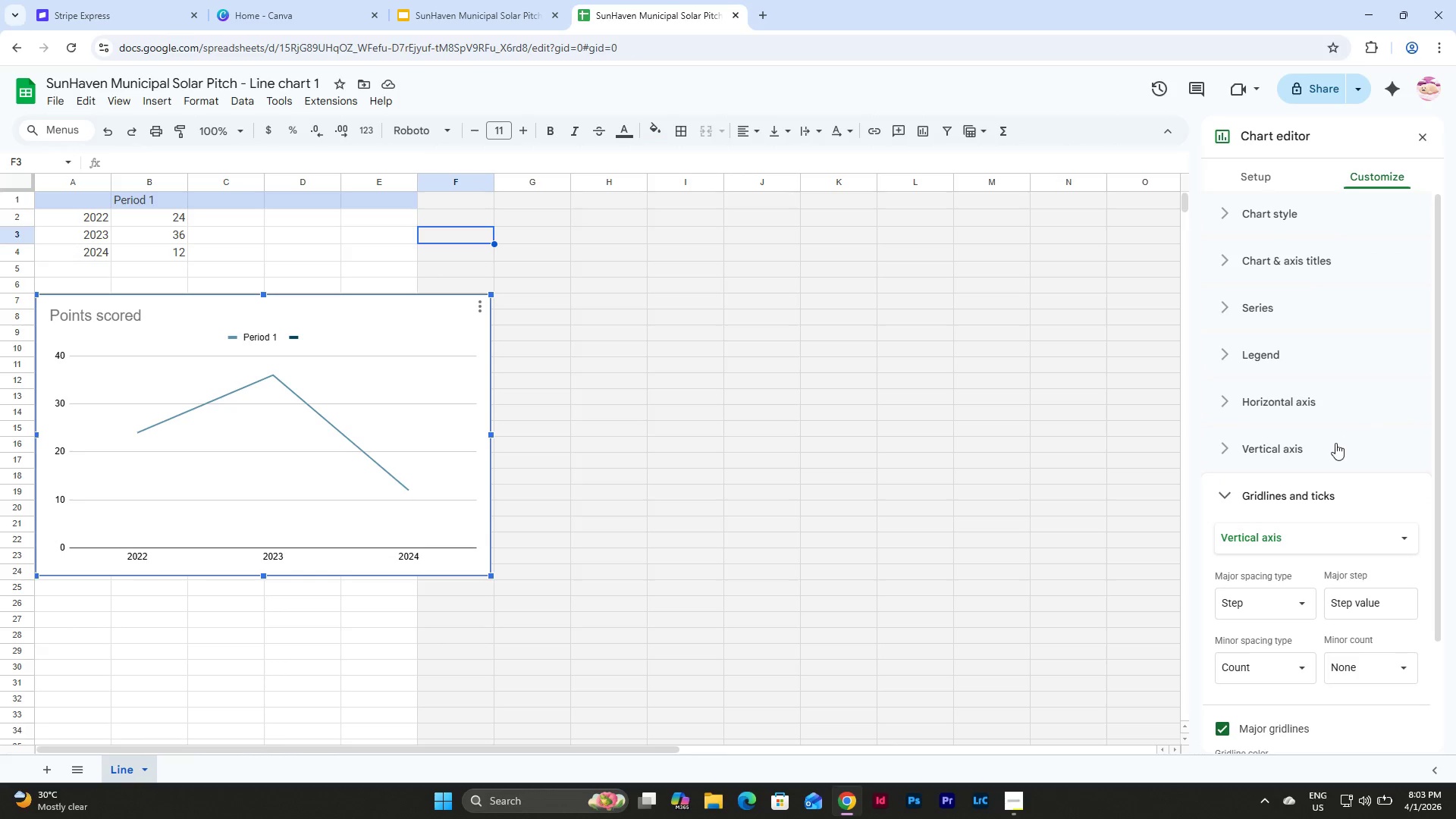 
scroll: coordinate [1319, 435], scroll_direction: down, amount: 3.0
 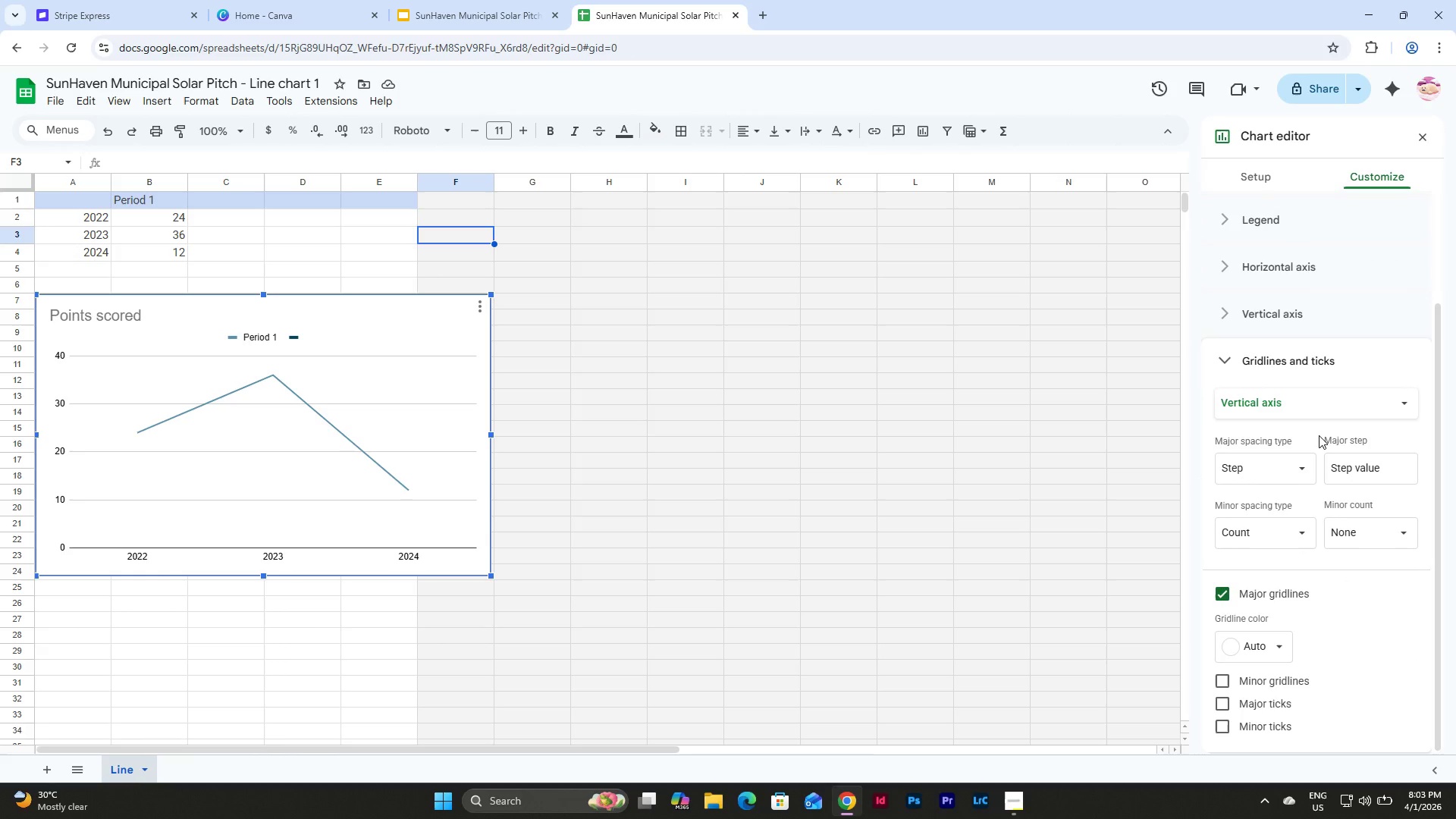 
scroll: coordinate [1319, 435], scroll_direction: up, amount: 5.0
 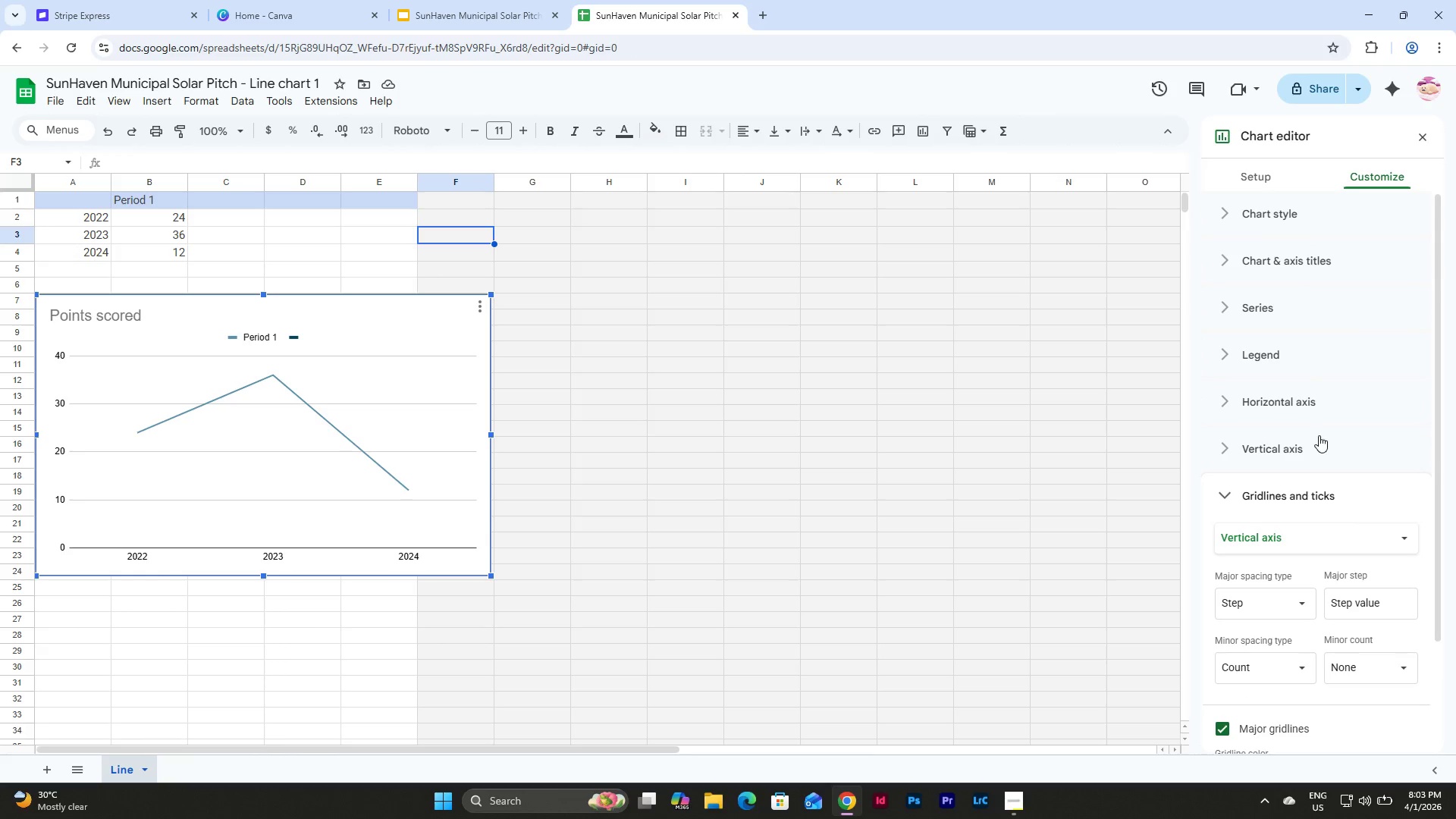 
left_click([181, 223])
 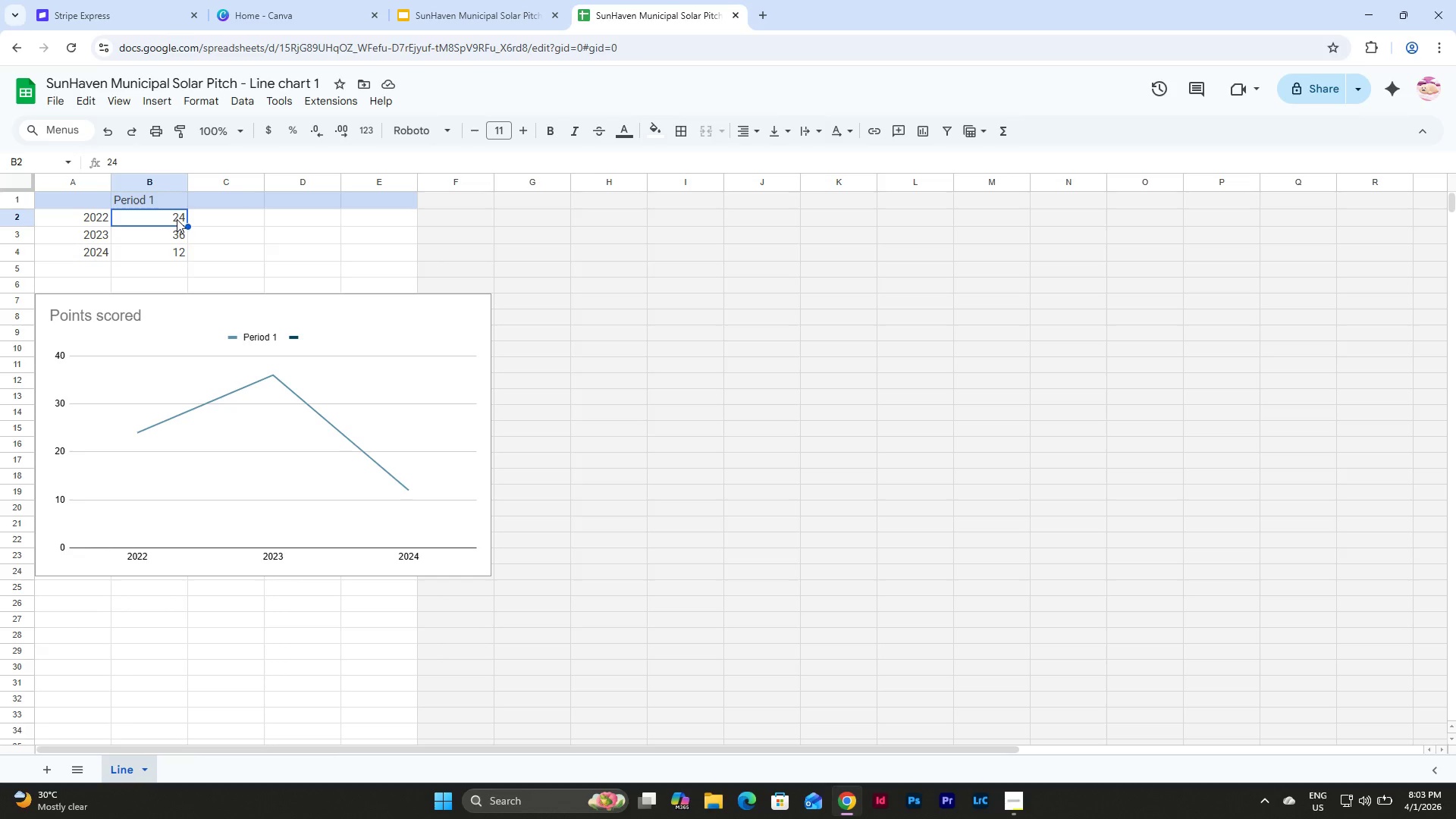 
double_click([177, 219])
 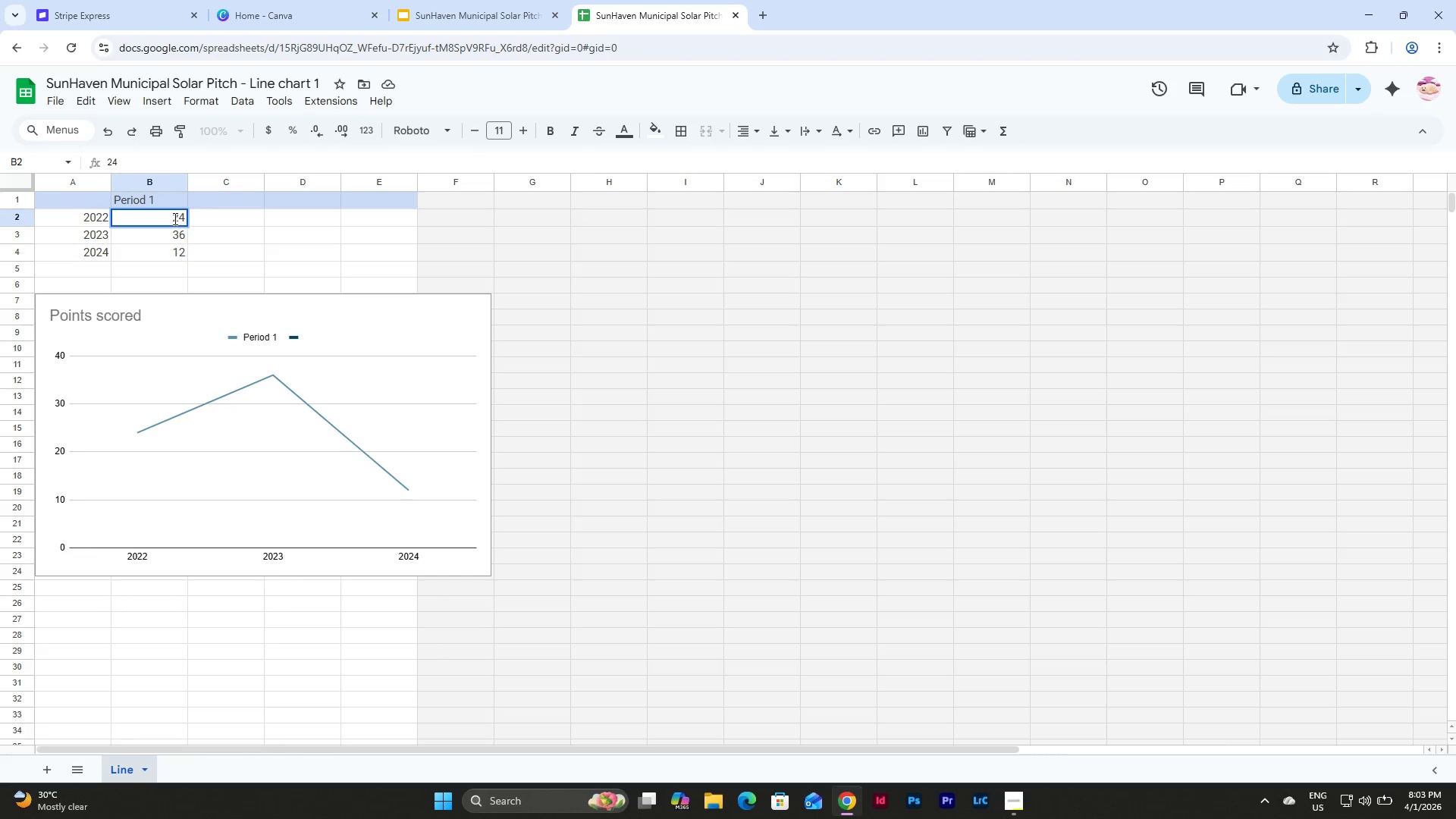 
left_click_drag(start_coordinate=[174, 218], to_coordinate=[186, 218])
 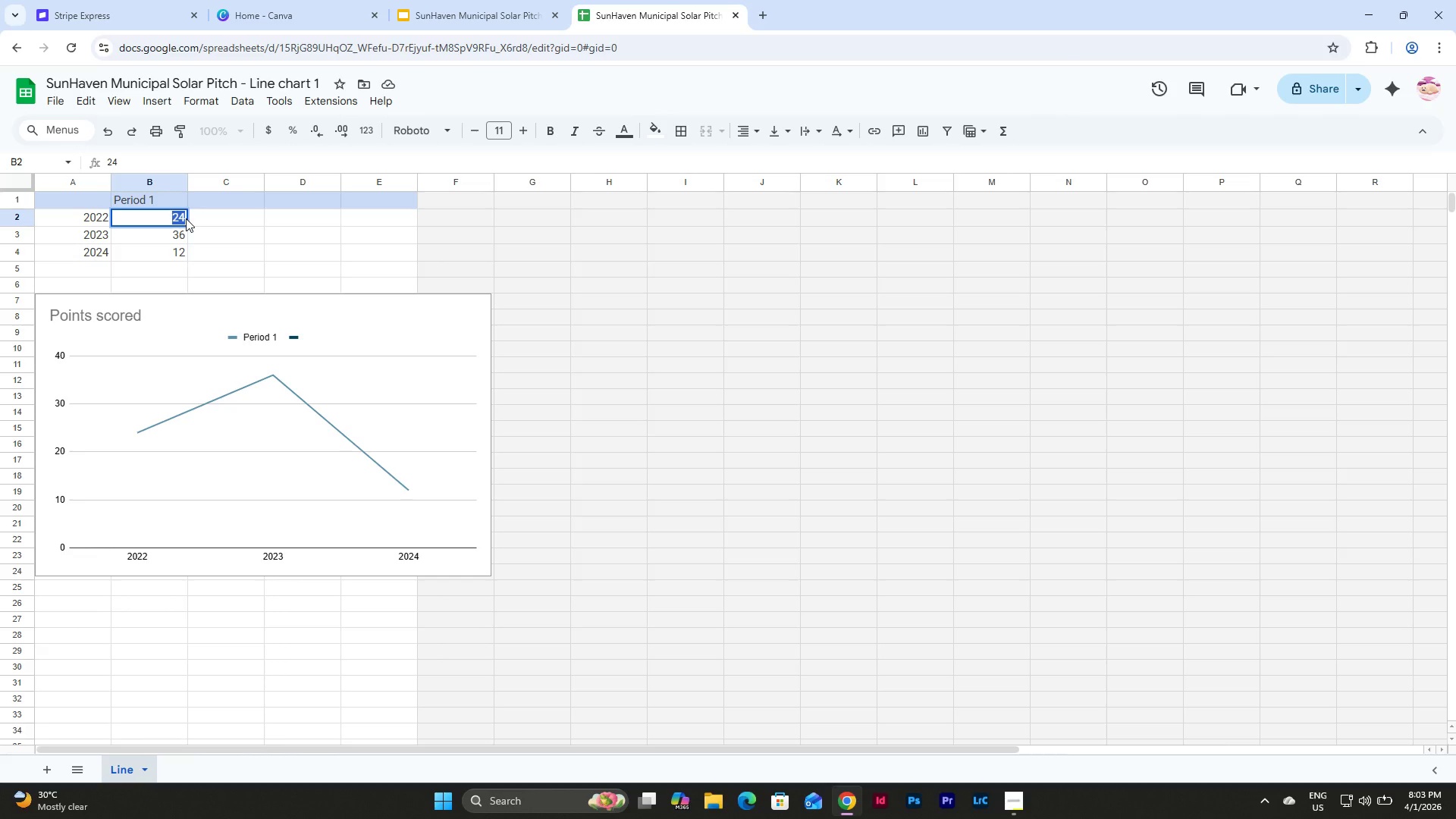 
key(Numpad8)
 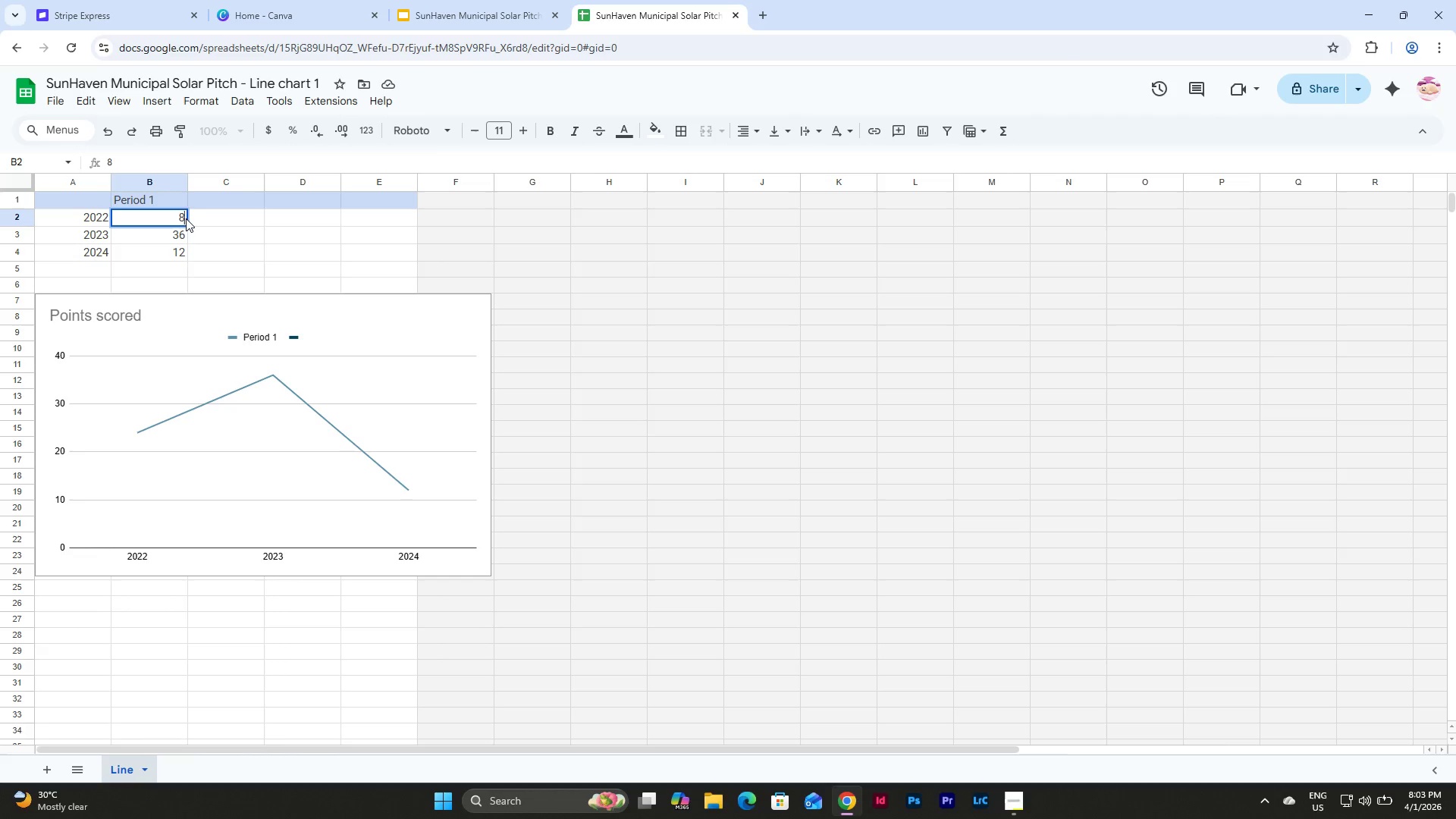 
key(Numpad5)
 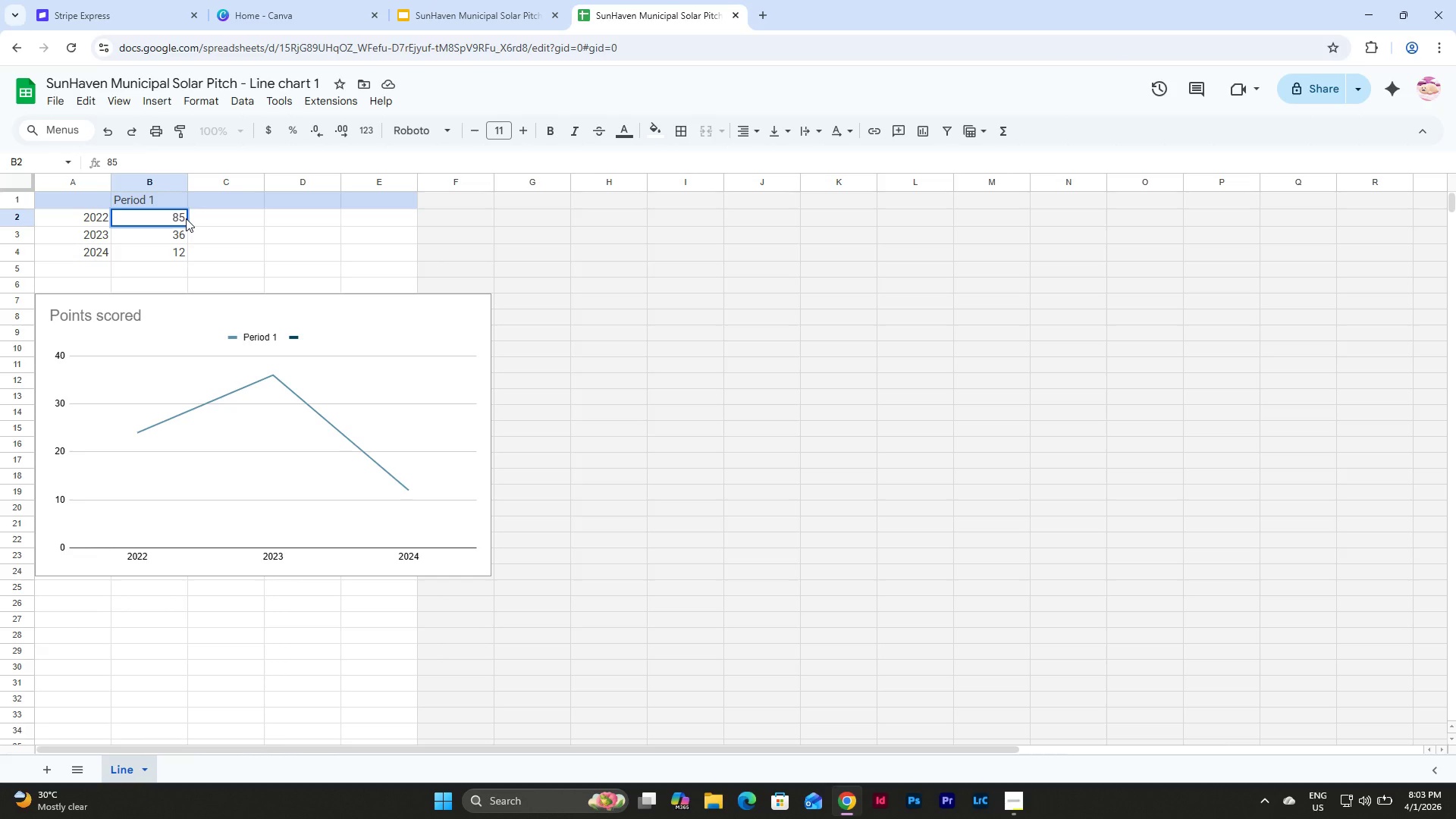 
key(Comma)
 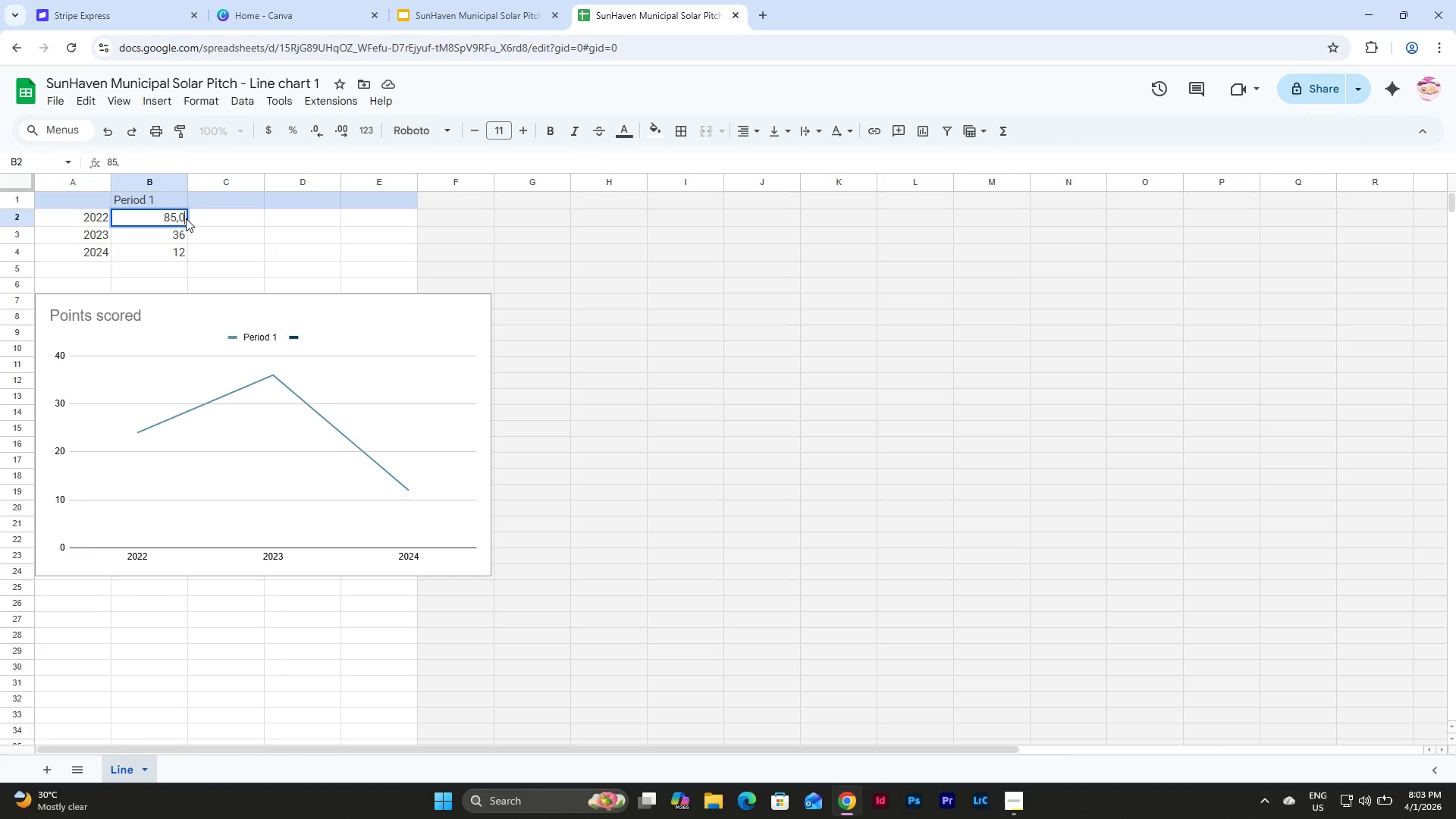 
key(Numpad0)
 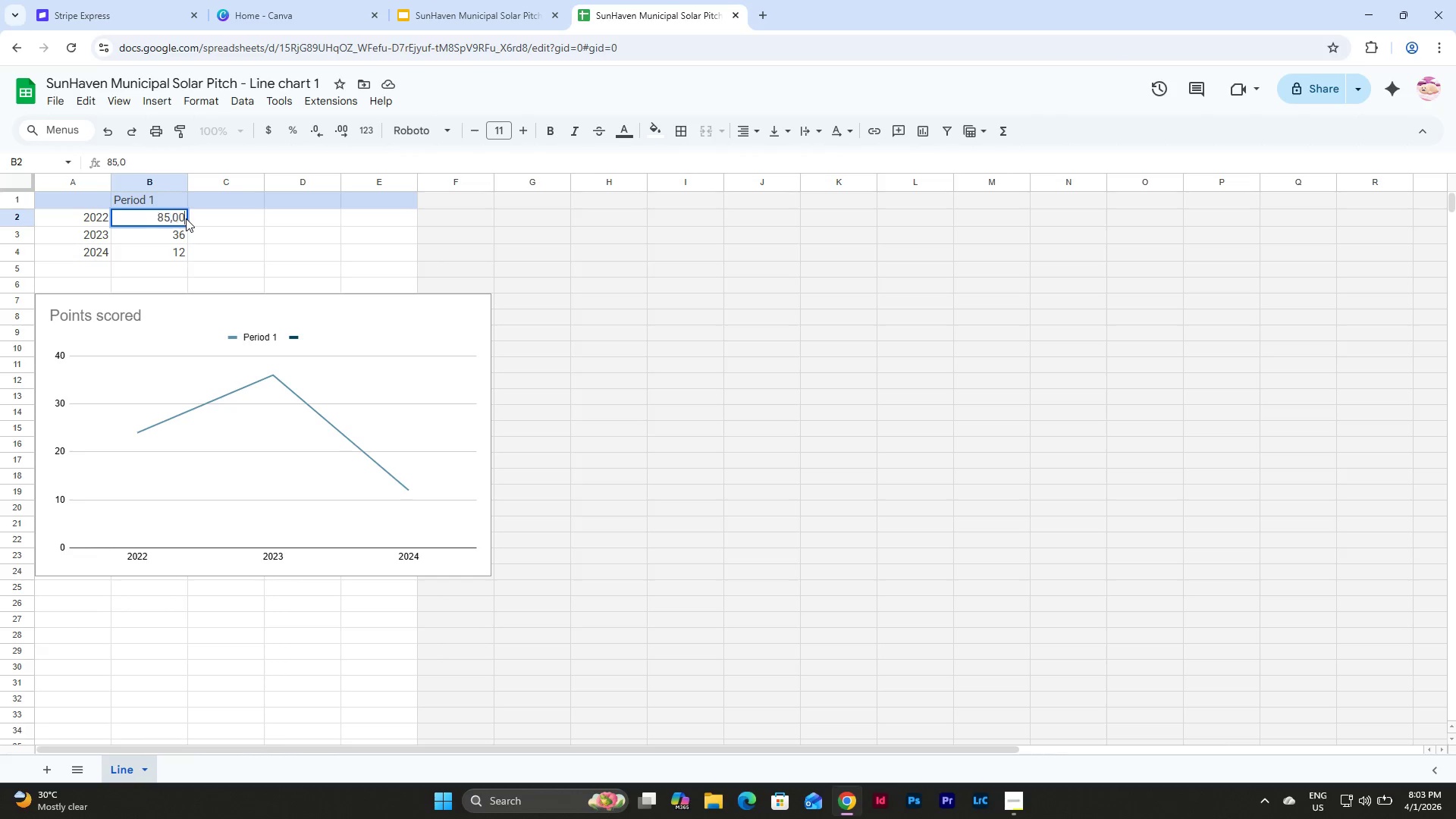 
key(Numpad0)
 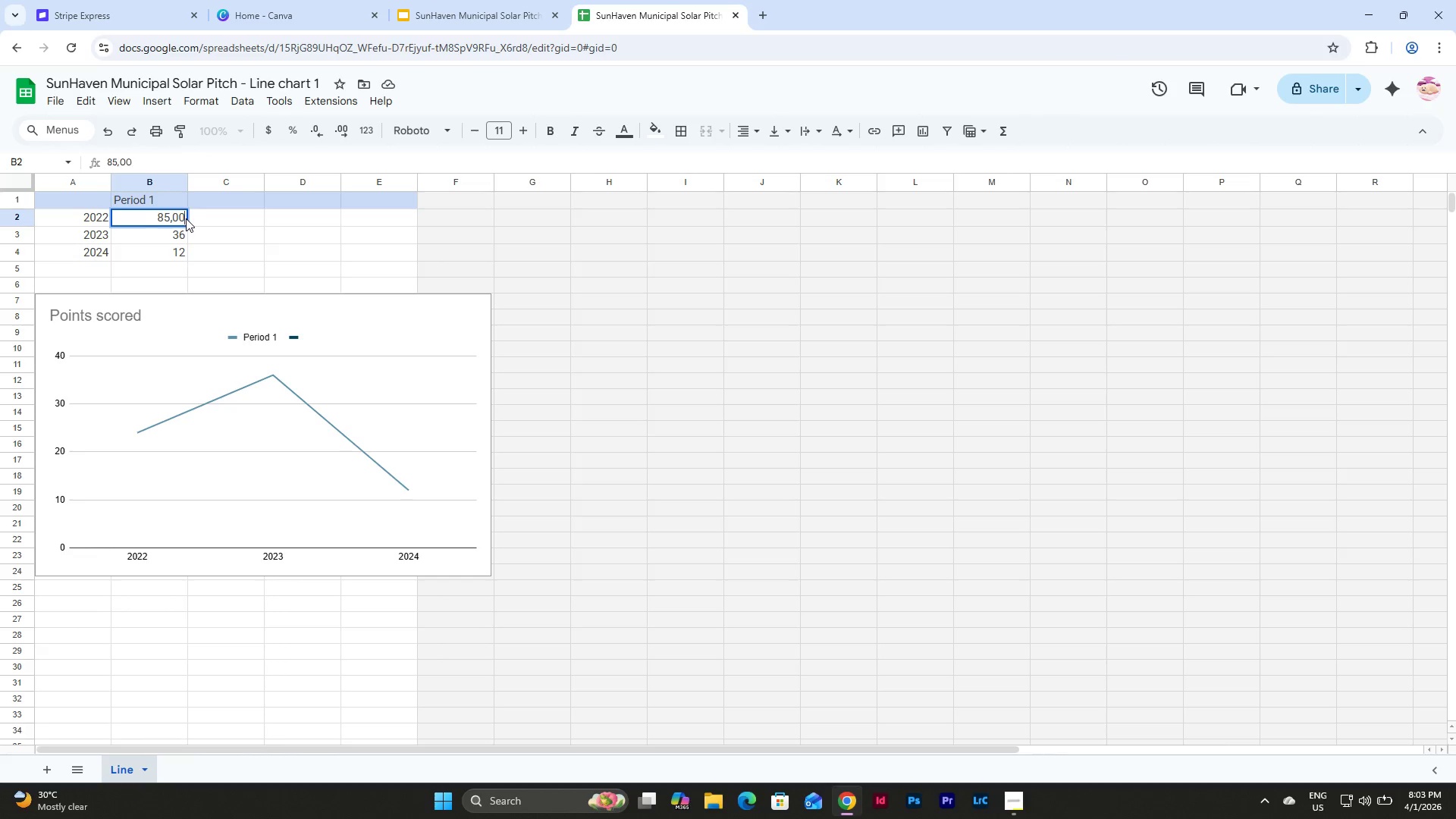 
key(Numpad0)
 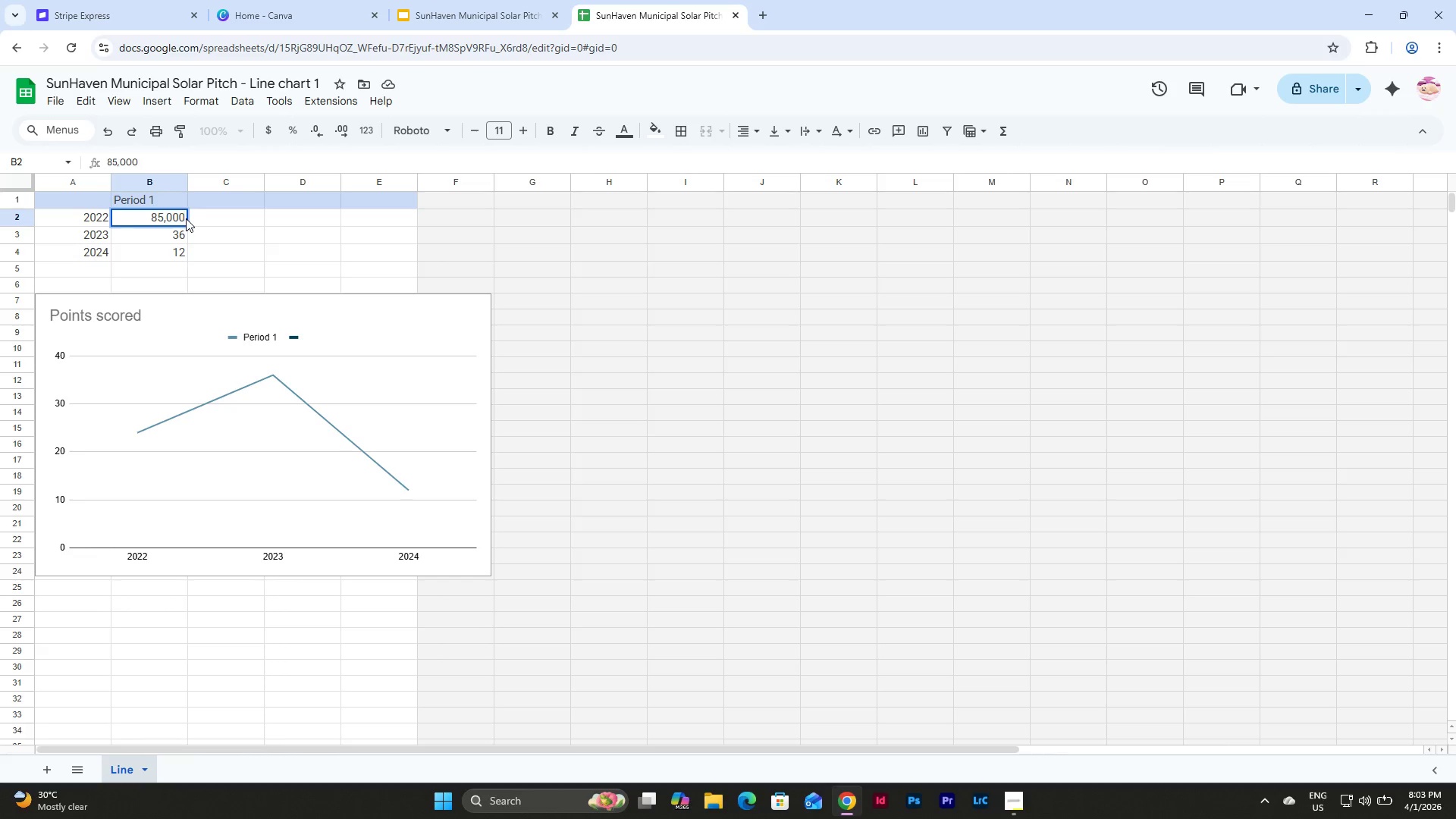 
key(NumpadEnter)
 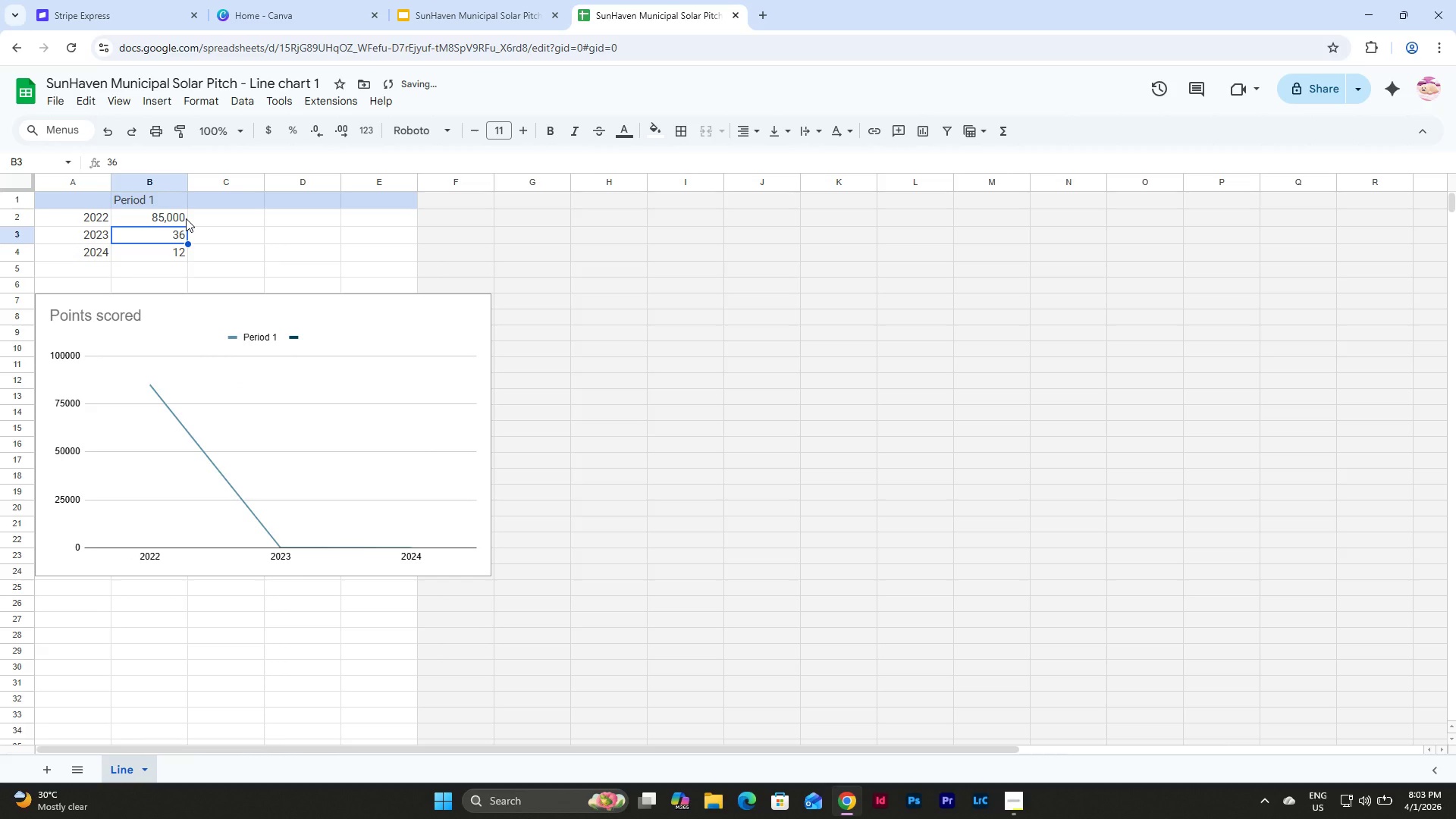 
key(Numpad9)
 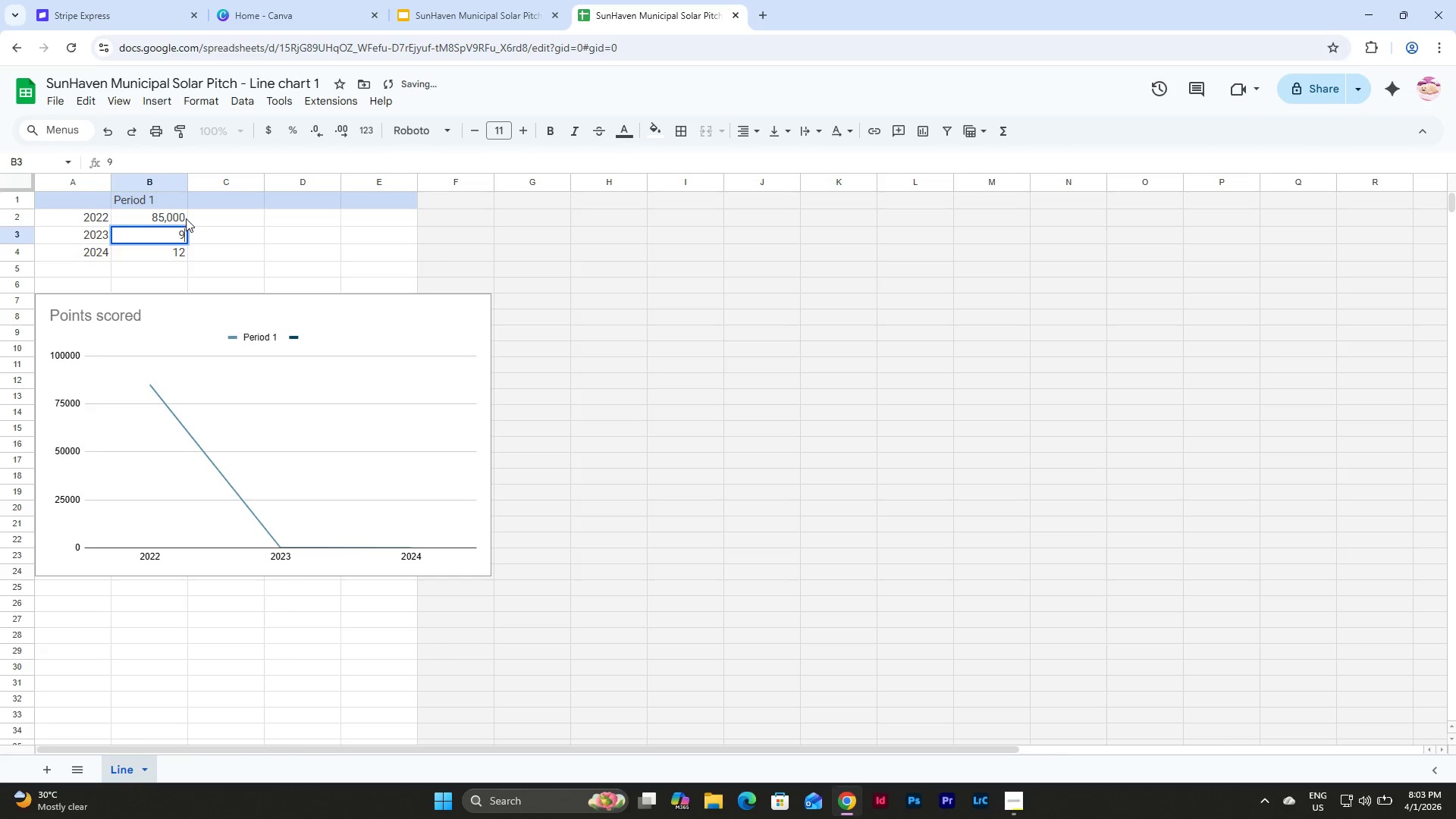 
key(Numpad2)
 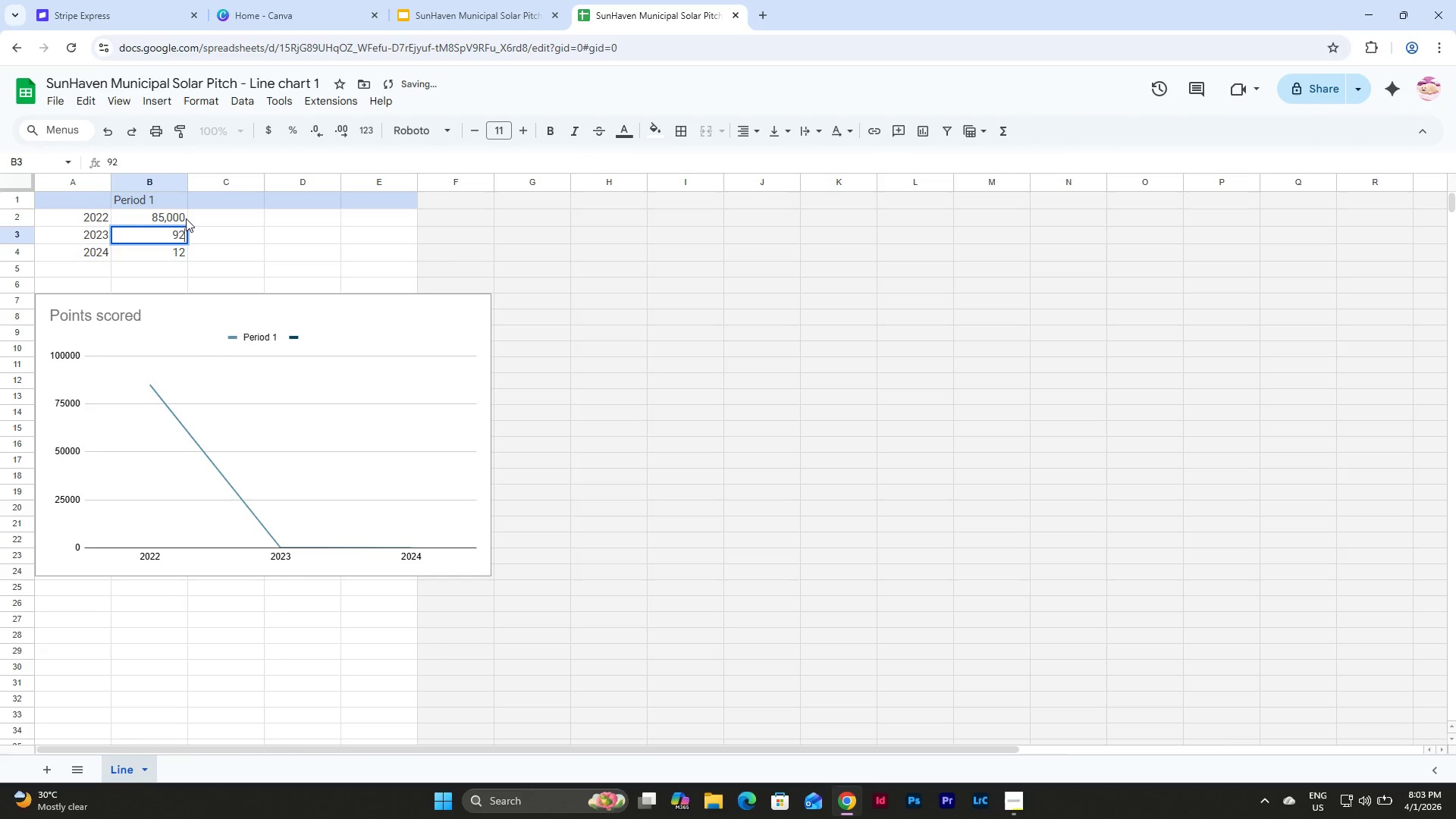 
key(Numpad0)
 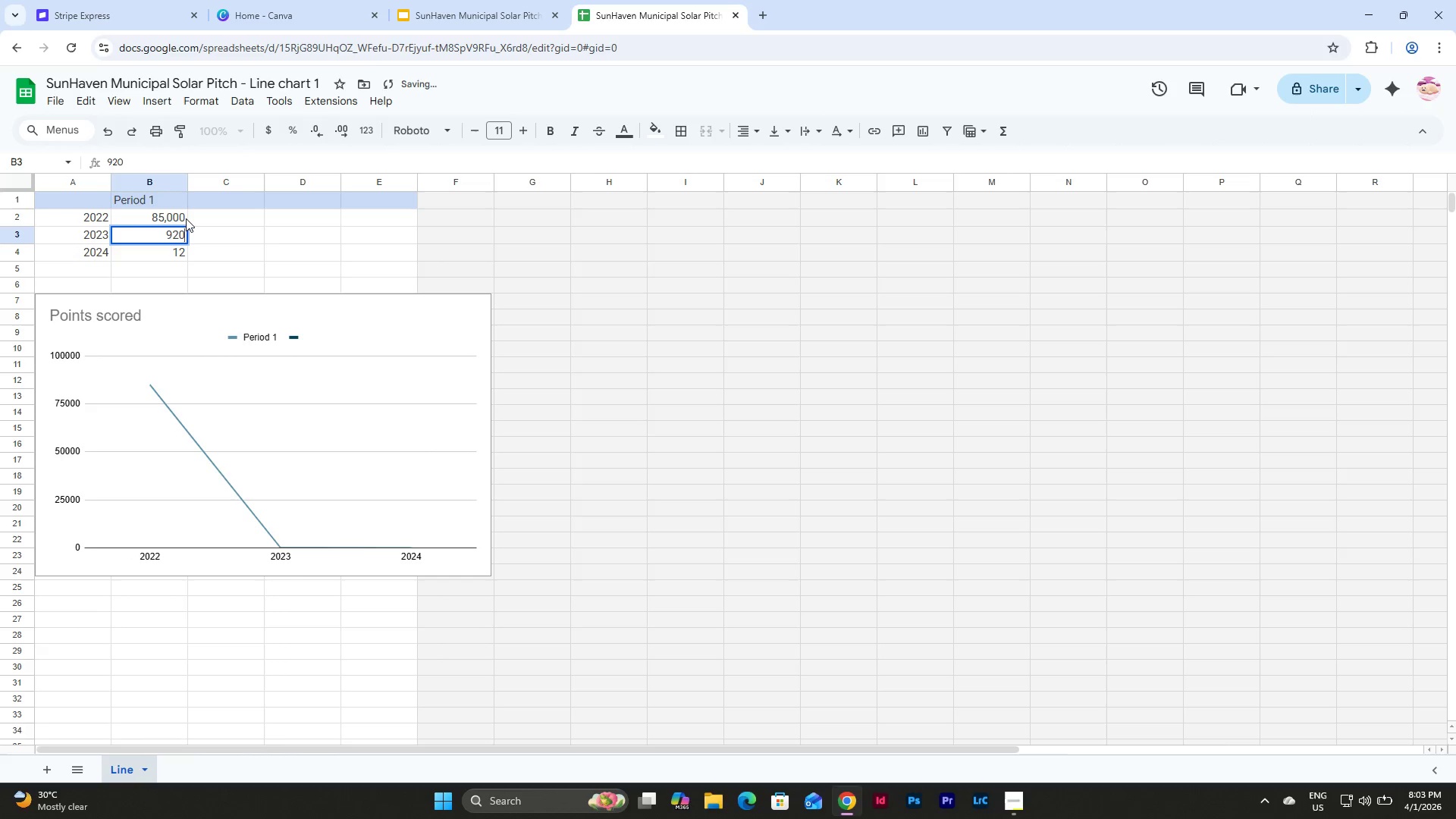 
key(Numpad0)
 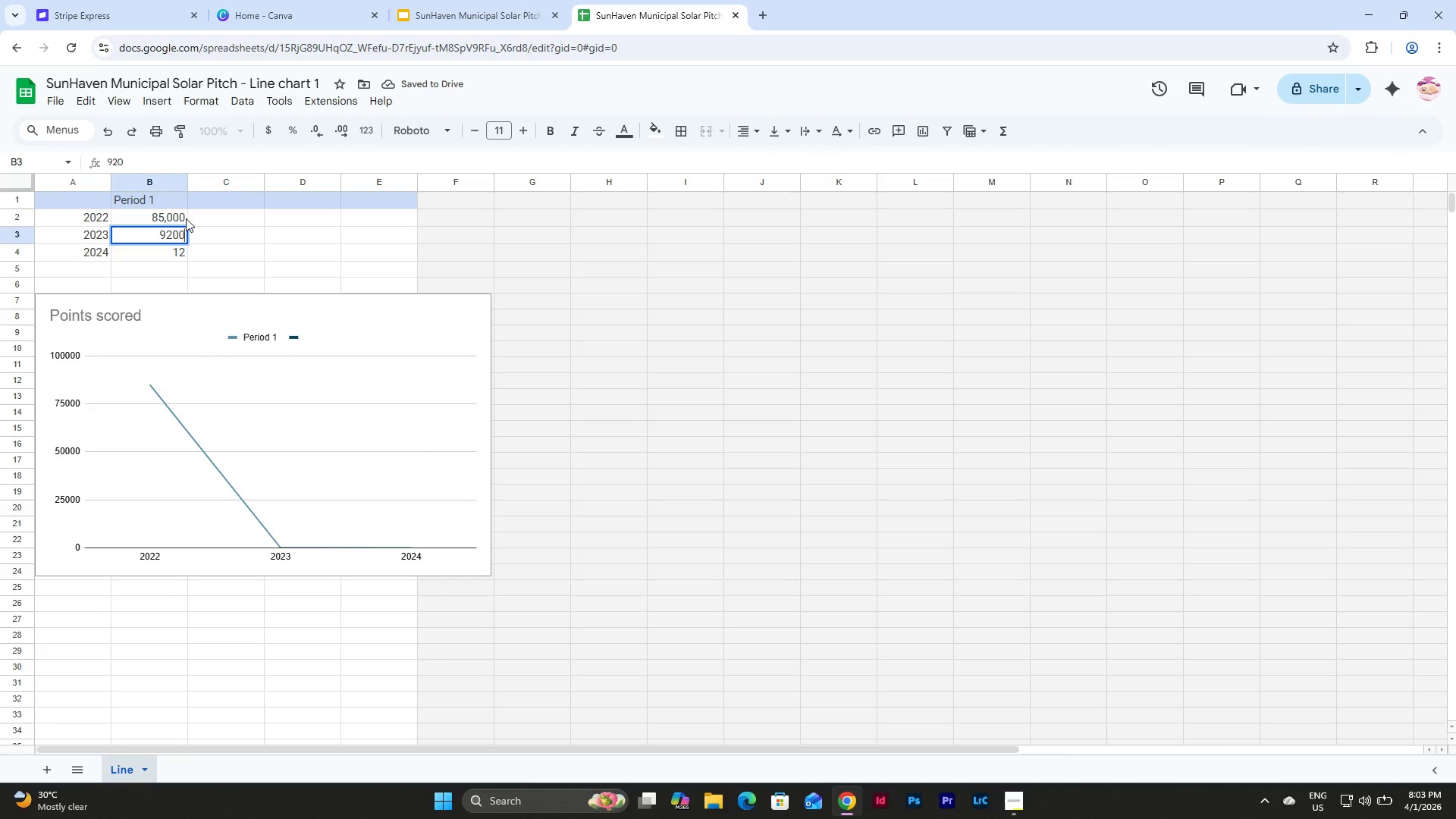 
key(Numpad0)
 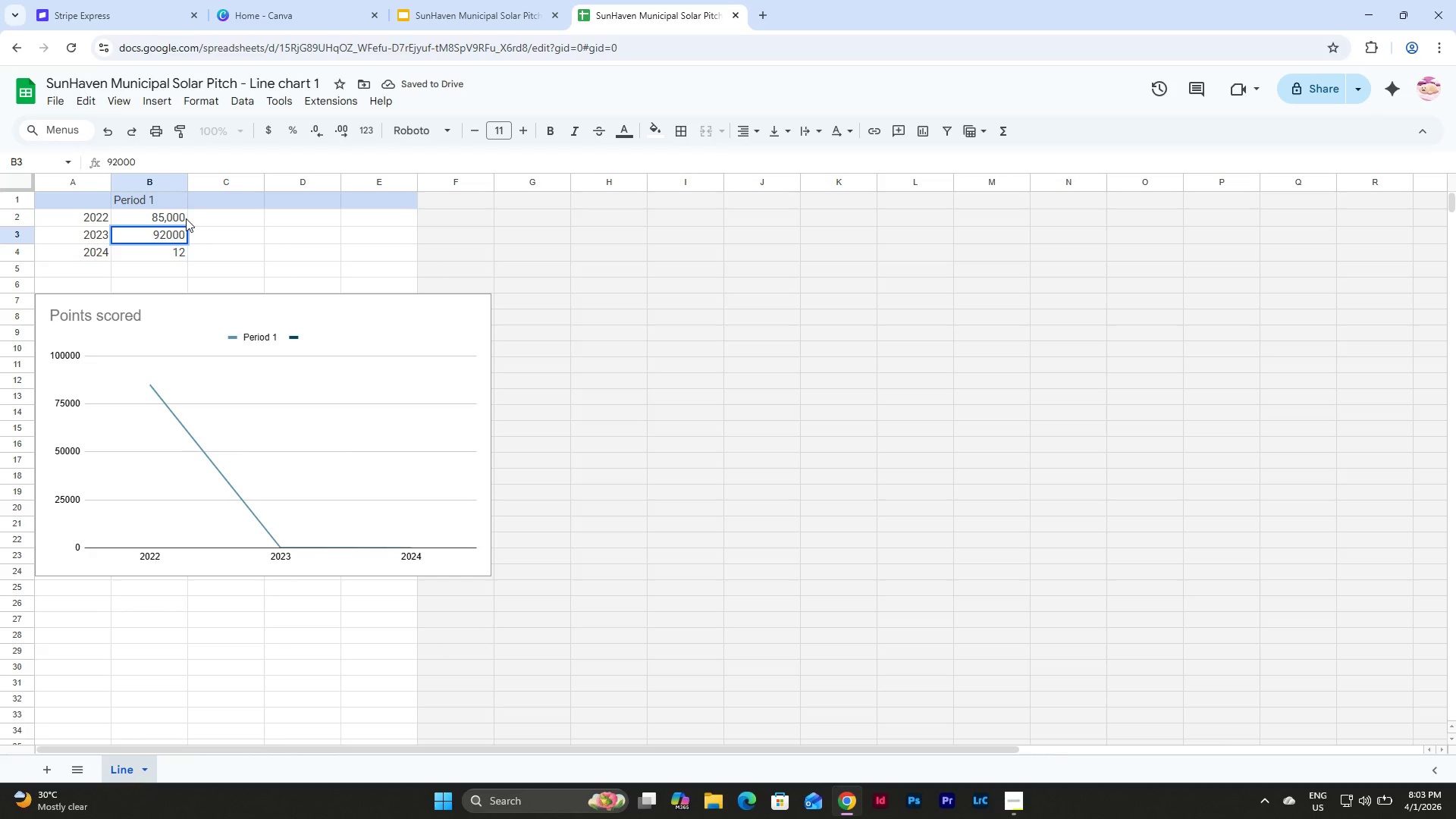 
key(Backspace)
 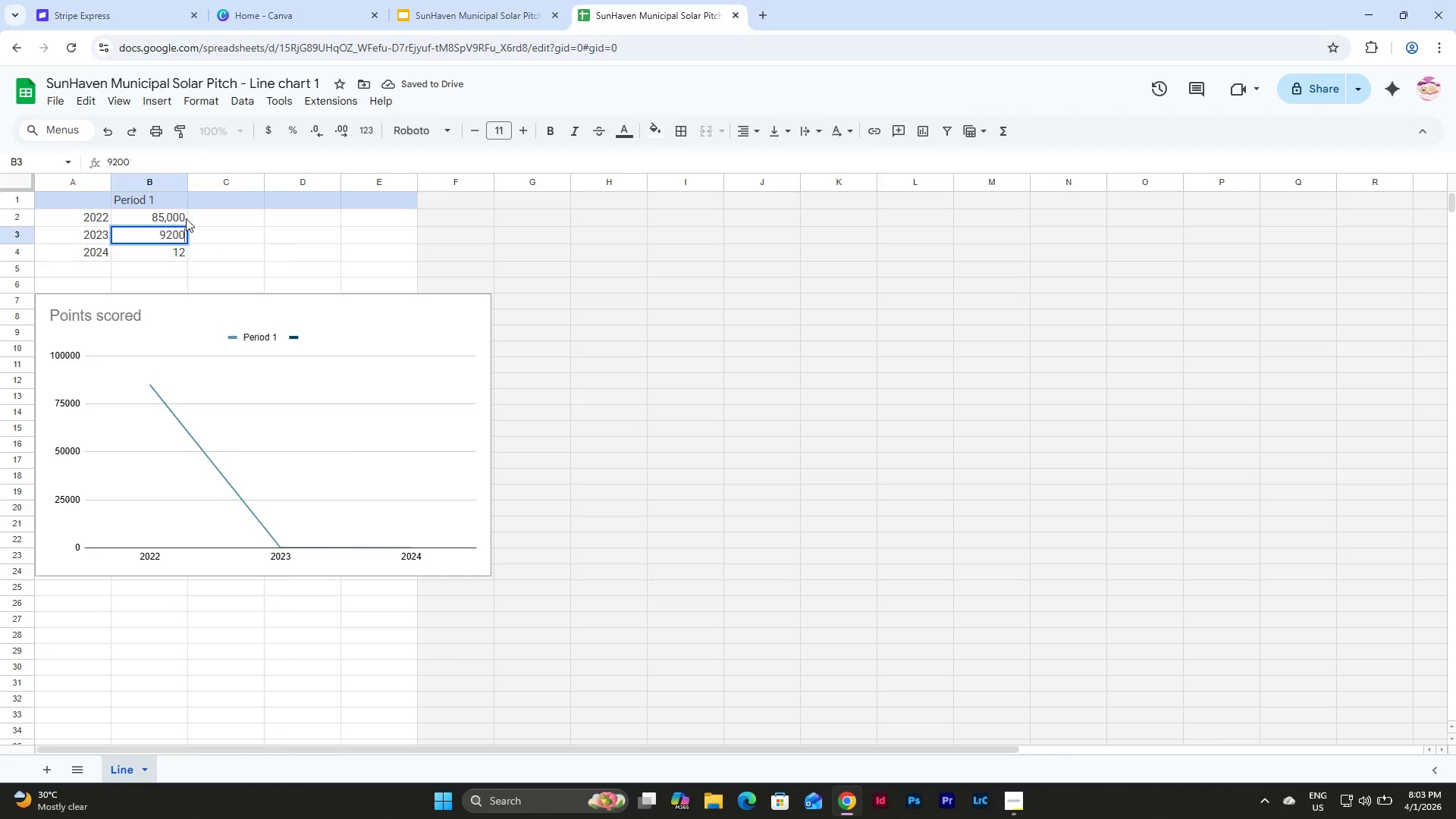 
key(Backspace)
 